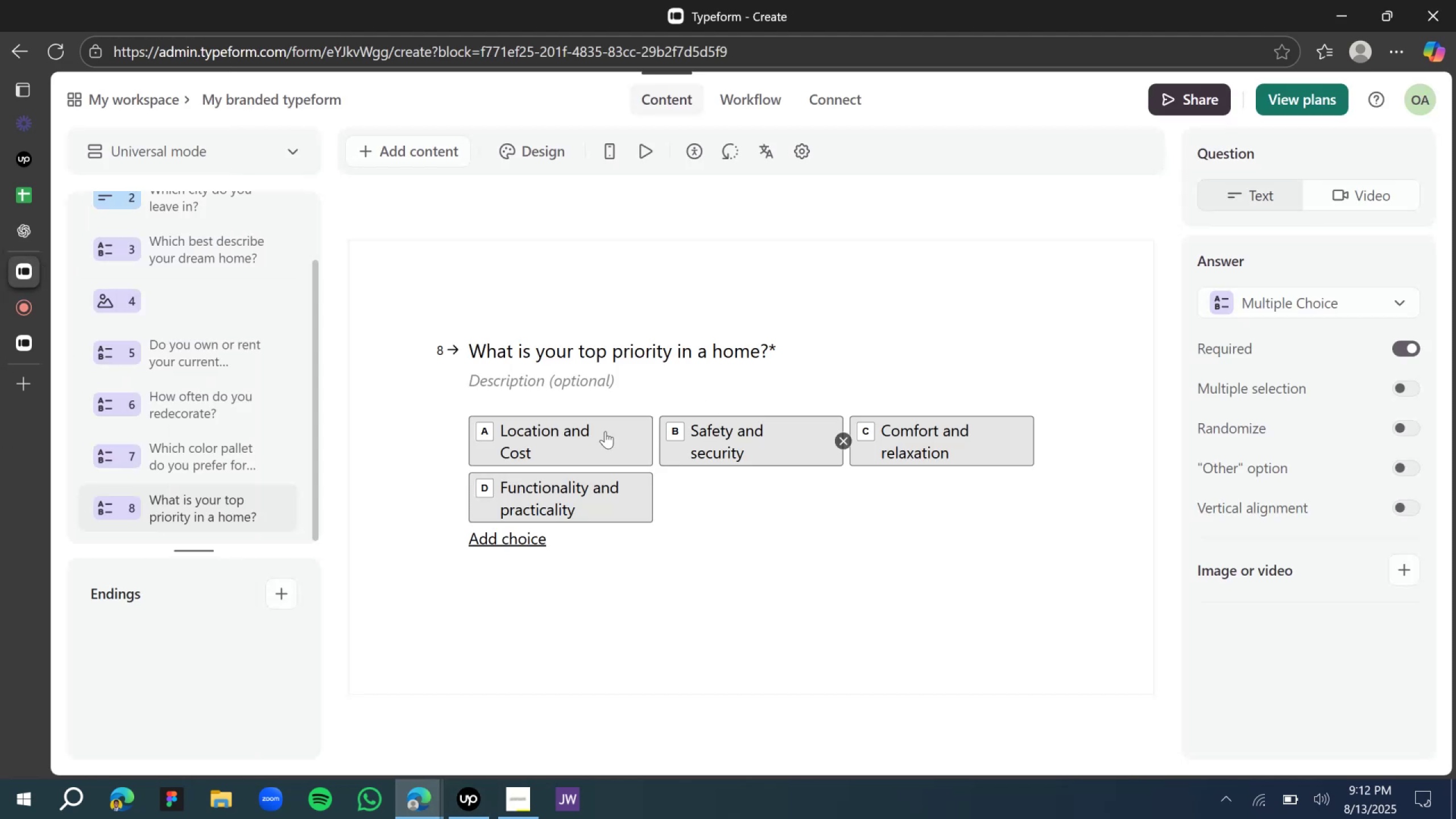 
left_click([386, 152])
 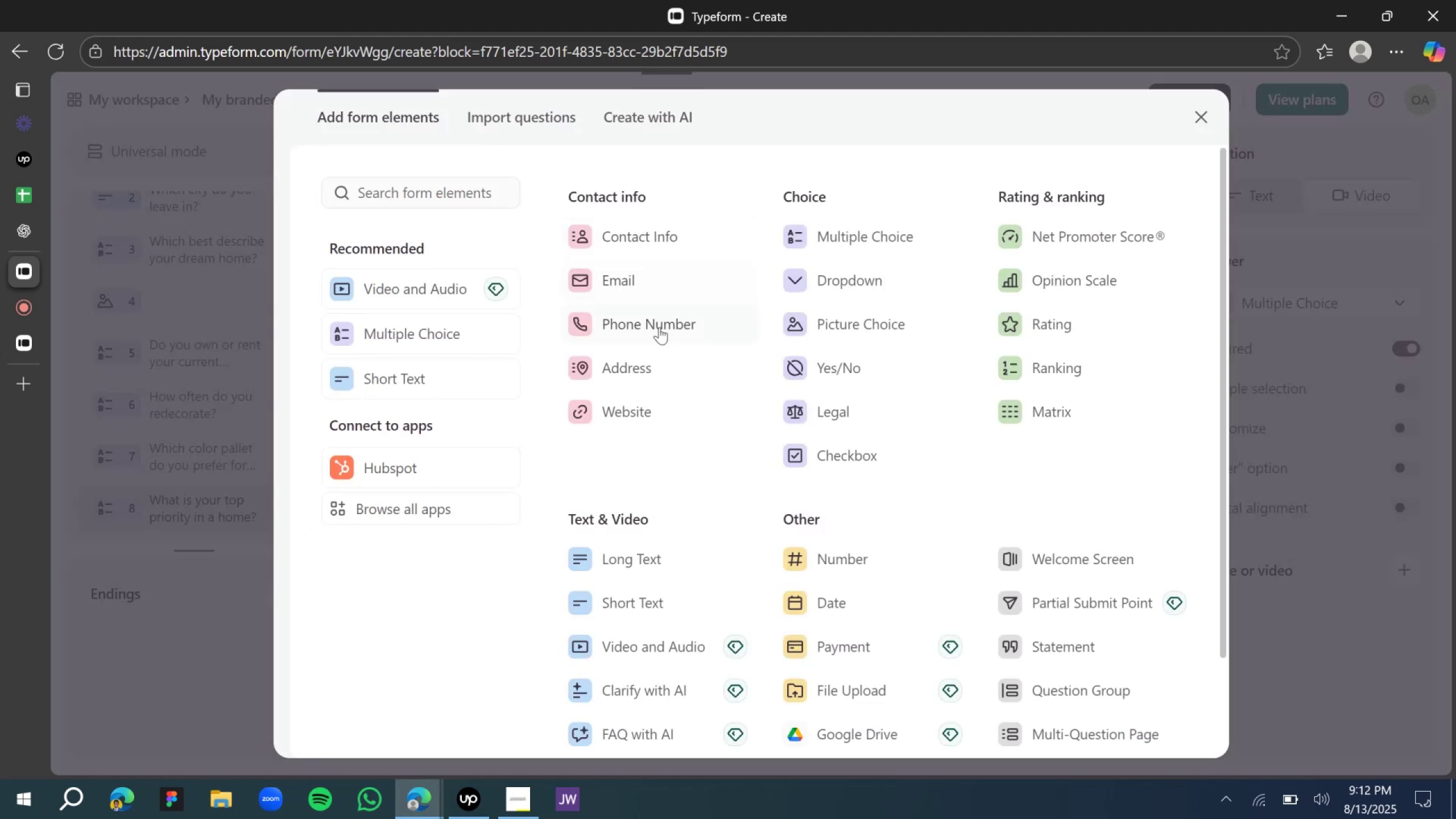 
left_click([812, 369])
 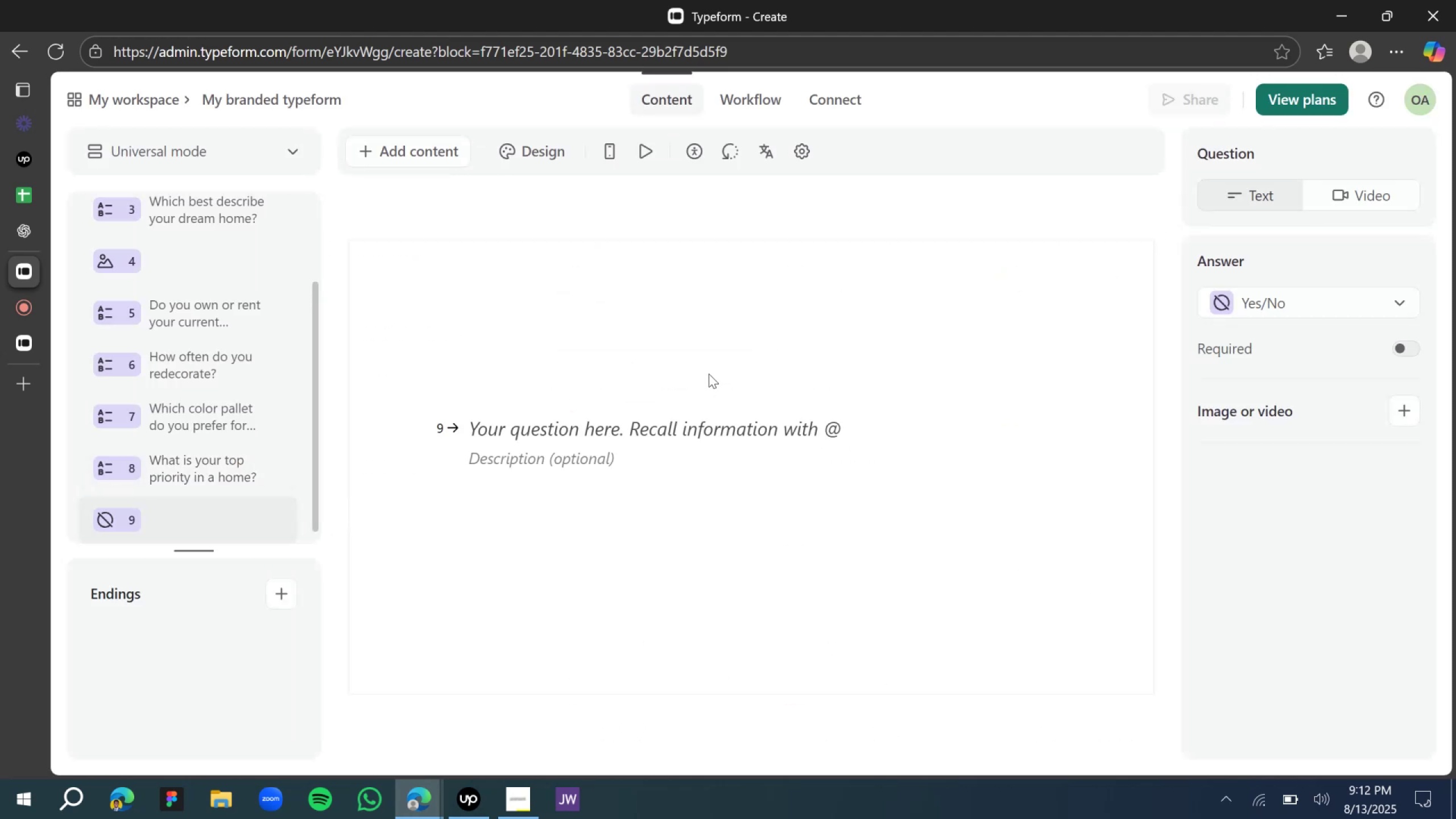 
left_click([663, 425])
 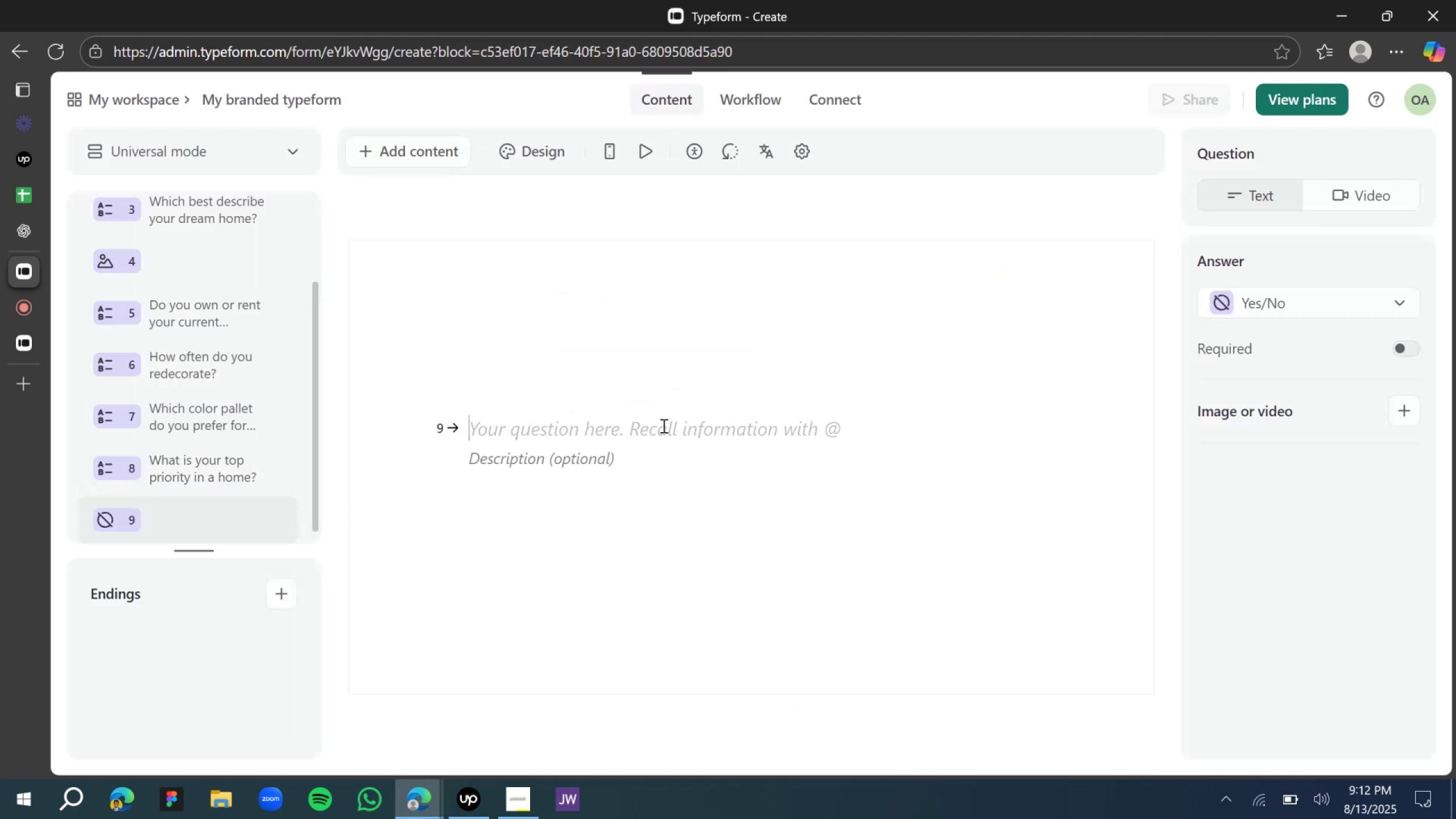 
type(Do you like open space )
 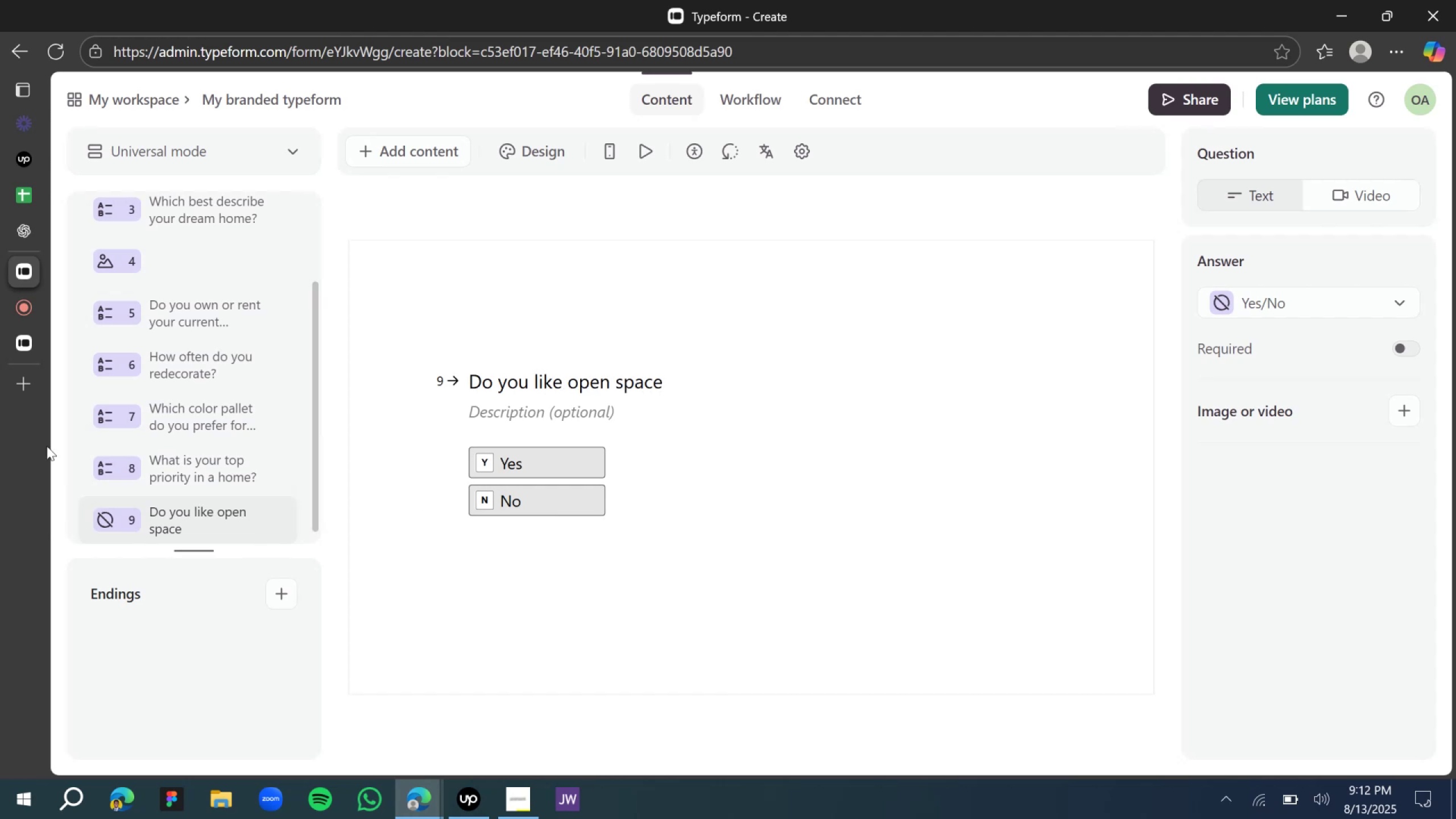 
mouse_move([43, 228])
 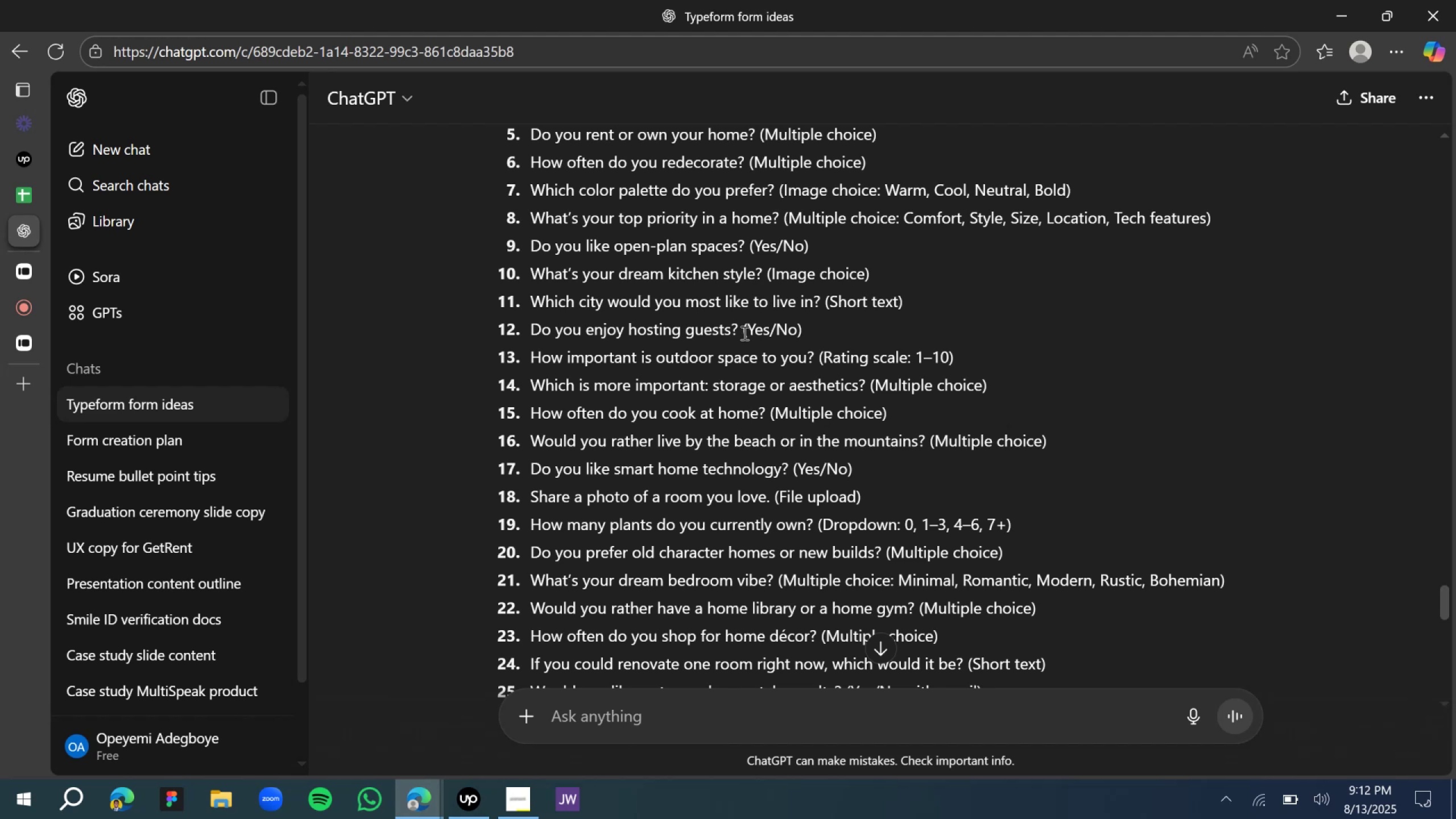 
wait(8.62)
 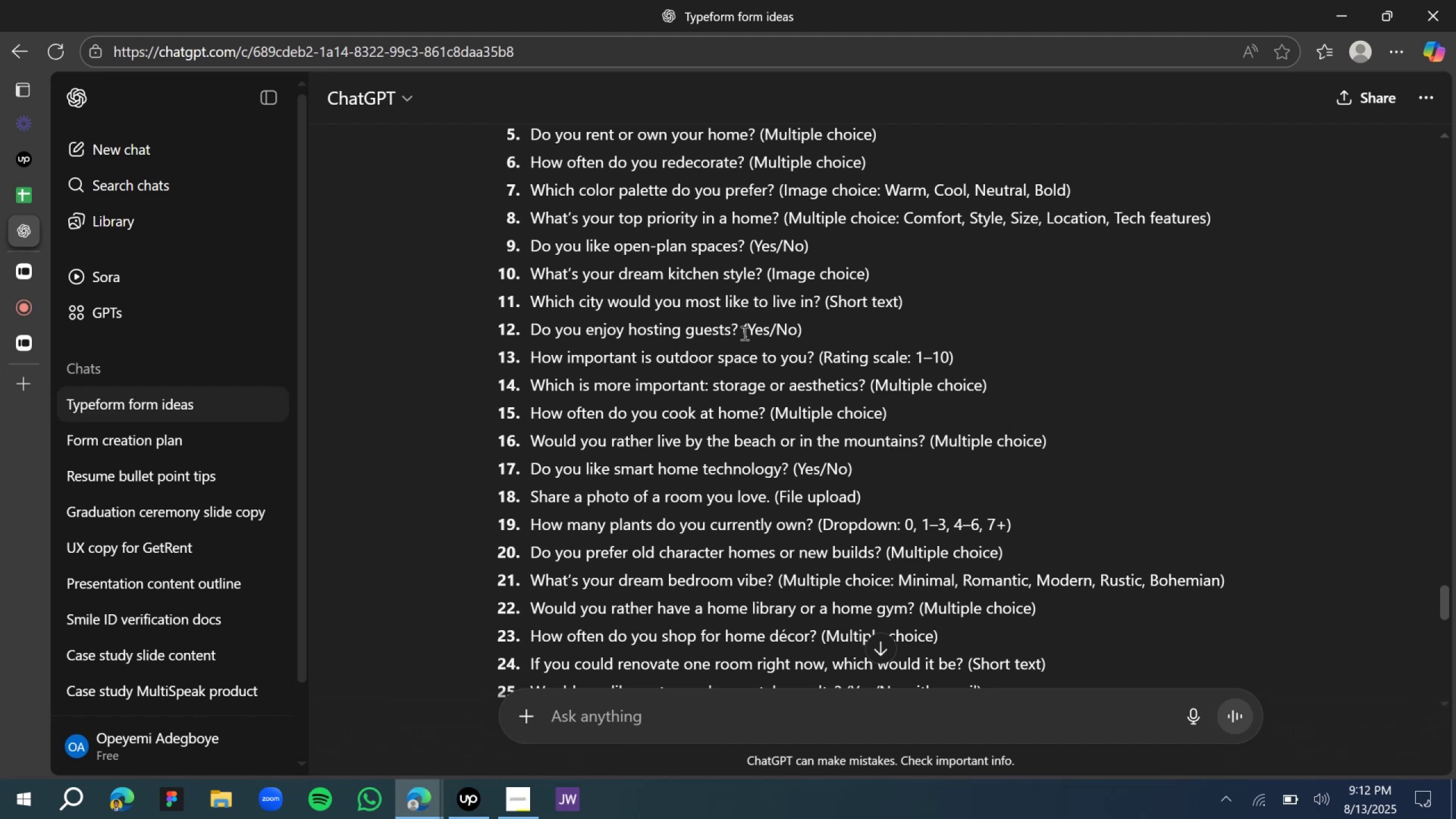 
left_click([32, 261])
 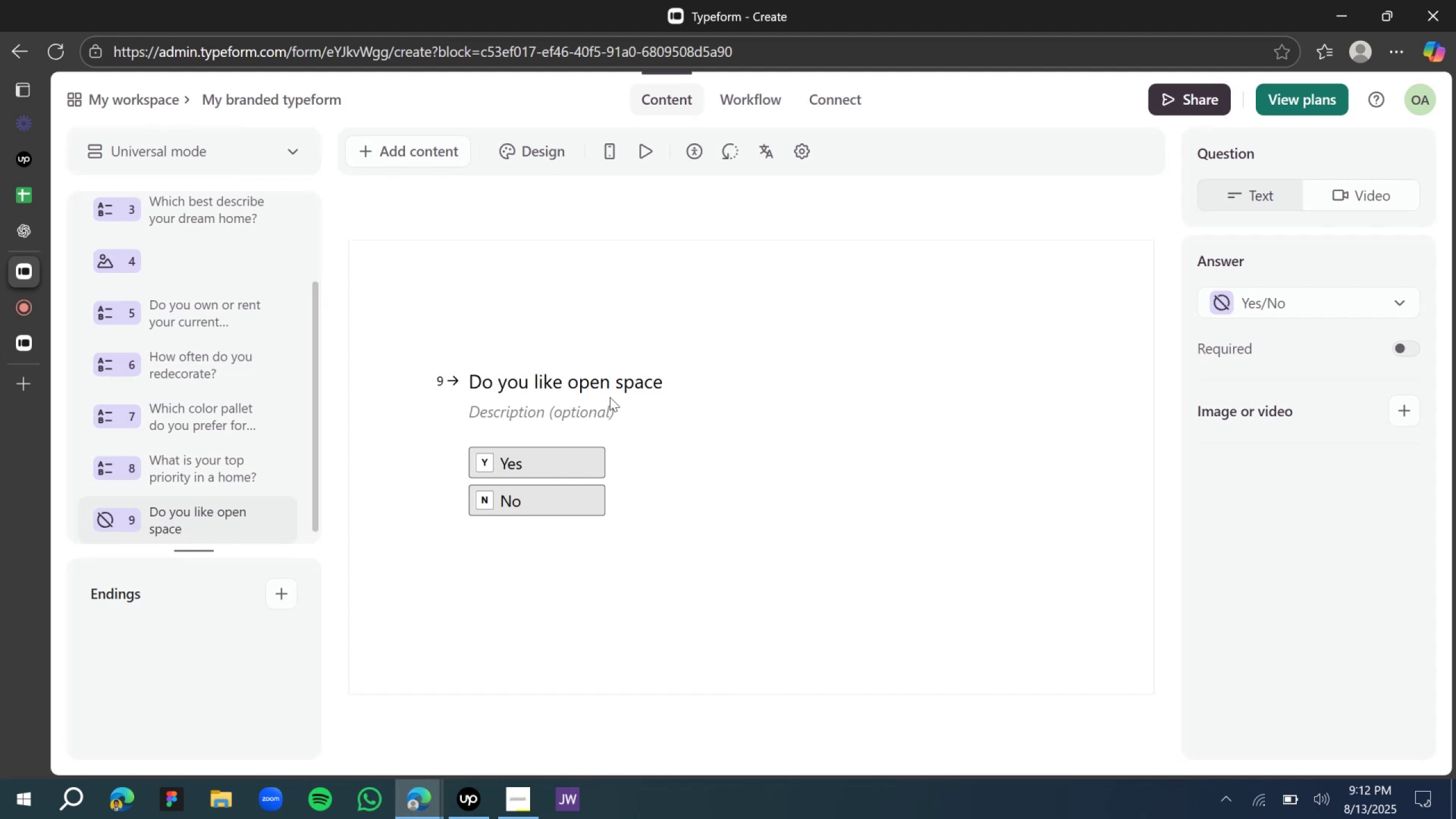 
type(-plan)
 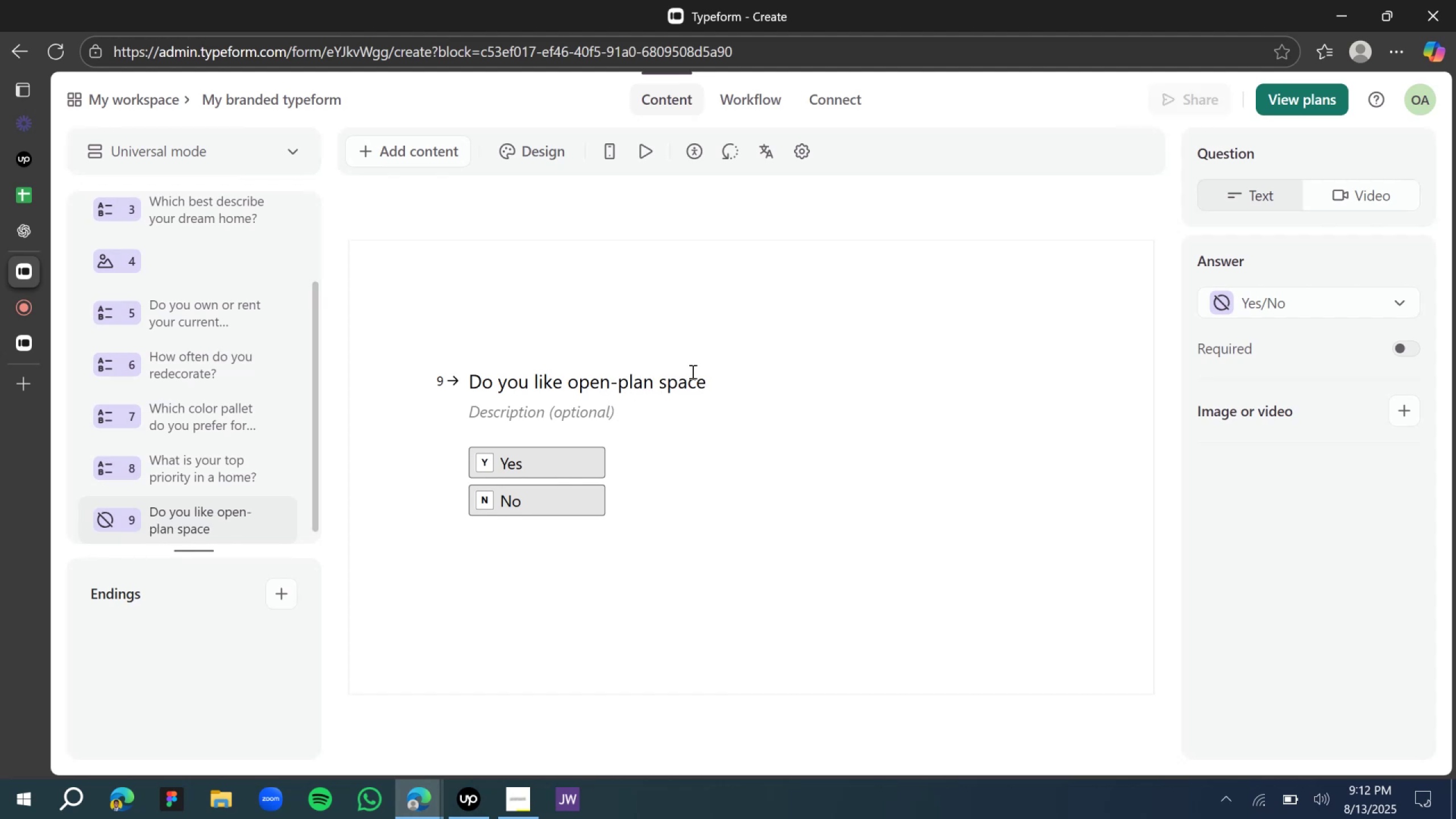 
left_click([712, 386])
 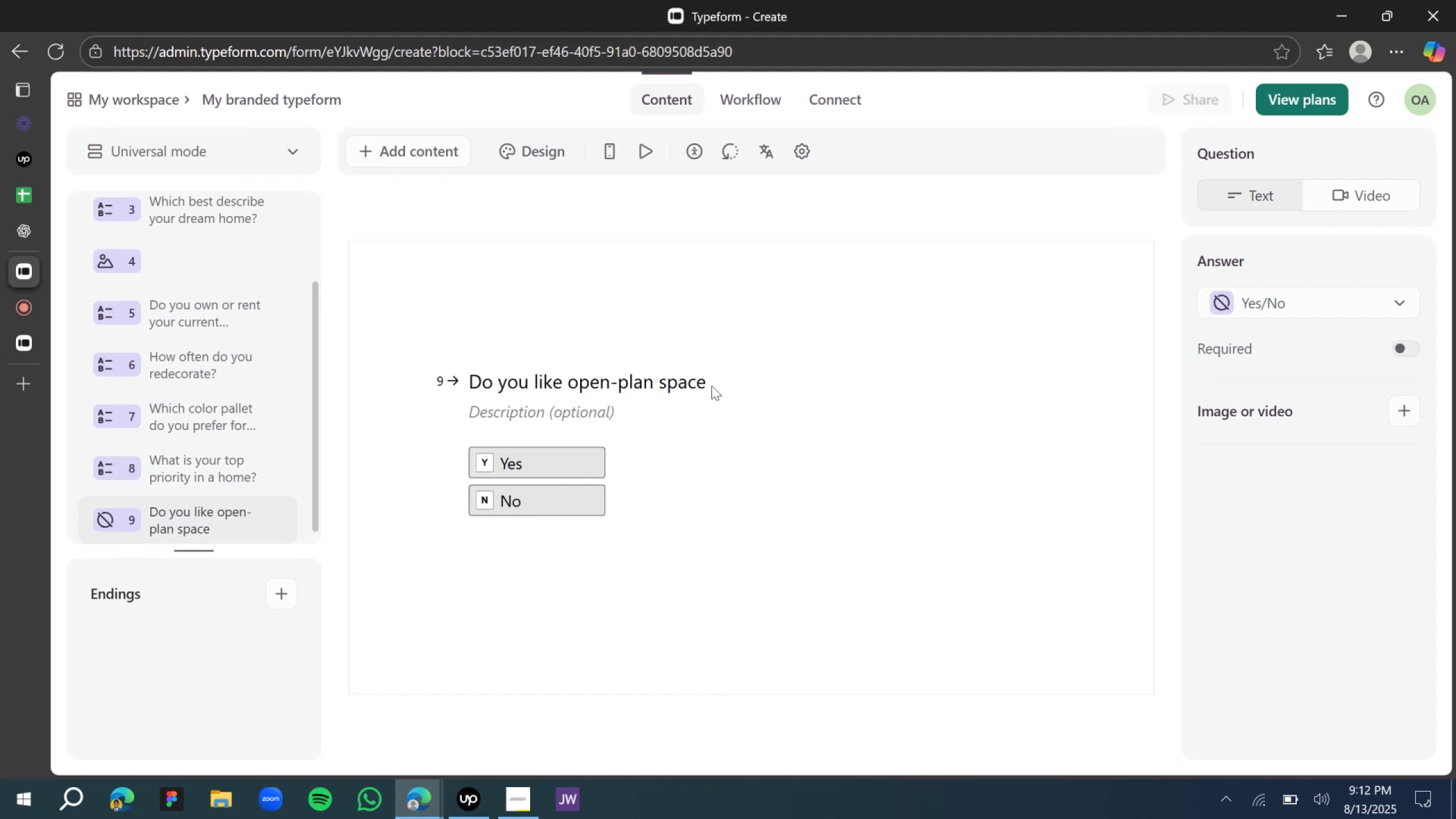 
left_click([673, 379])
 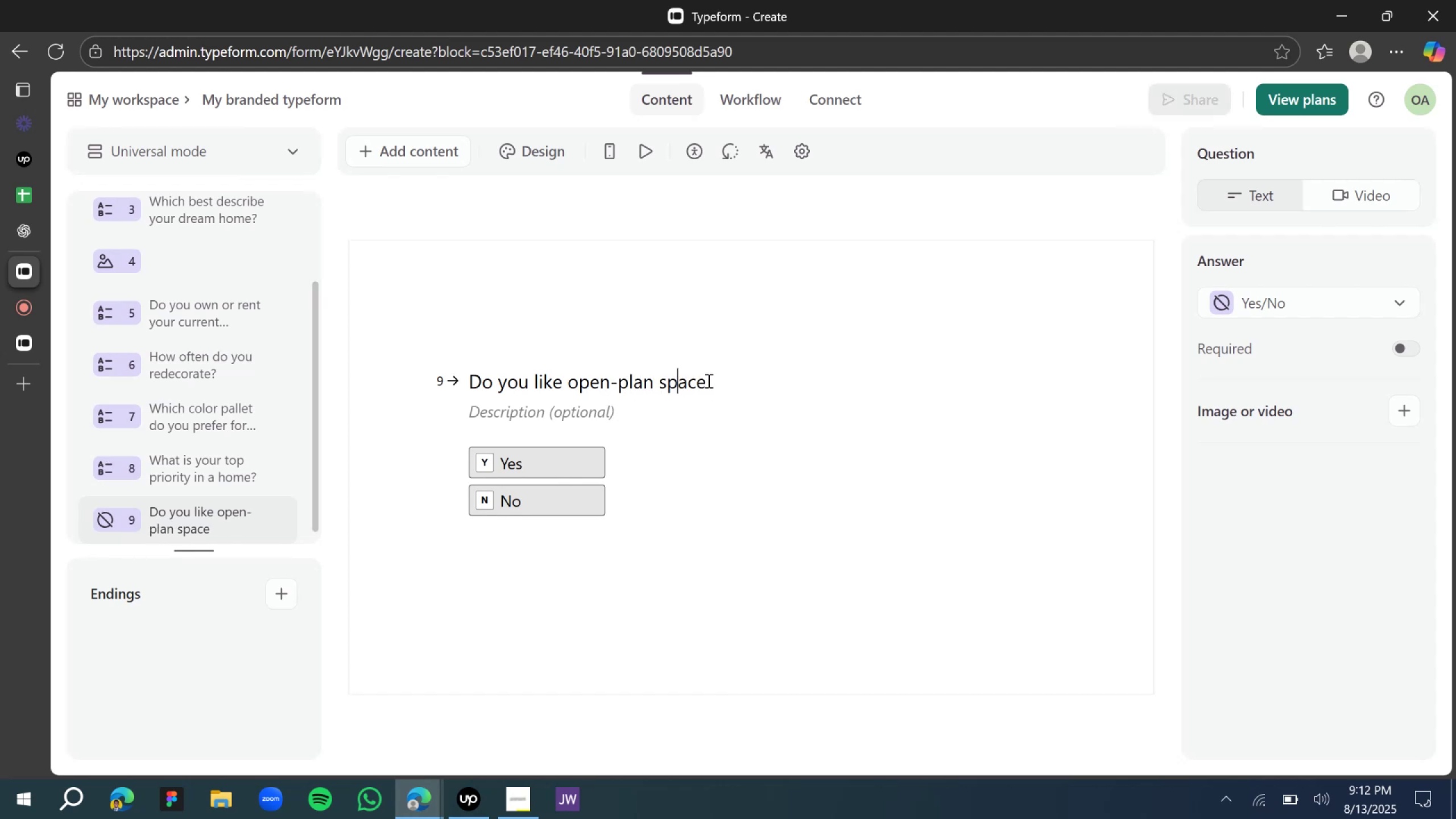 
left_click([709, 380])
 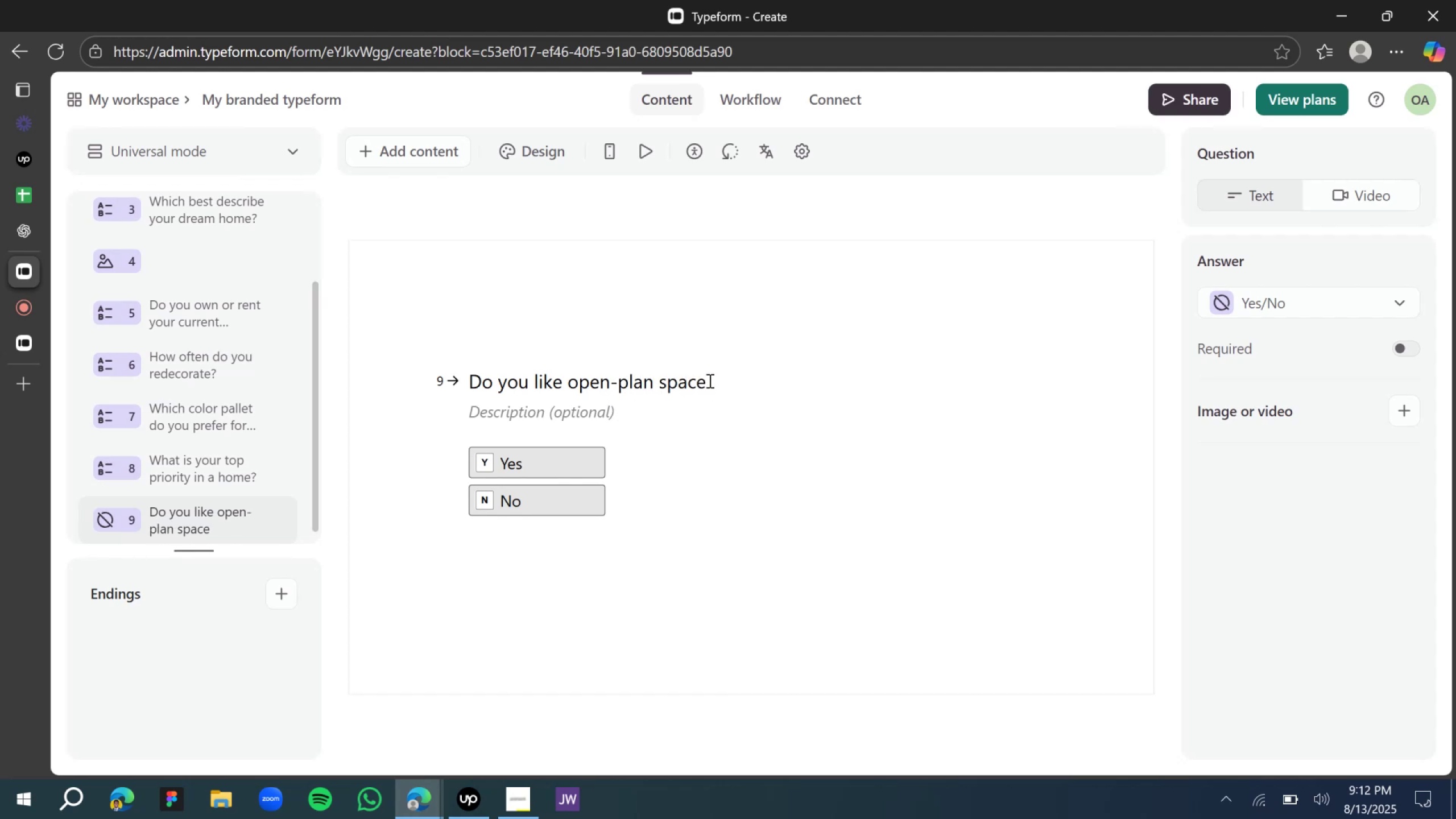 
key(Shift+ShiftRight)
 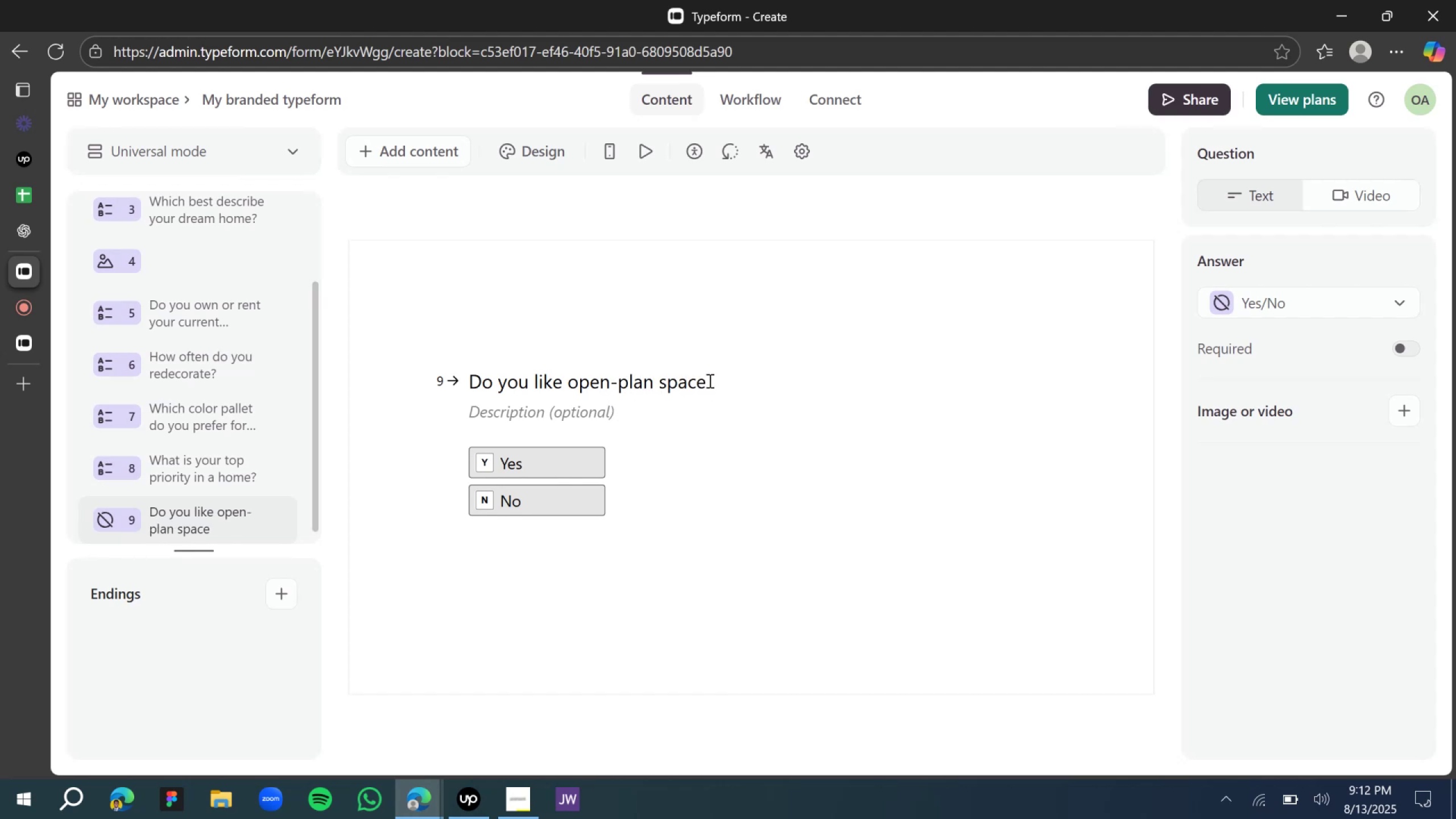 
key(Shift+Slash)
 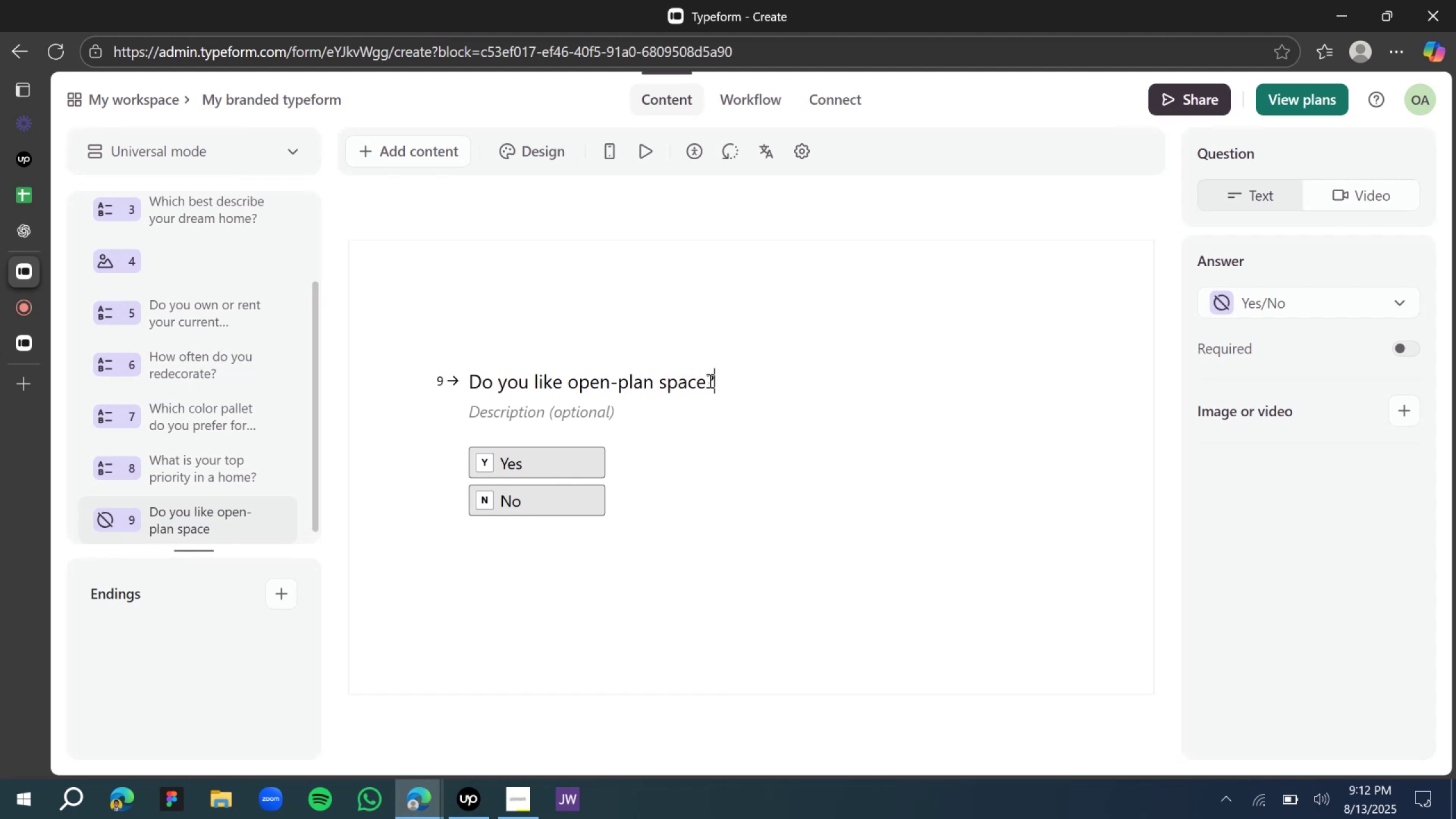 
scroll: coordinate [709, 380], scroll_direction: up, amount: 1.0
 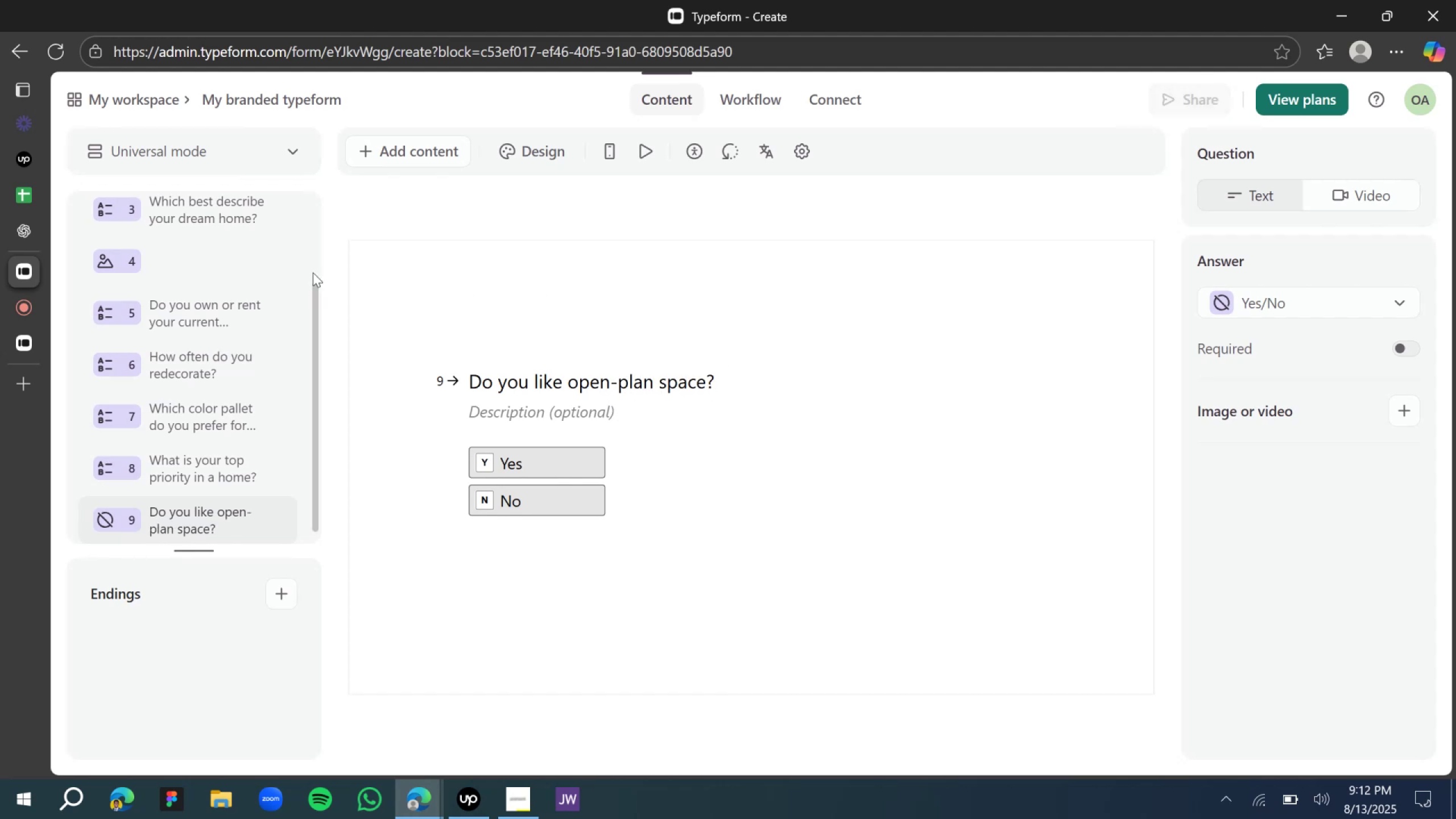 
mouse_move([23, 233])
 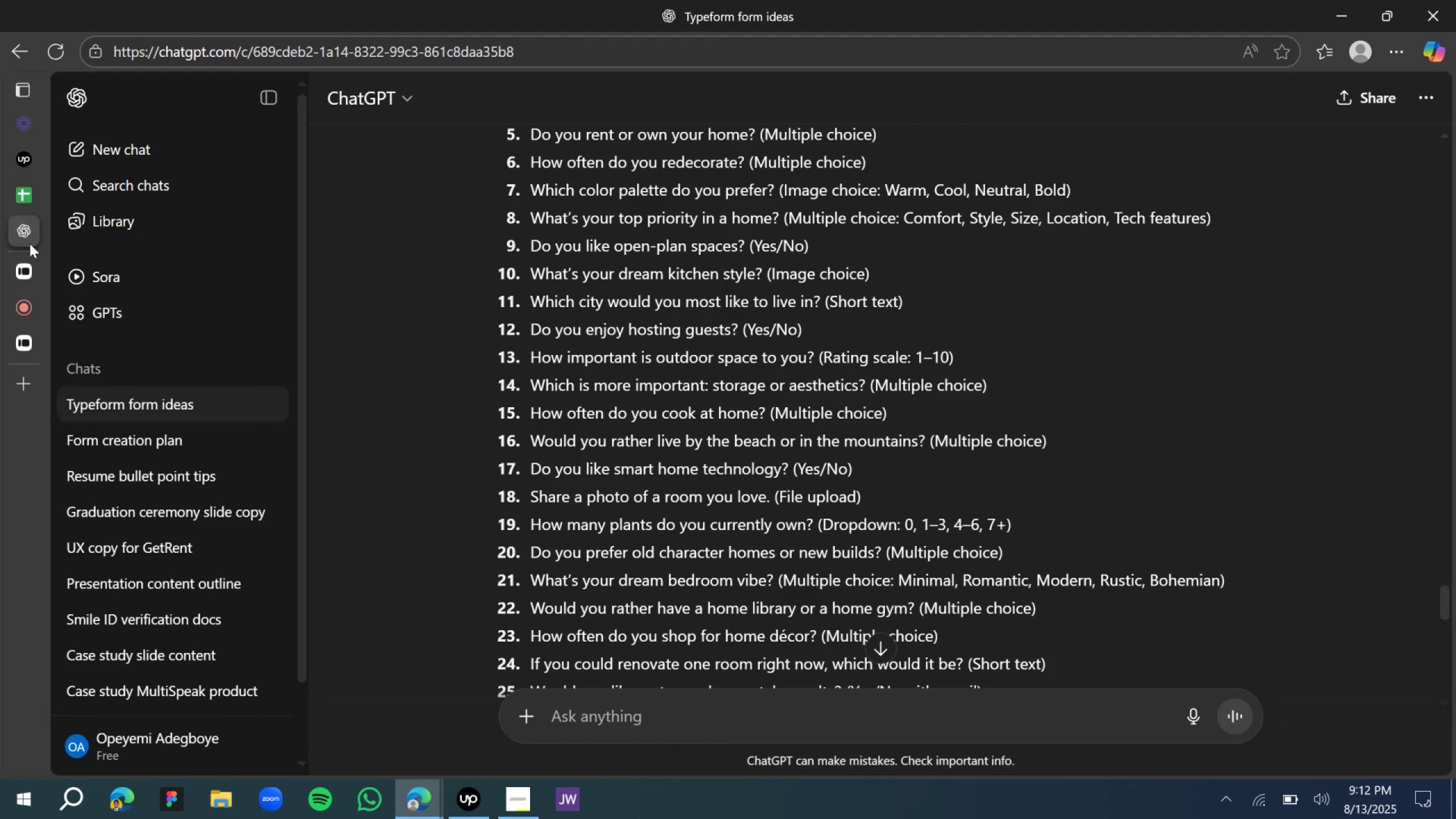 
wait(8.21)
 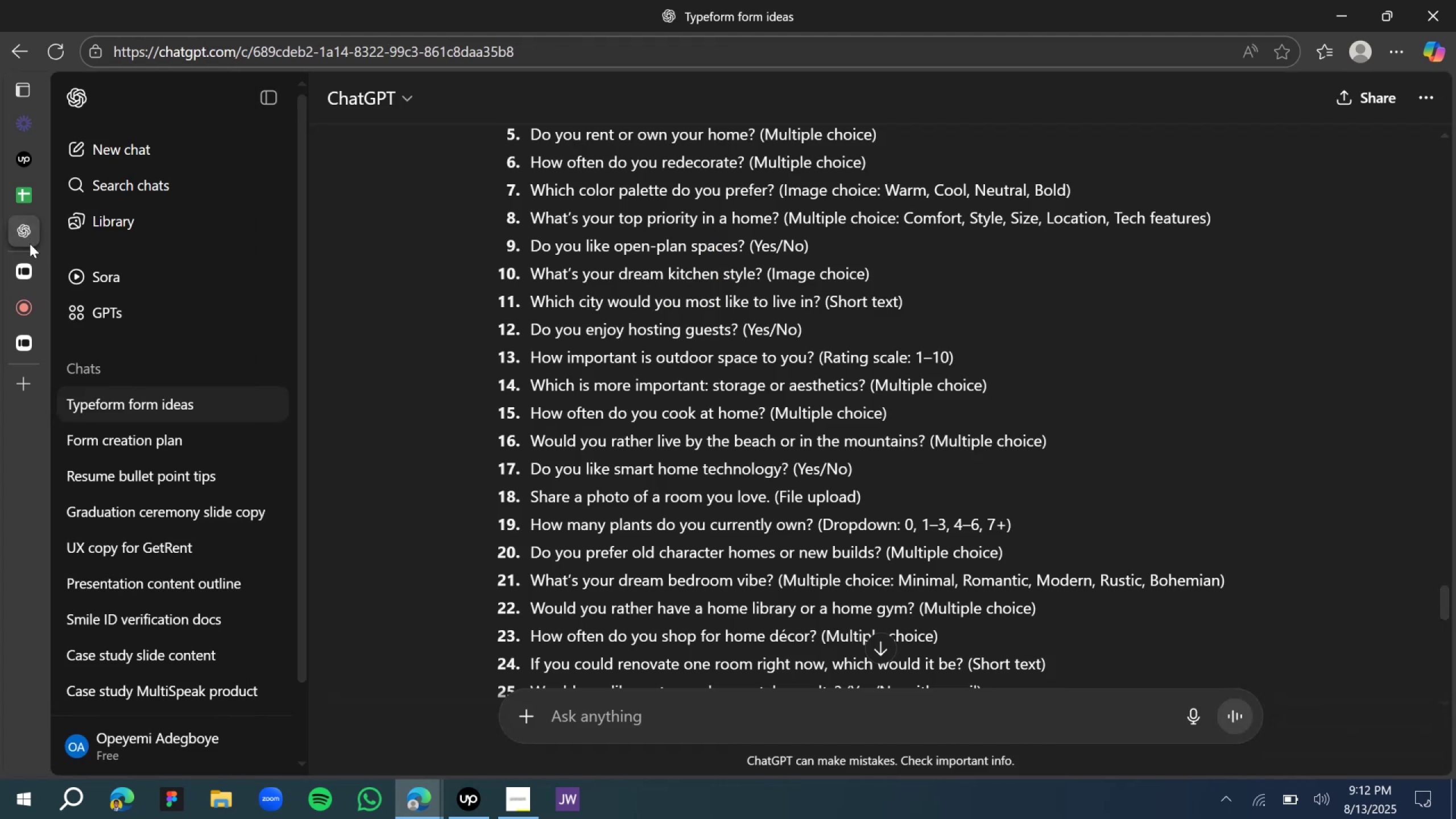 
left_click([38, 261])
 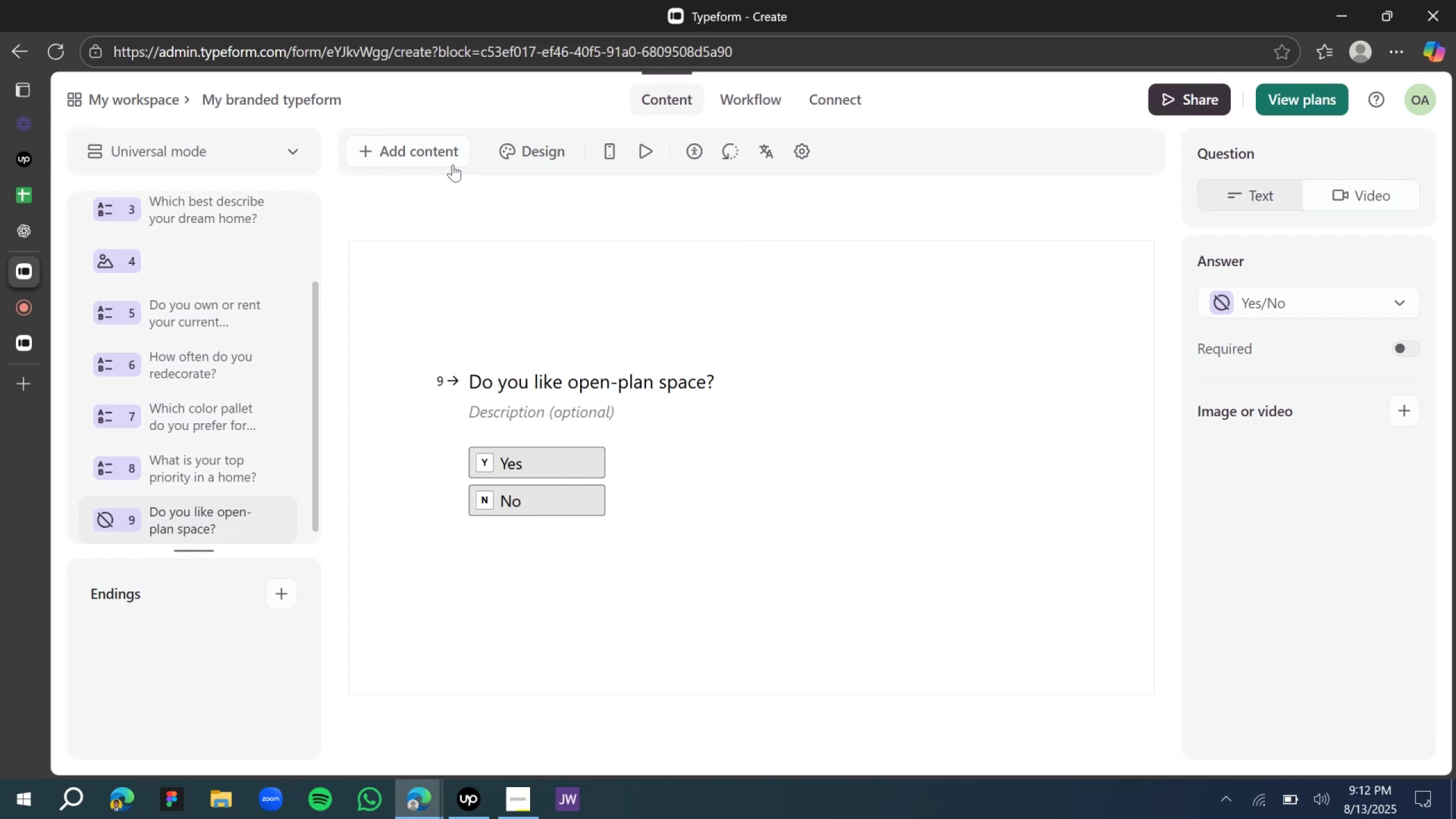 
left_click([432, 147])
 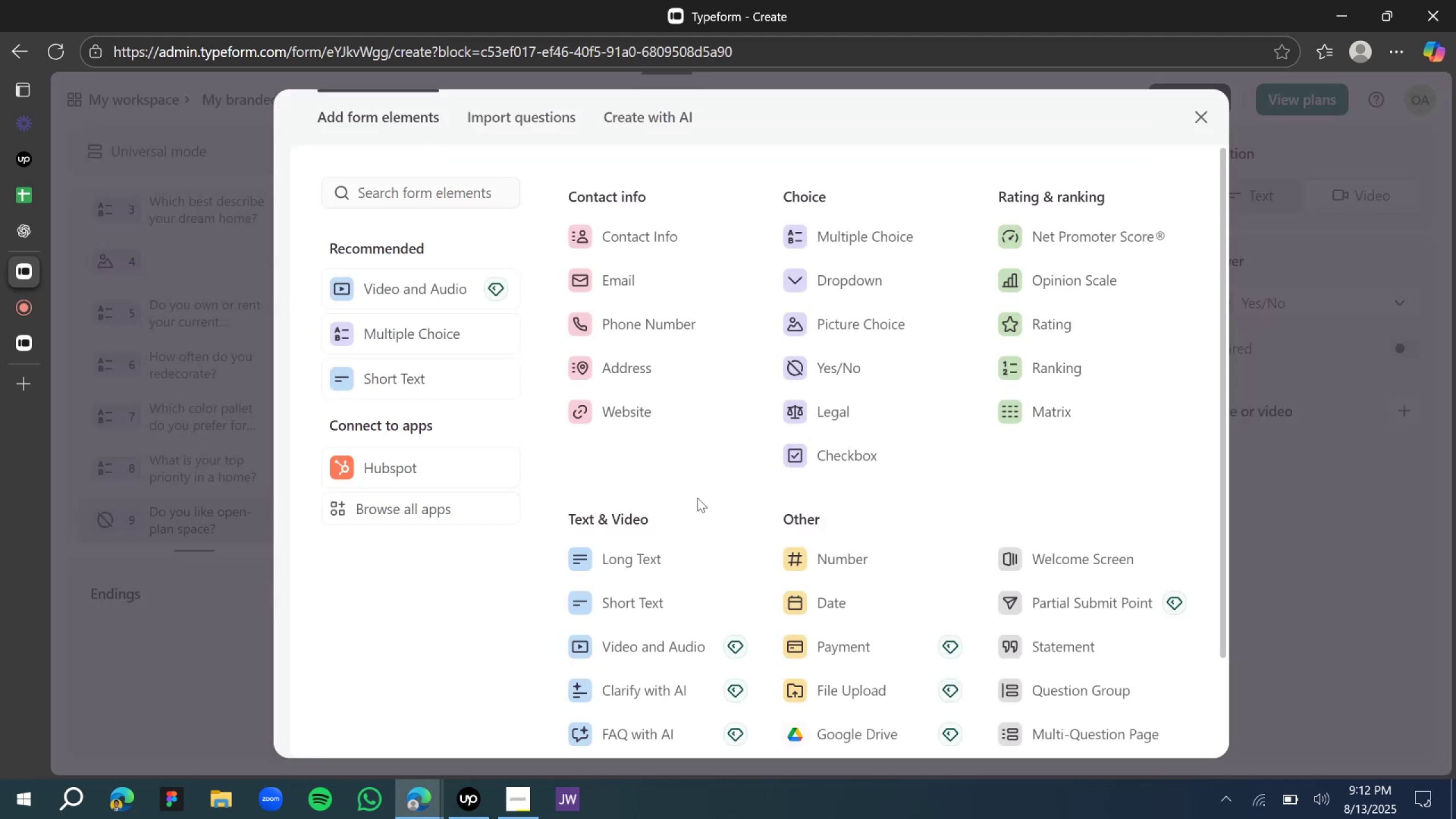 
left_click([635, 595])
 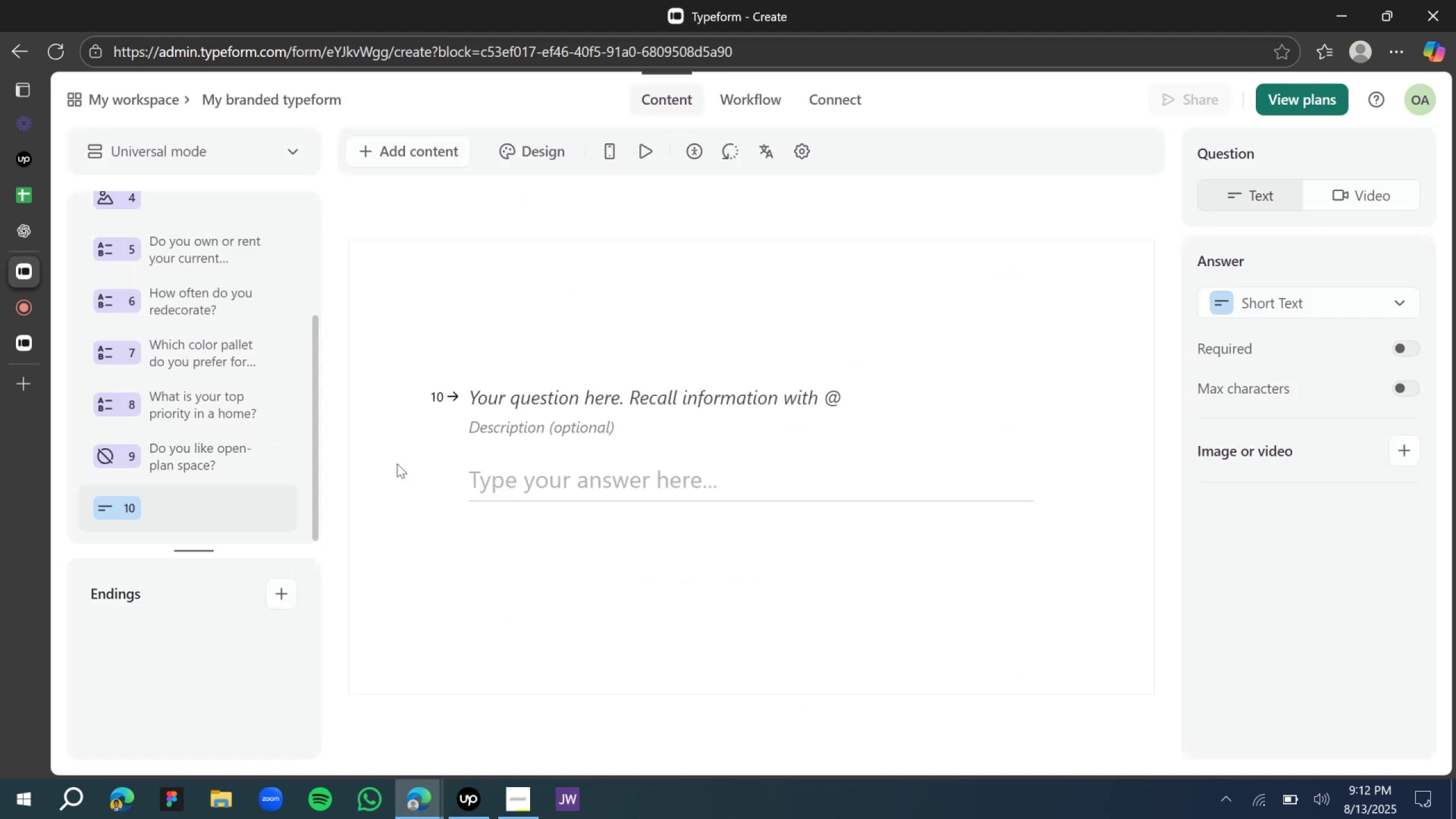 
left_click([516, 403])
 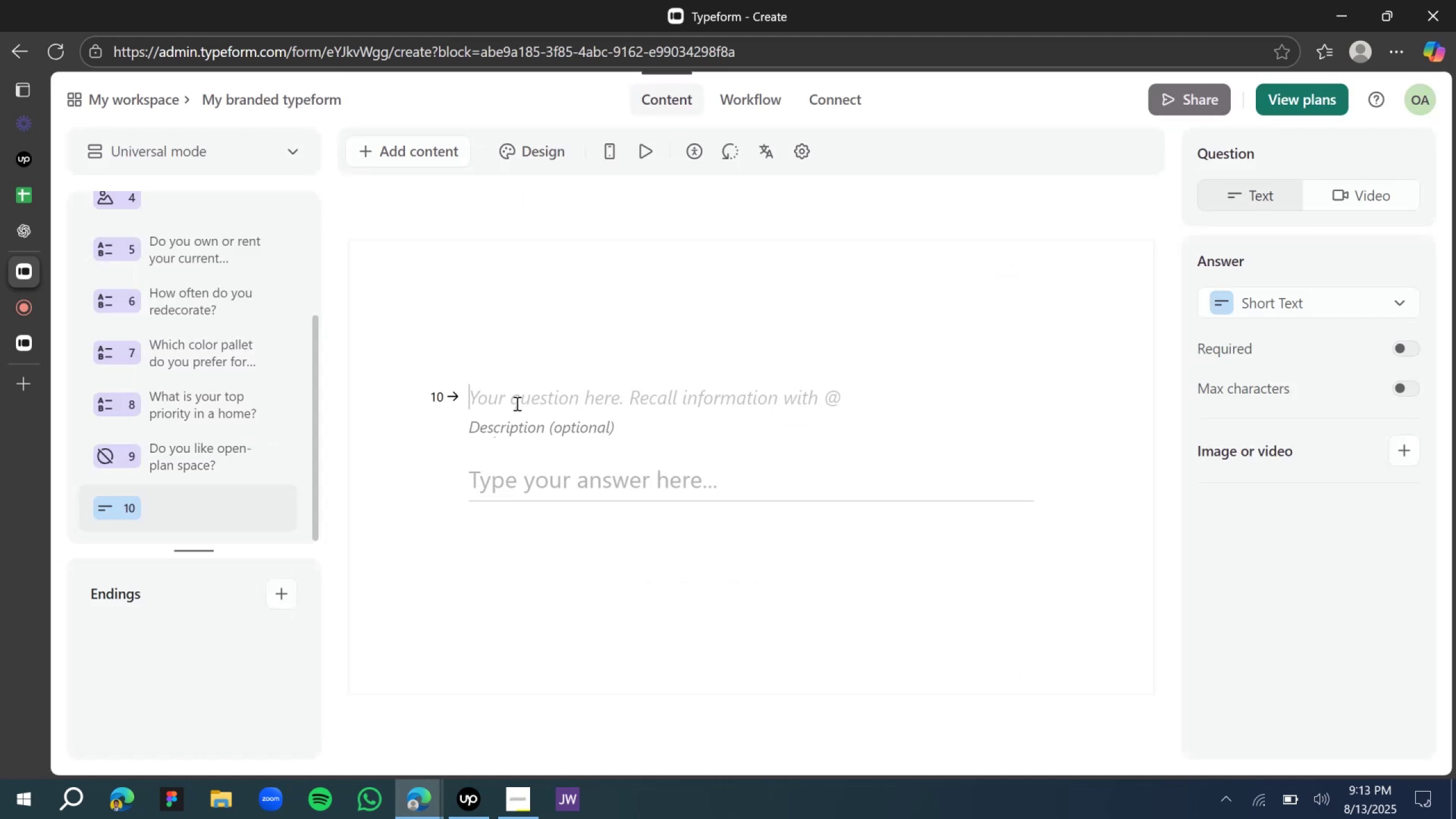 
type(Which city would you most live in?)
 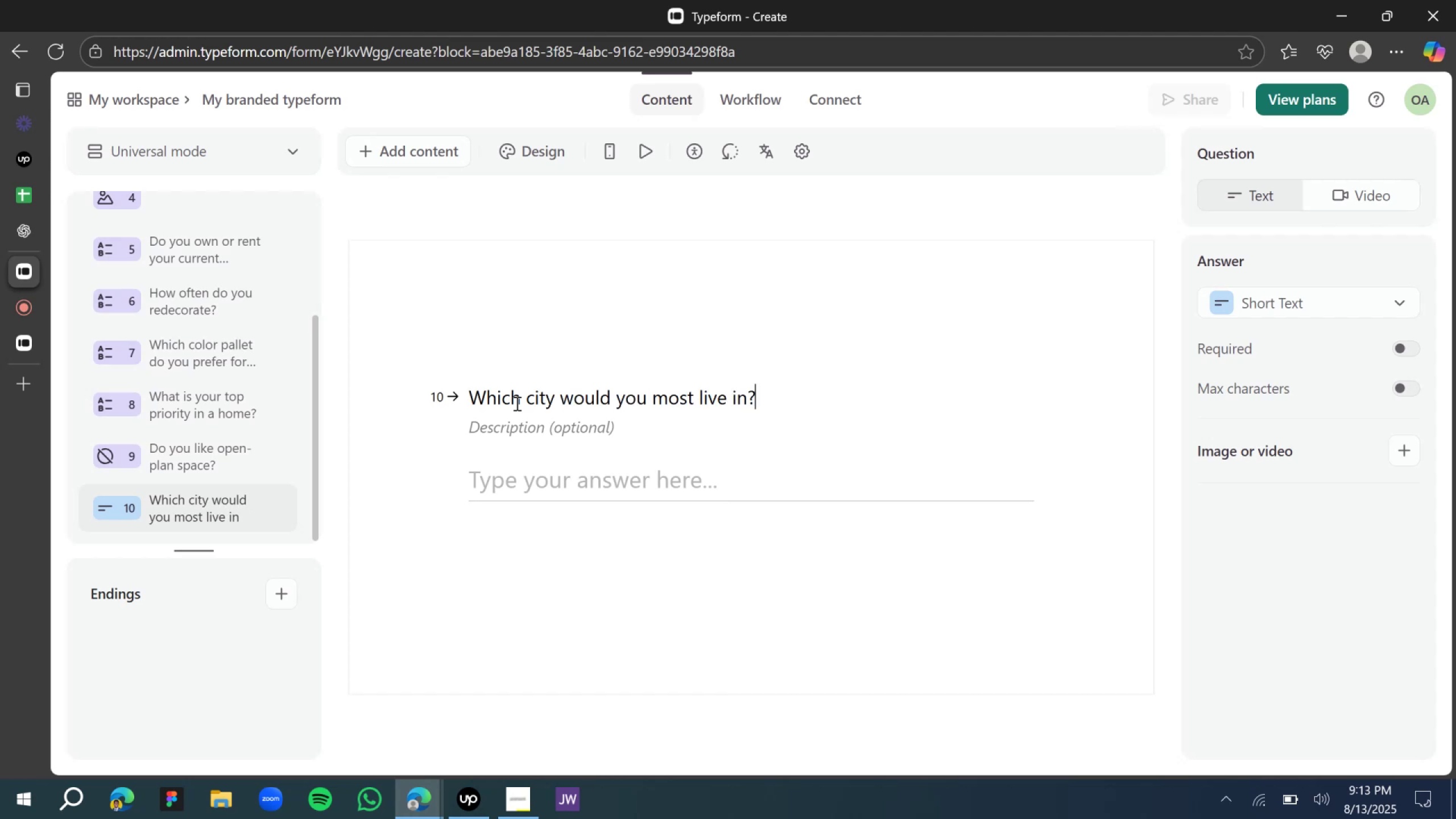 
wait(20.87)
 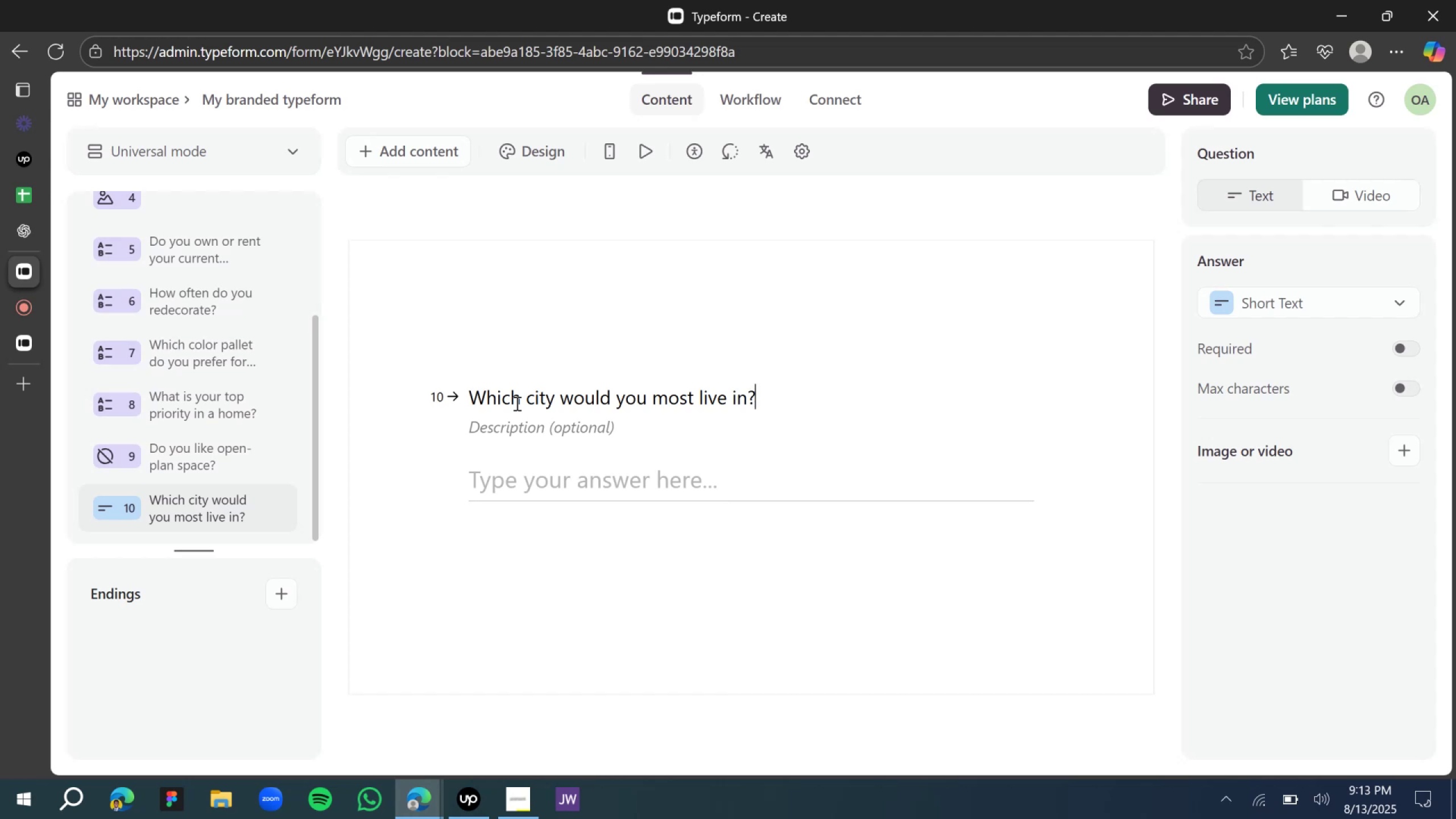 
left_click([519, 794])
 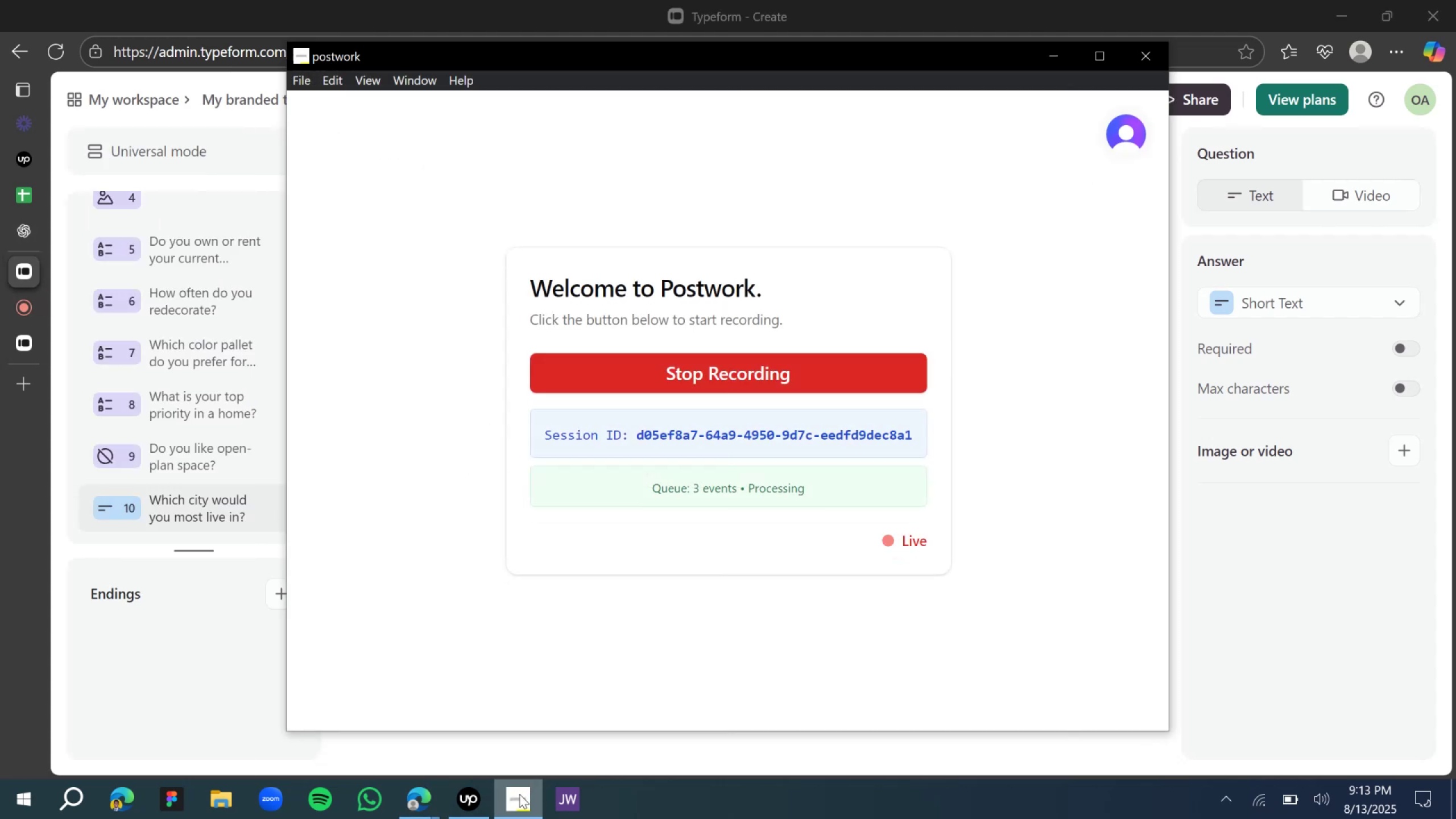 
left_click([520, 794])
 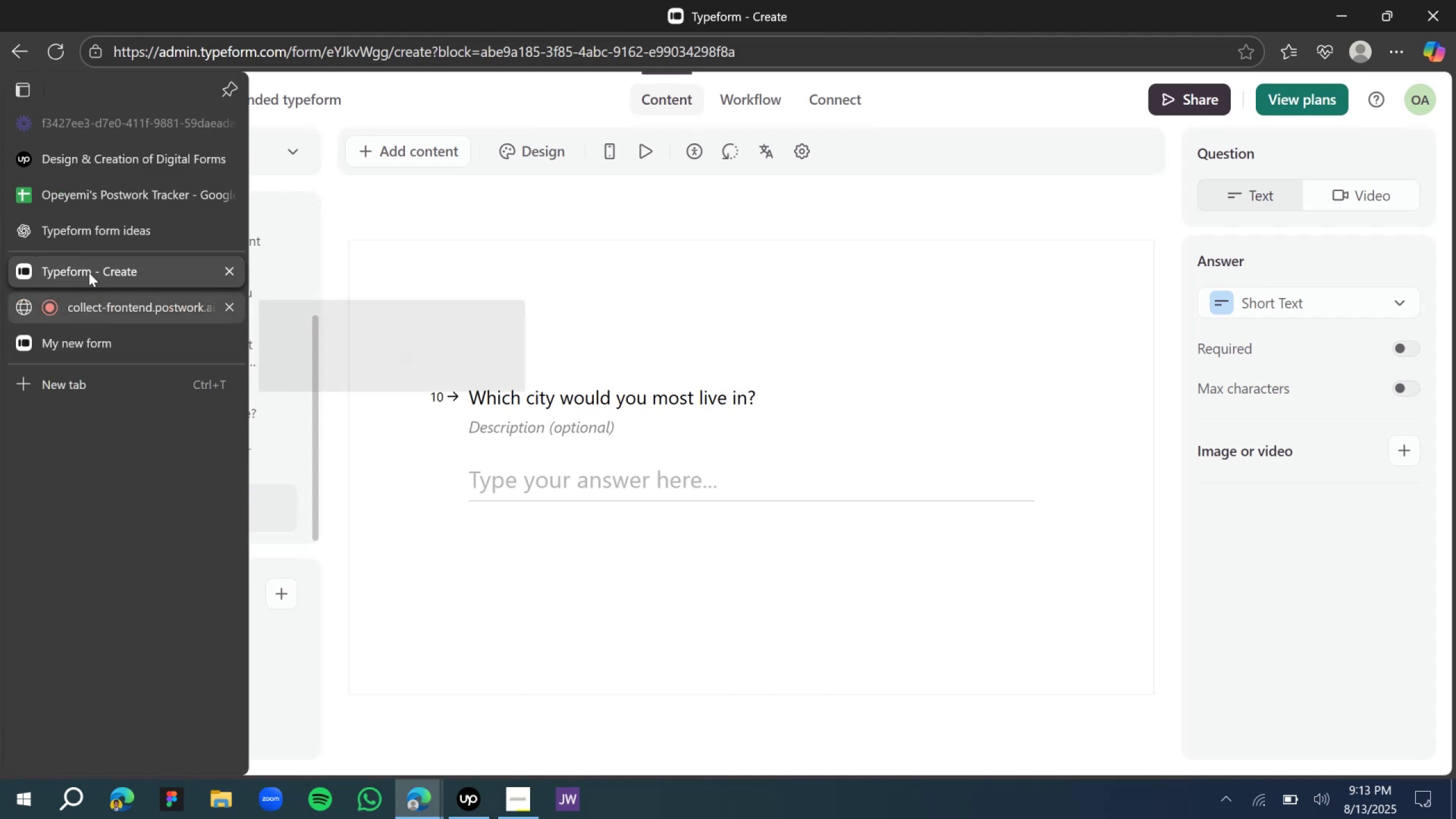 
left_click([92, 228])
 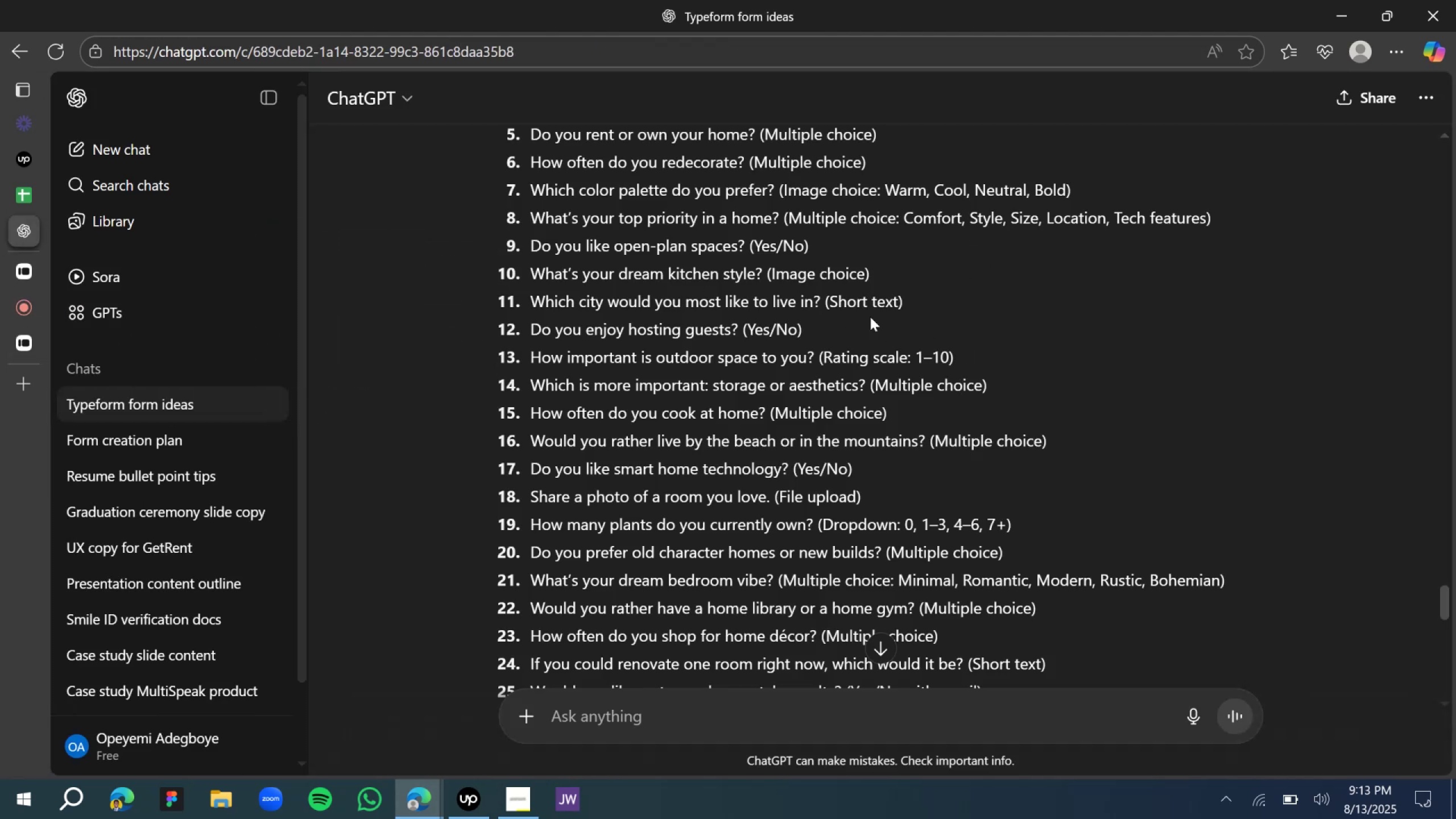 
wait(6.41)
 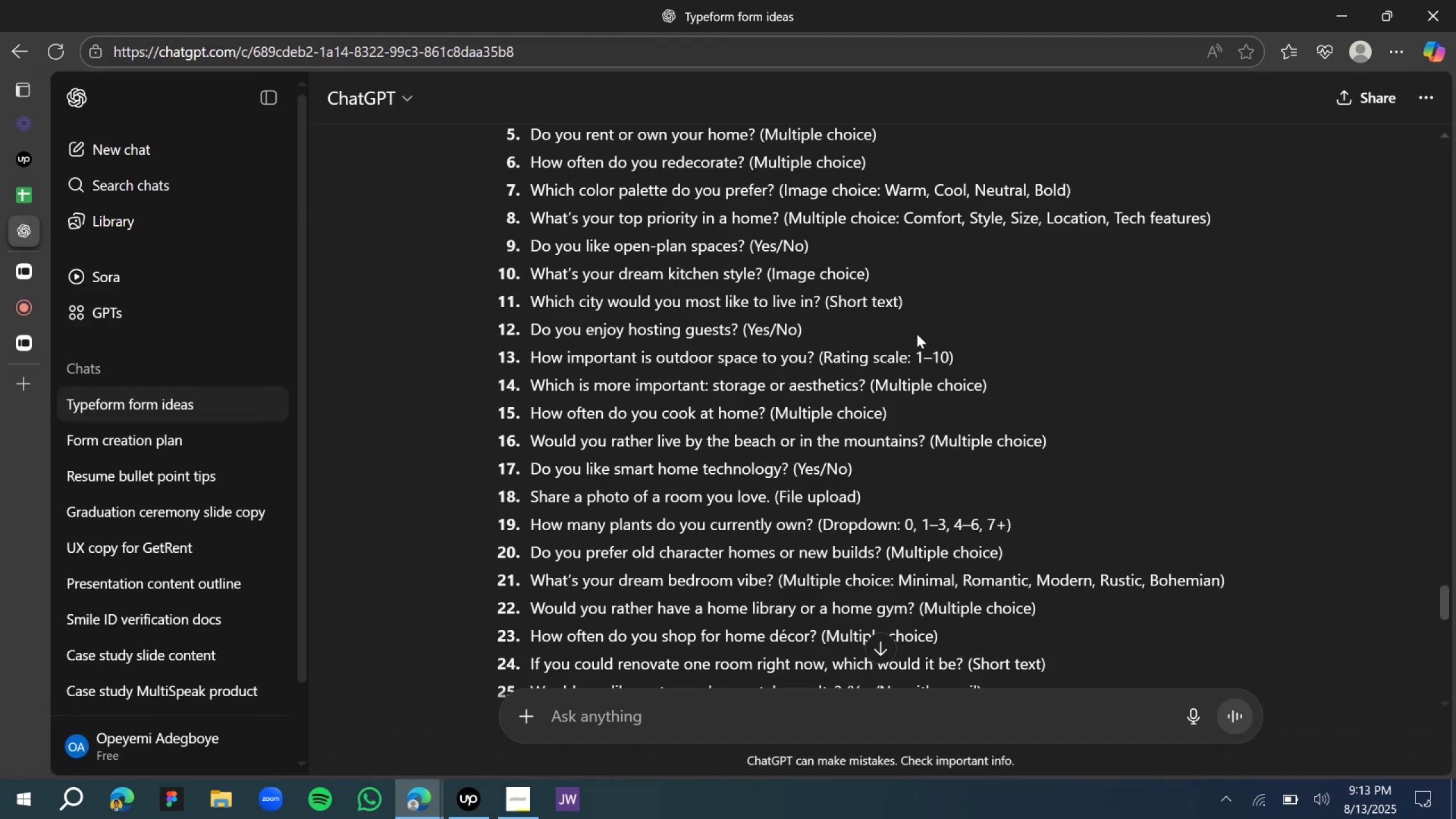 
scroll: coordinate [688, 341], scroll_direction: down, amount: 1.0
 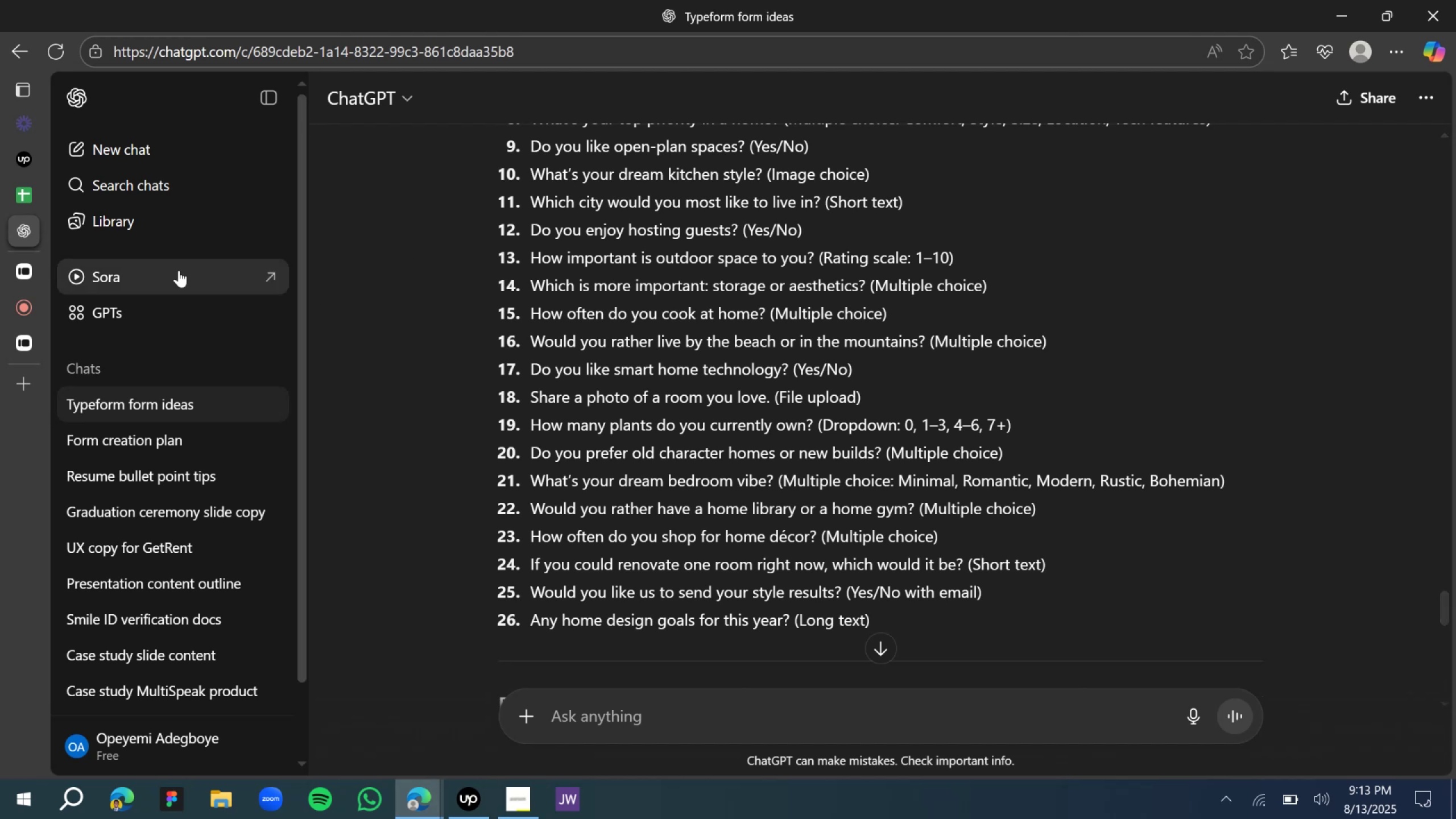 
left_click([34, 273])
 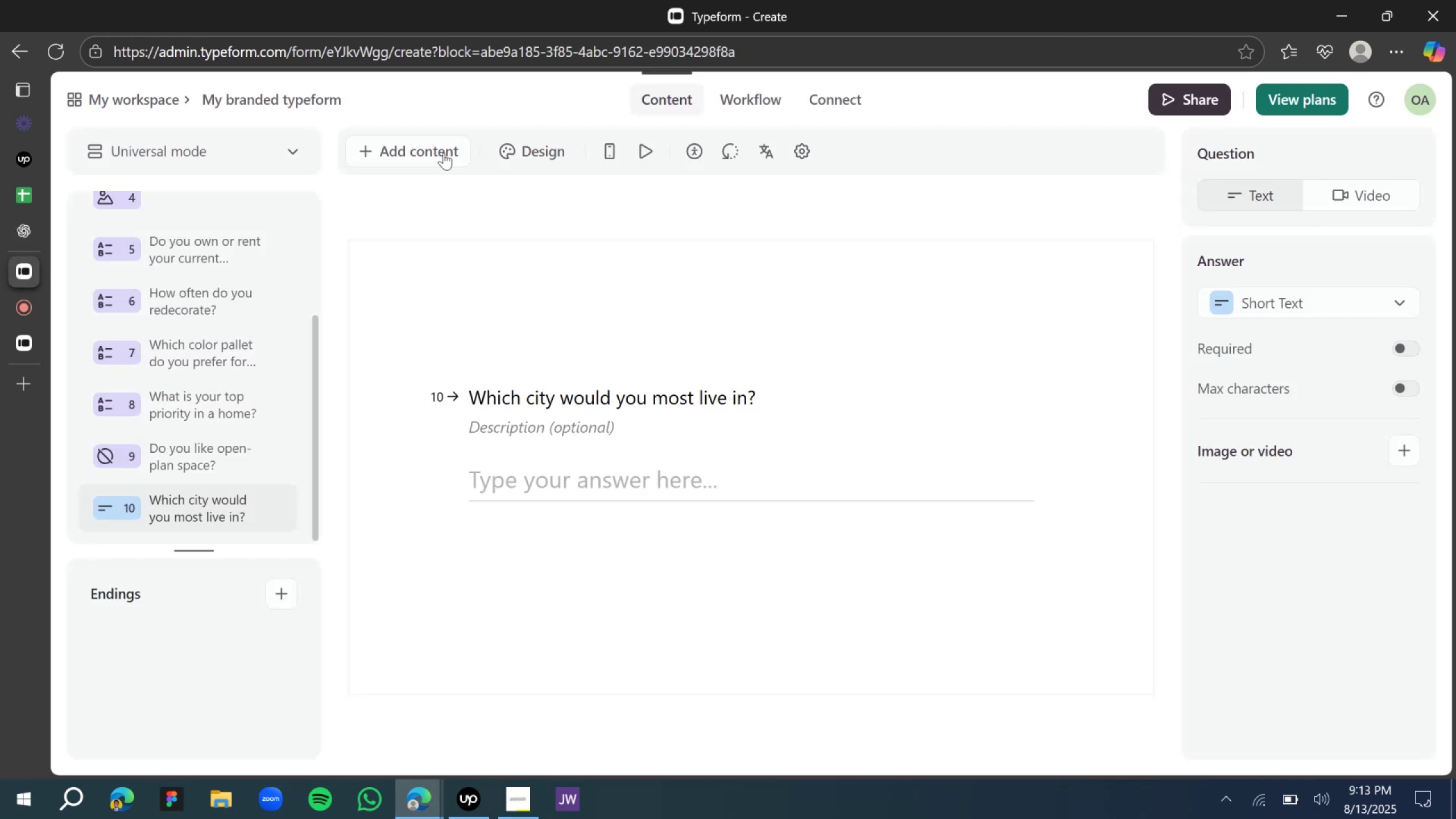 
left_click([429, 152])
 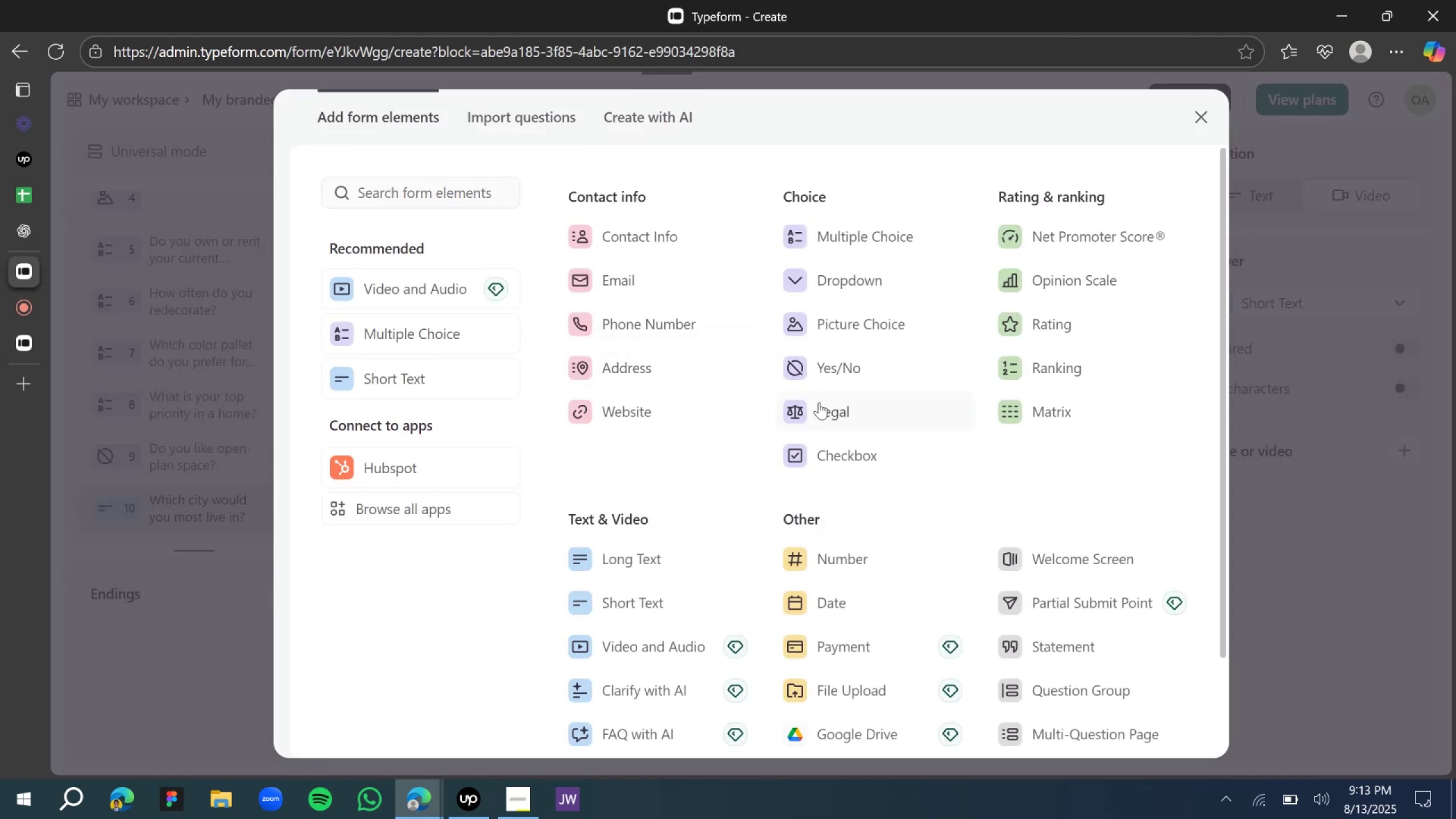 
left_click([825, 369])
 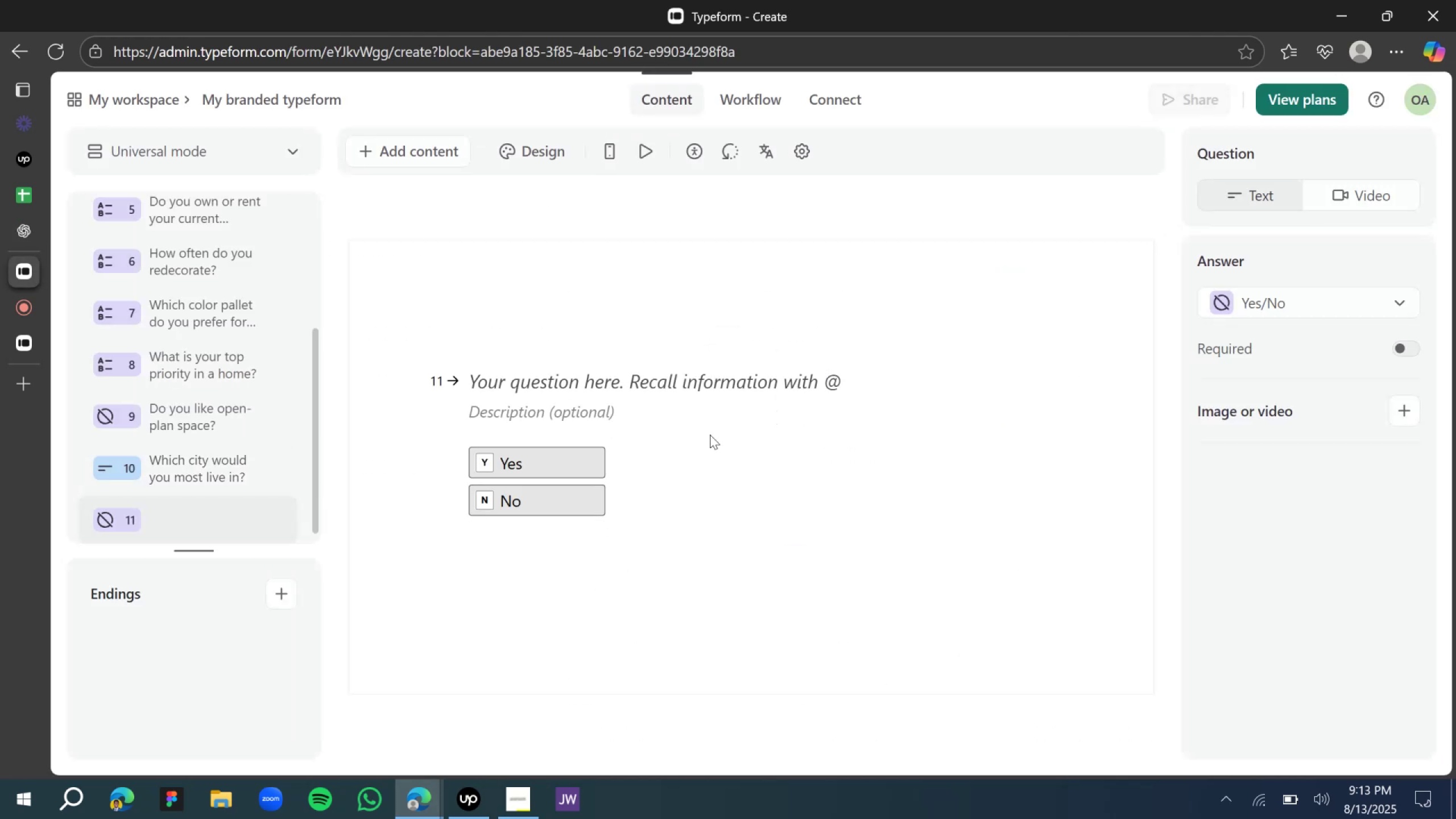 
left_click([598, 380])
 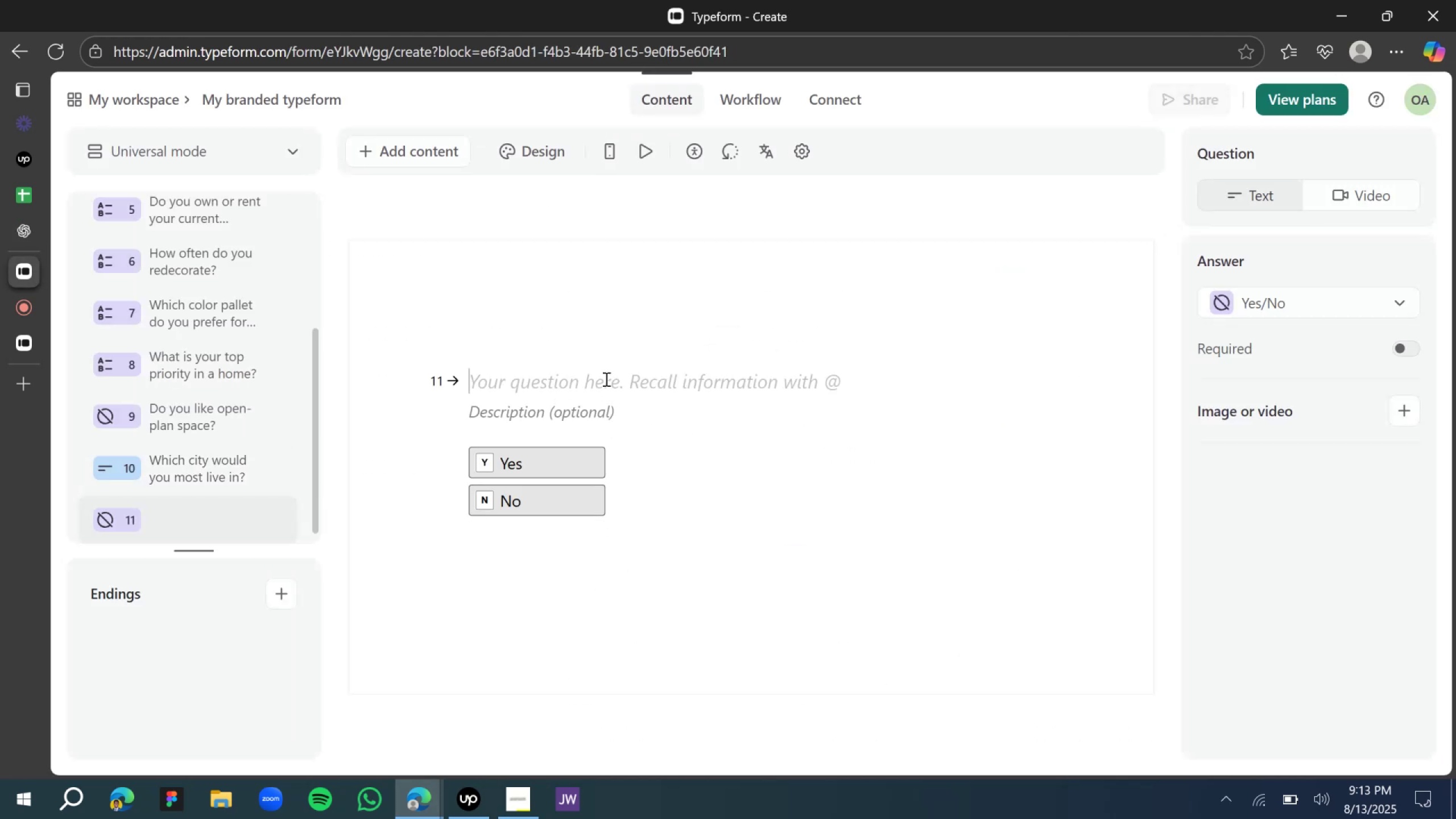 
type(Do you enjoy hosting guest ?)
key(Backspace)
key(Backspace)
type(?)
 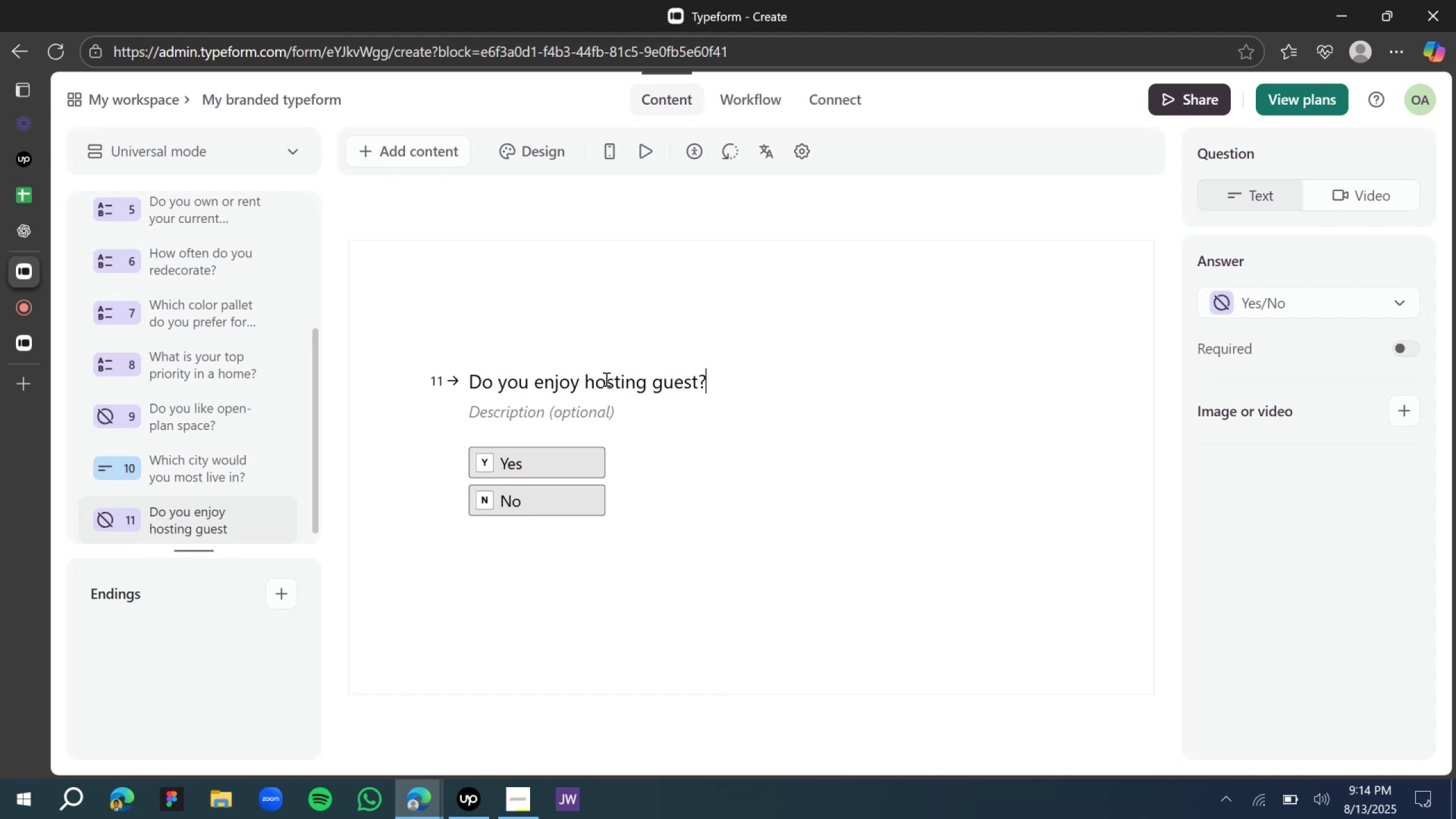 
wait(6.97)
 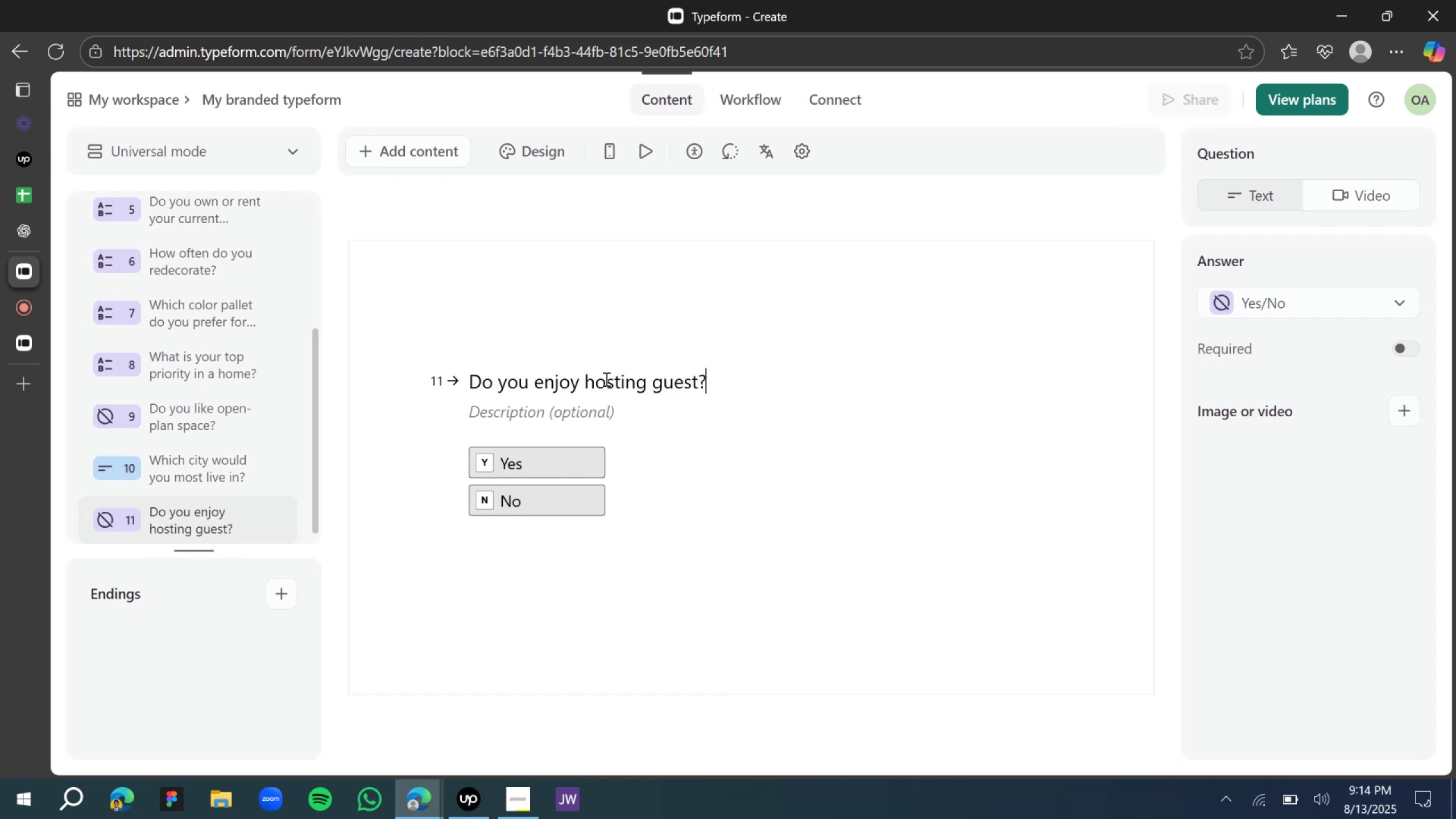 
left_click([43, 229])
 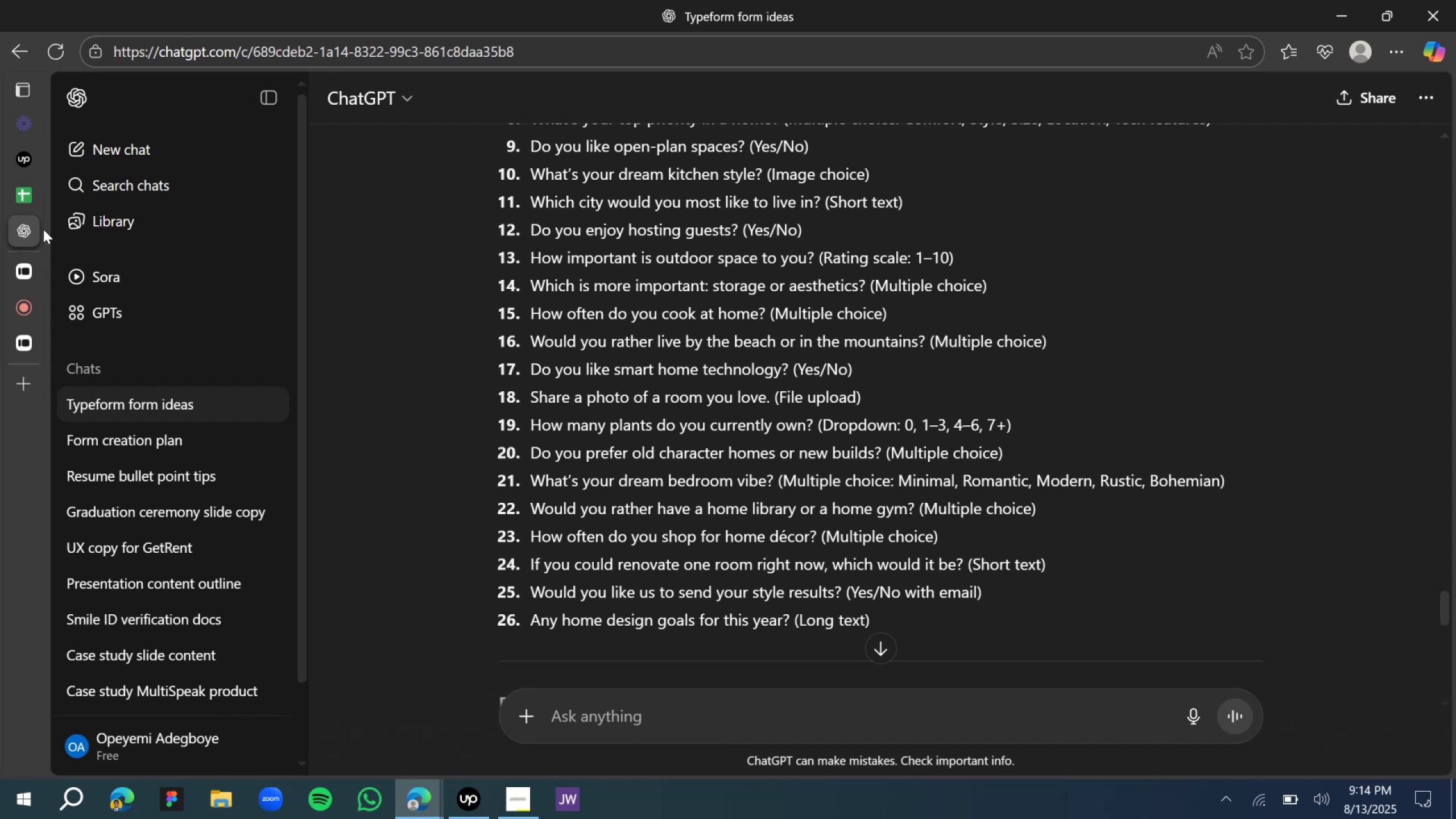 
wait(7.07)
 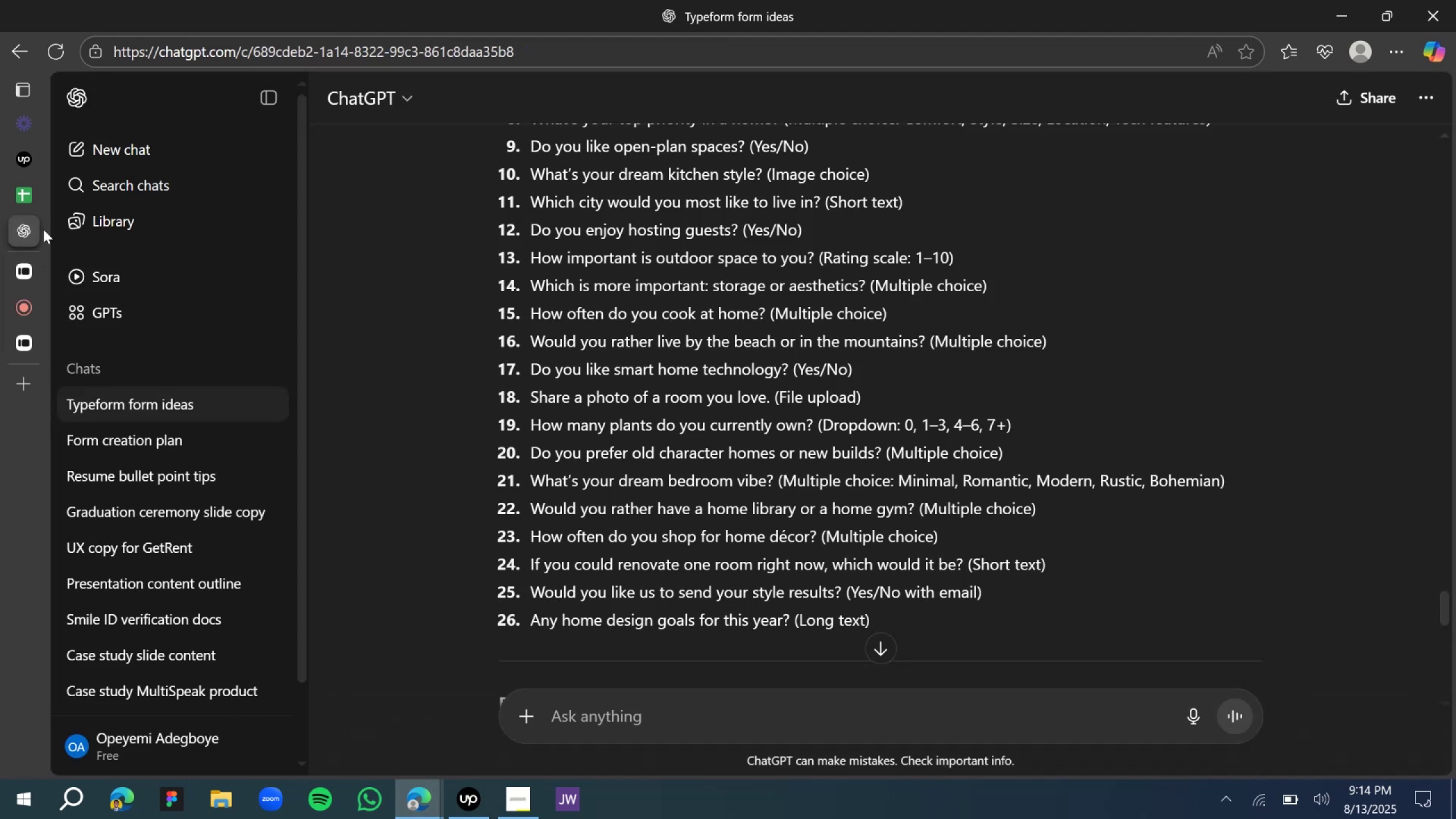 
left_click([47, 263])
 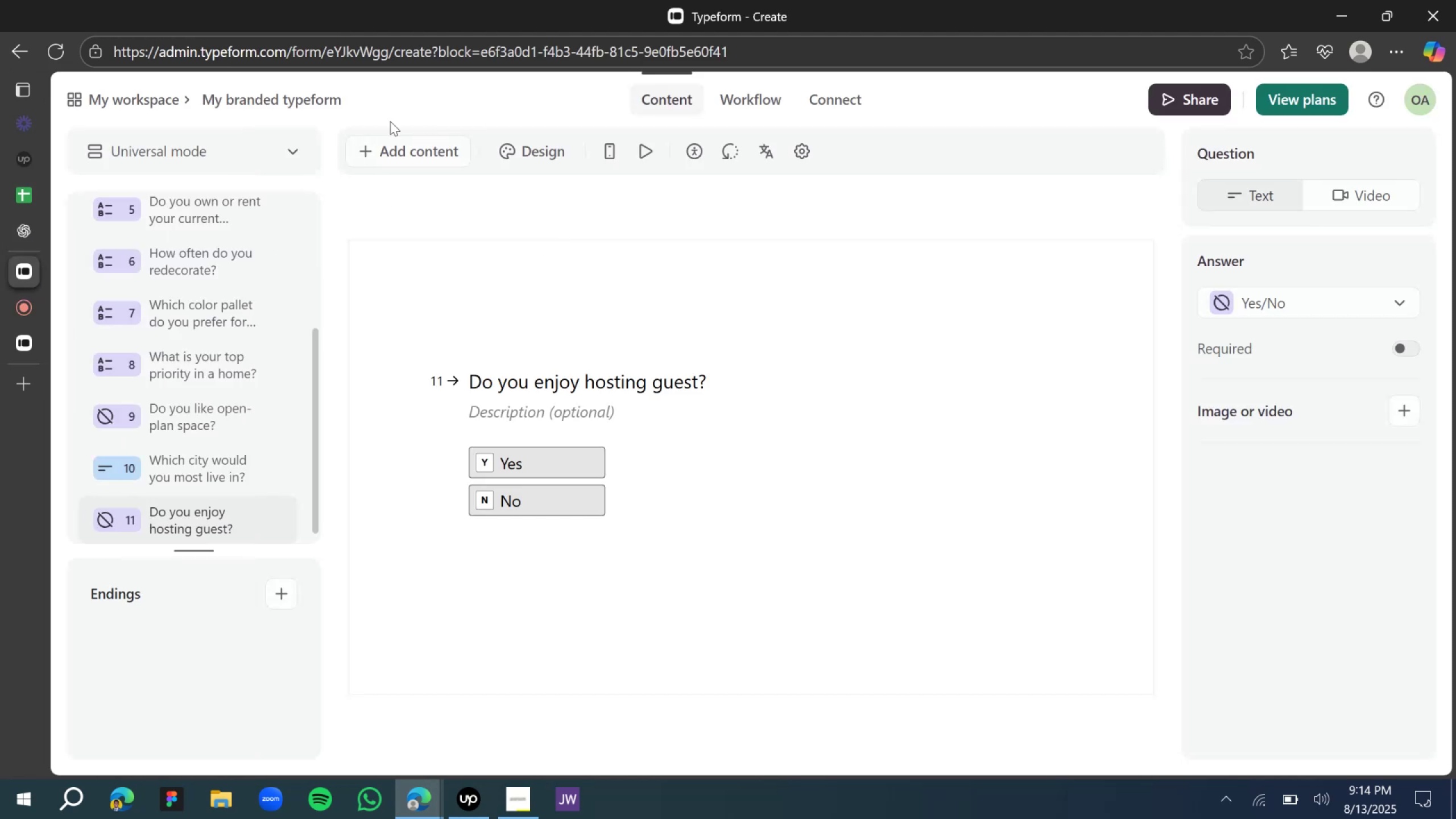 
left_click([396, 161])
 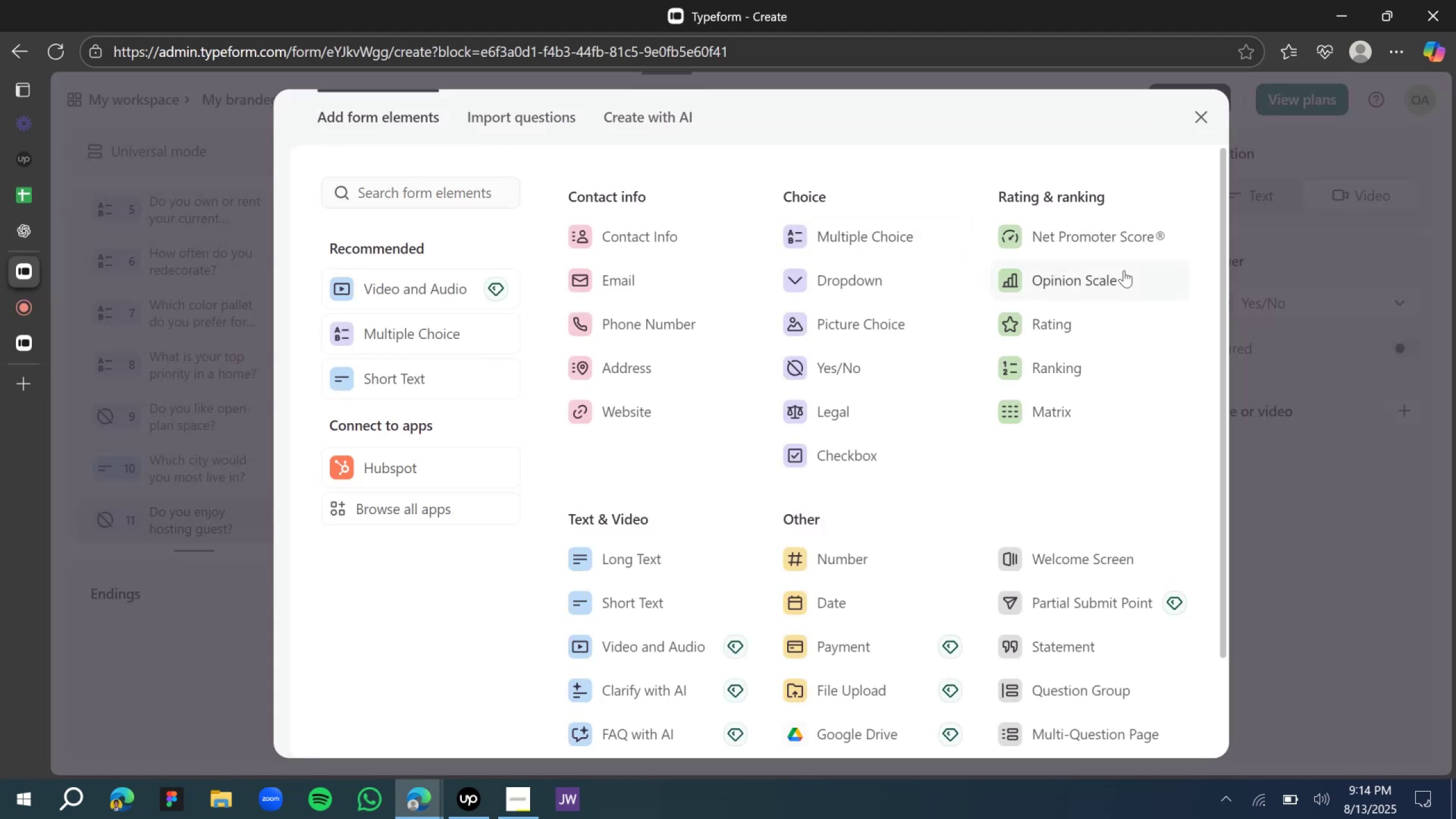 
left_click([1083, 292])
 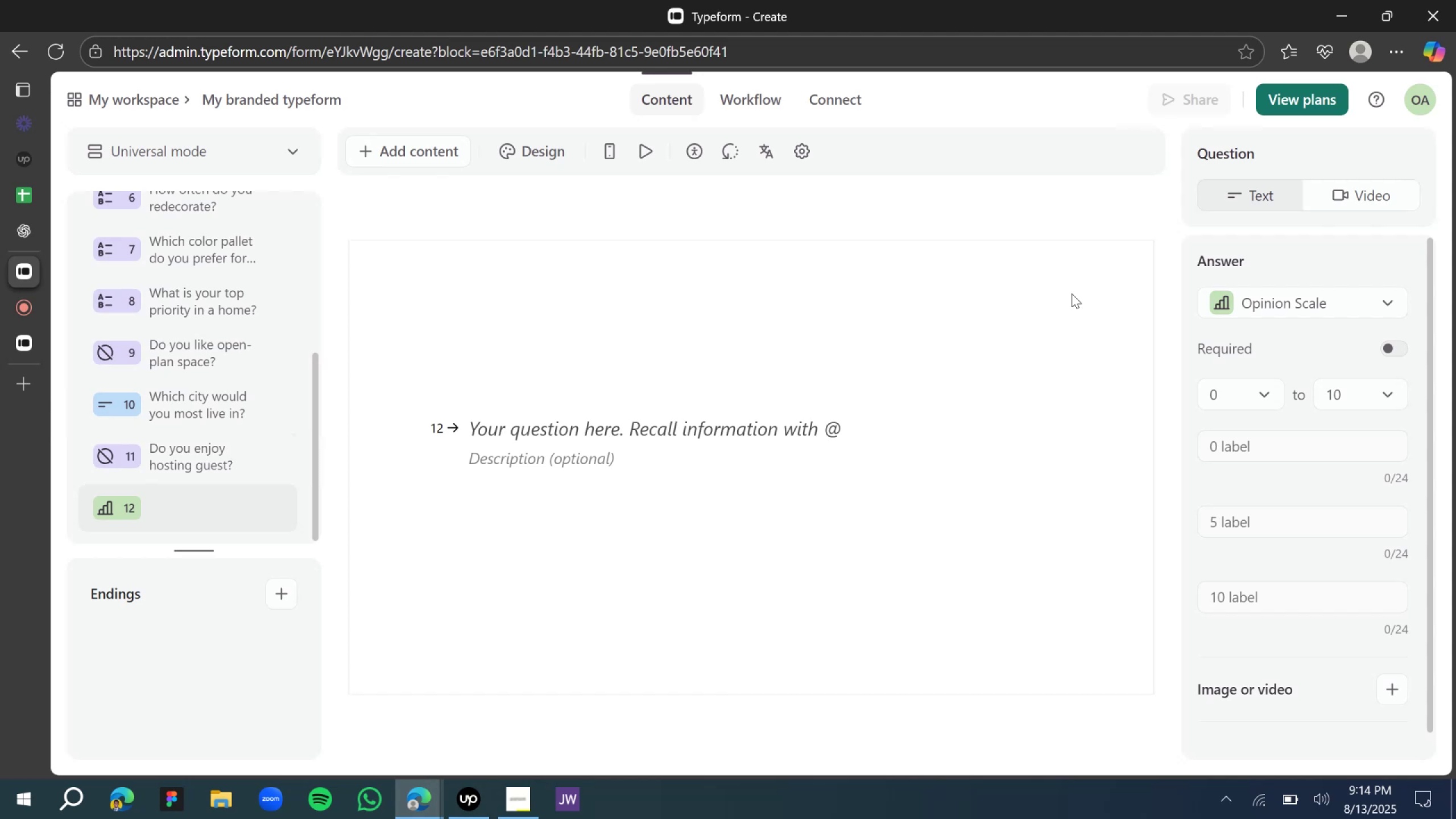 
wait(9.76)
 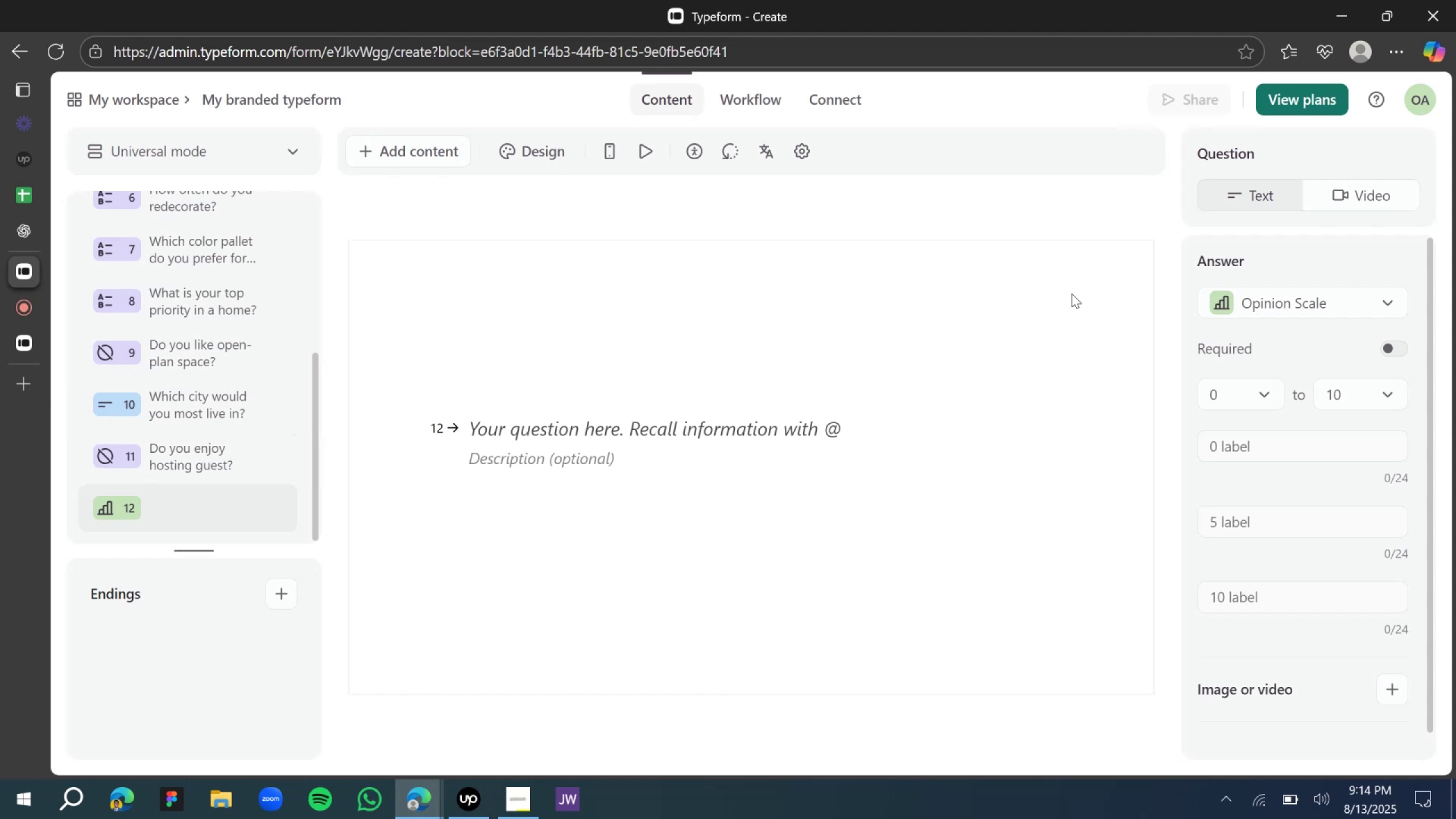 
type(How impot)
key(Backspace)
type(rtant is open space to you?)
 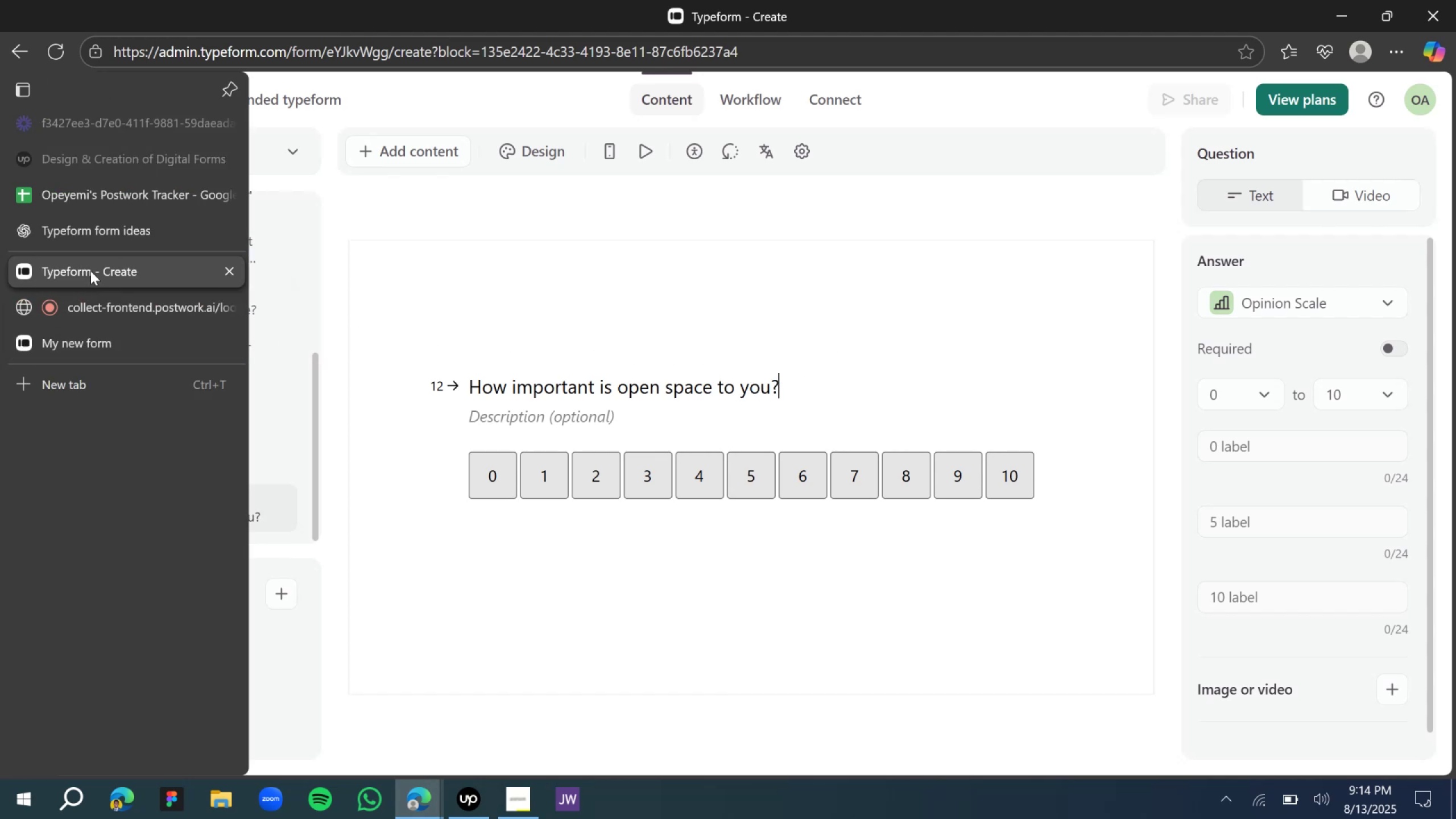 
left_click([100, 235])
 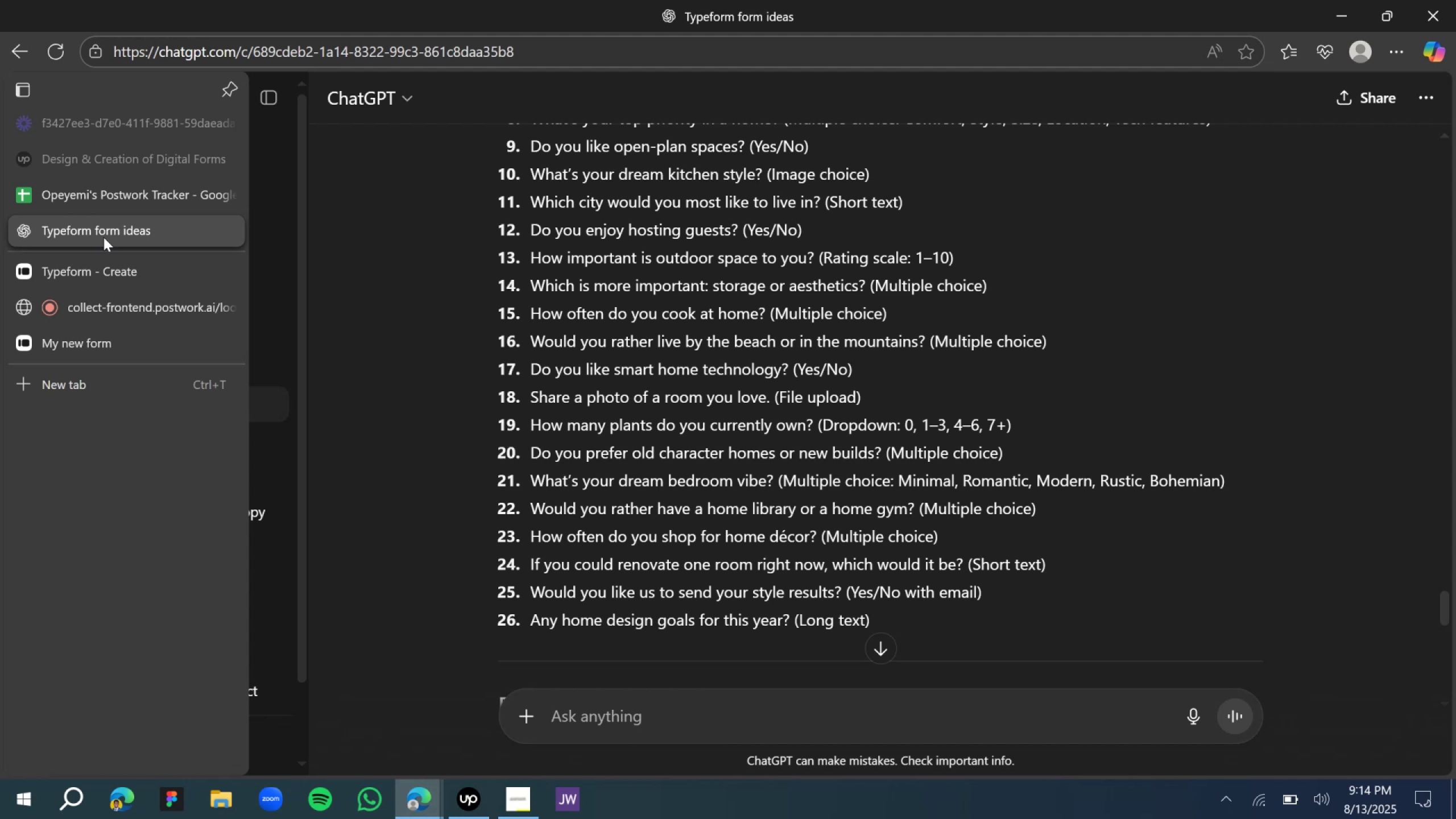 
wait(5.1)
 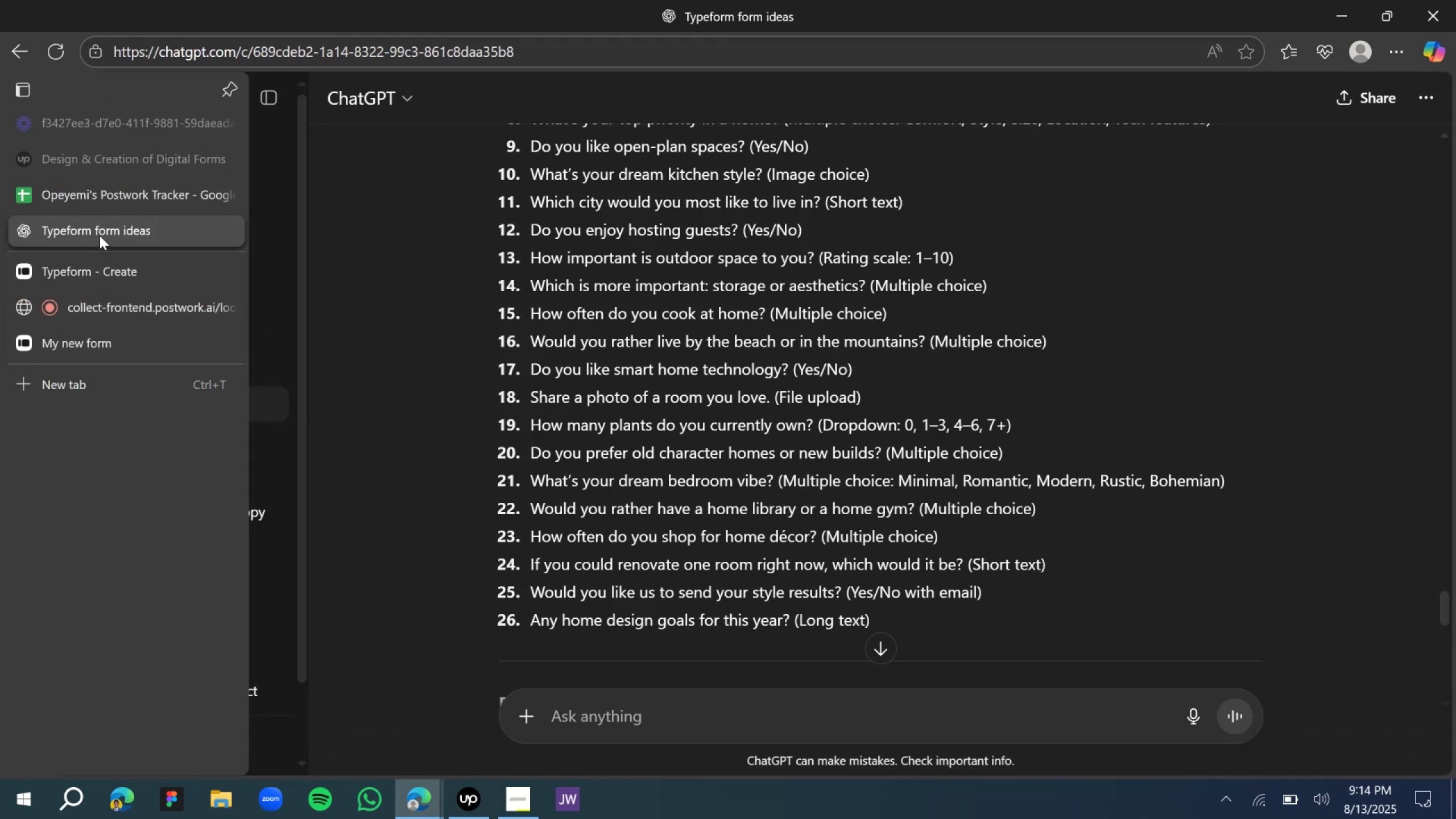 
left_click([98, 266])
 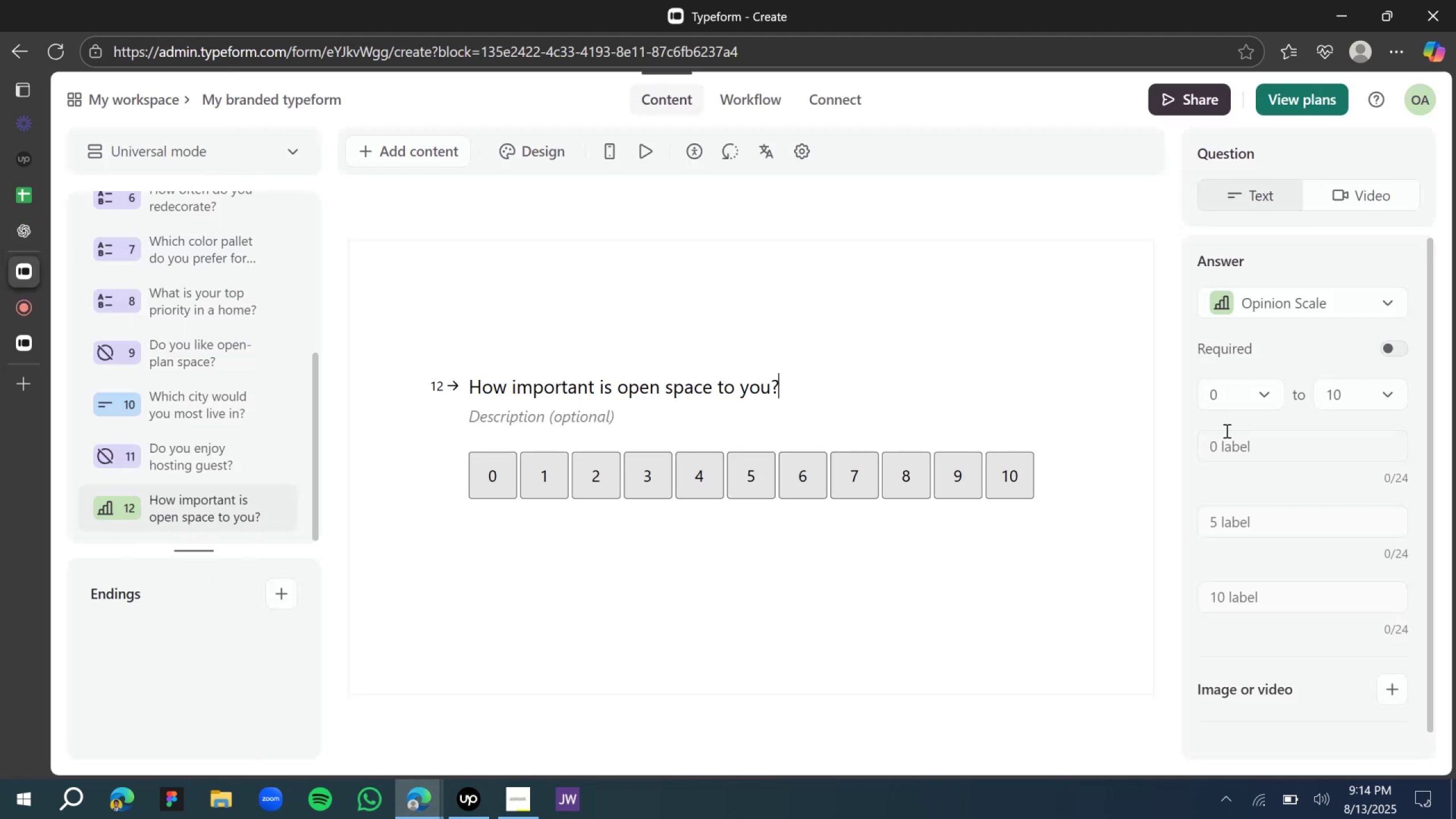 
left_click([1232, 444])
 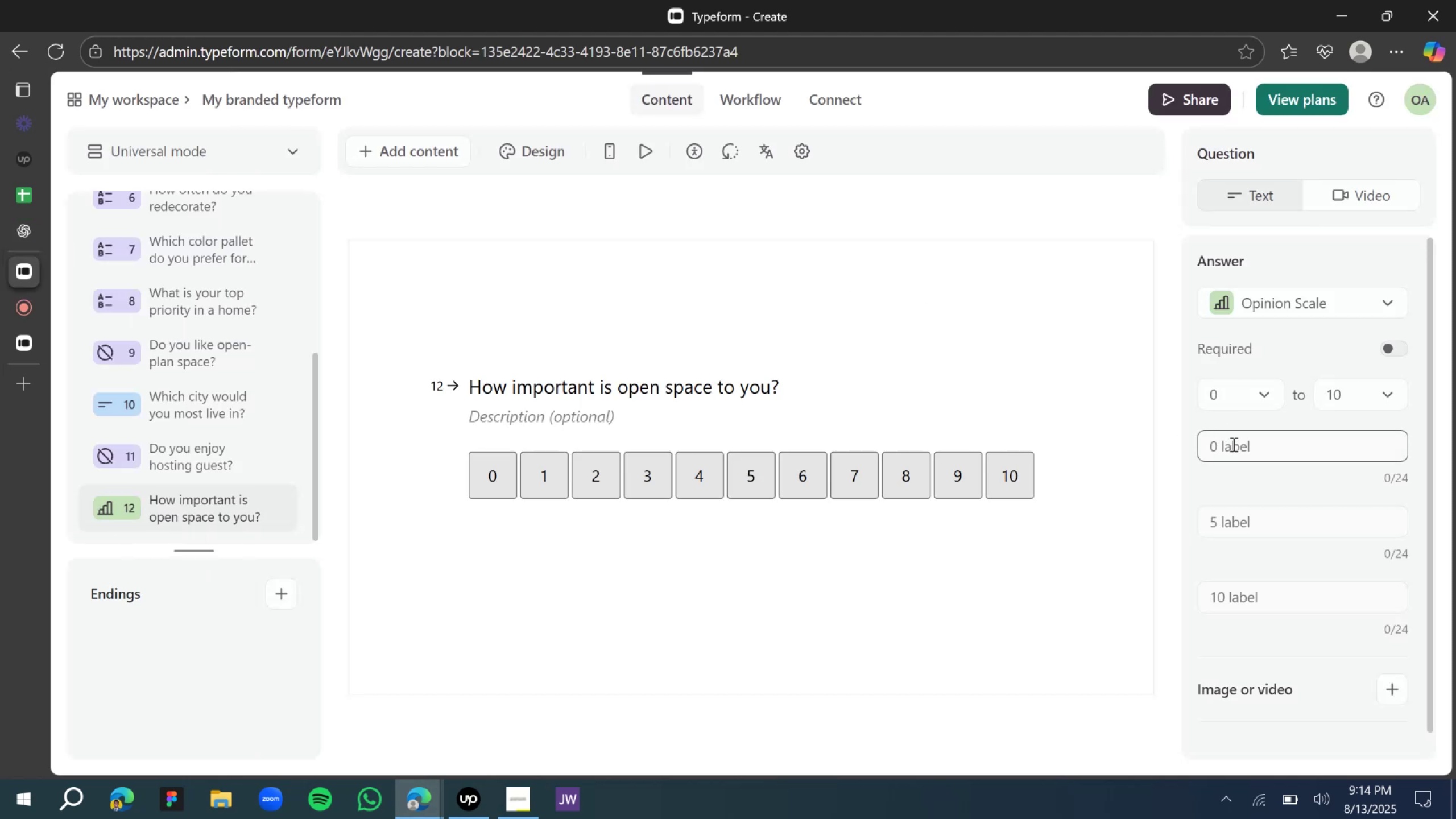 
type(Vert)
key(Backspace)
 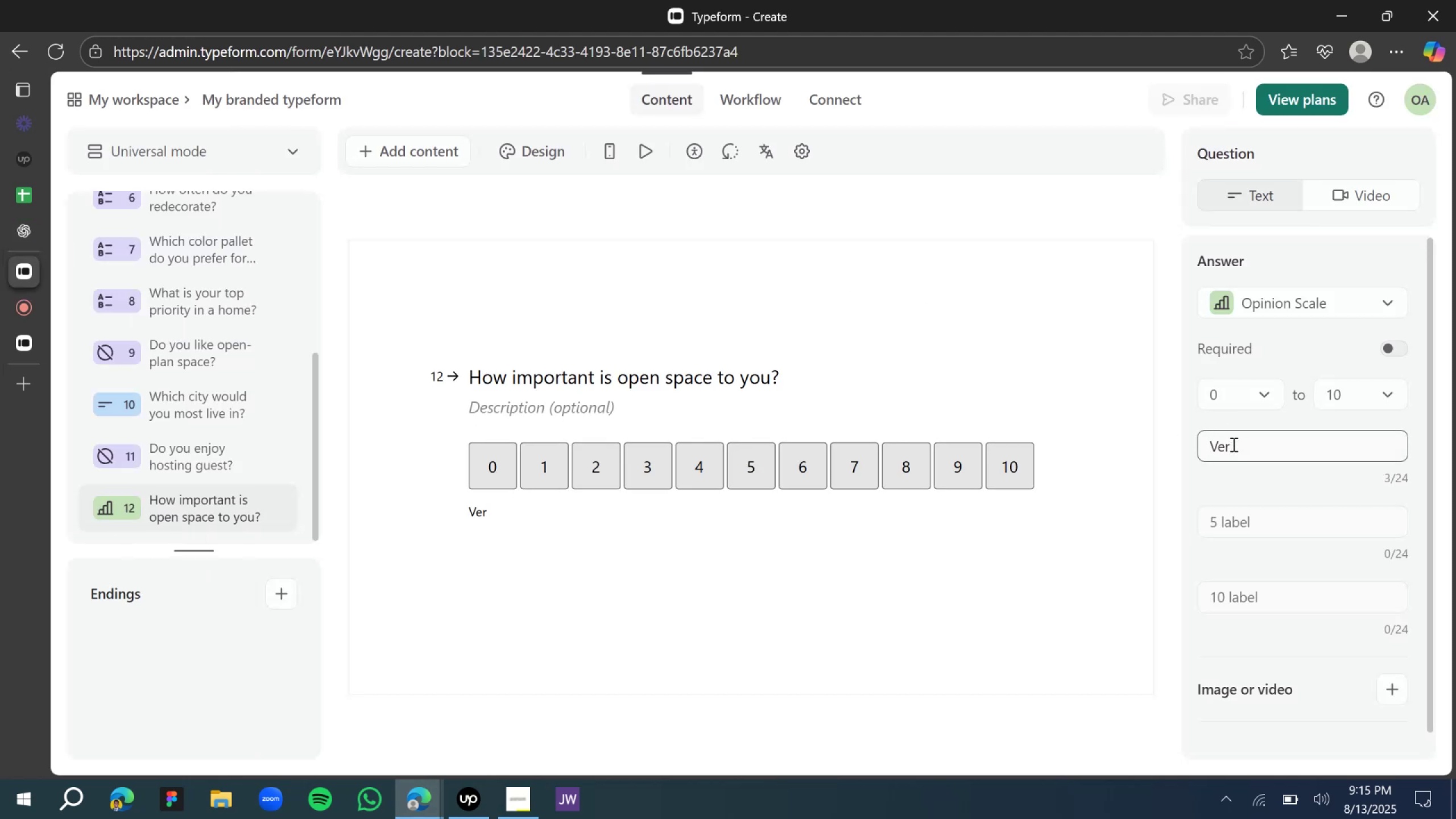 
key(Control+ControlLeft)
 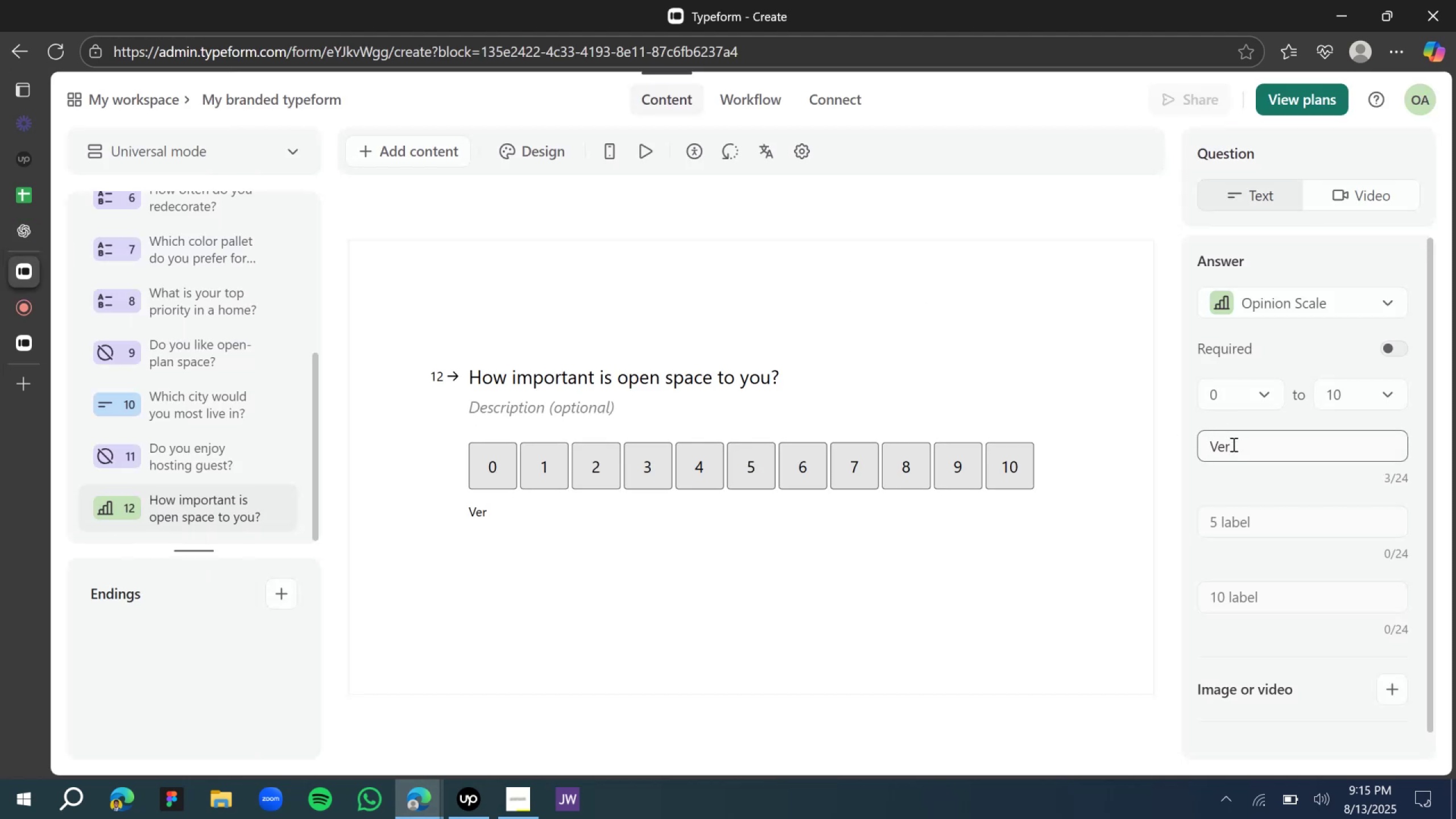 
key(Control+A)
 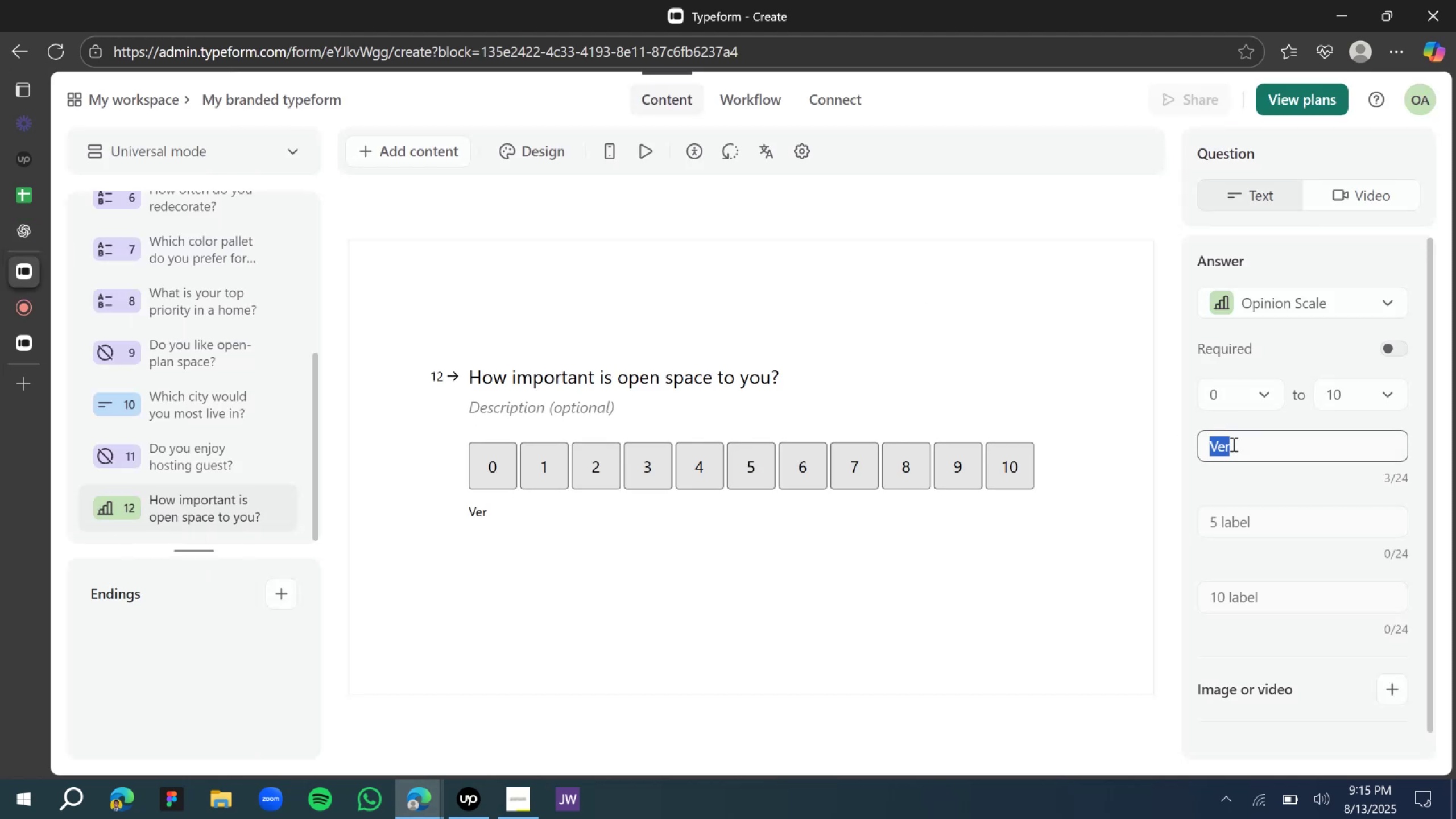 
type(Not important)
 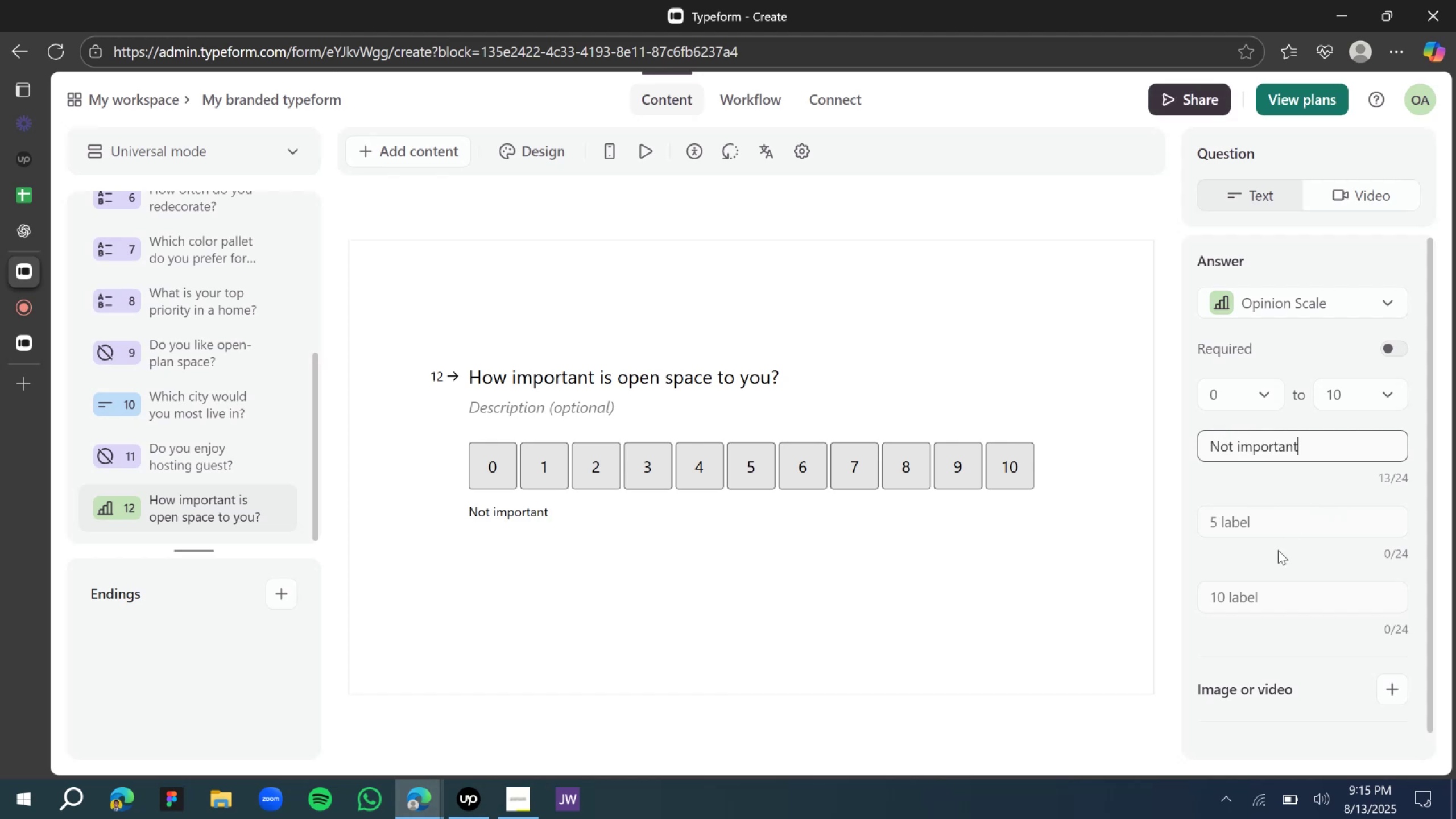 
scroll: coordinate [1260, 609], scroll_direction: down, amount: 4.0
 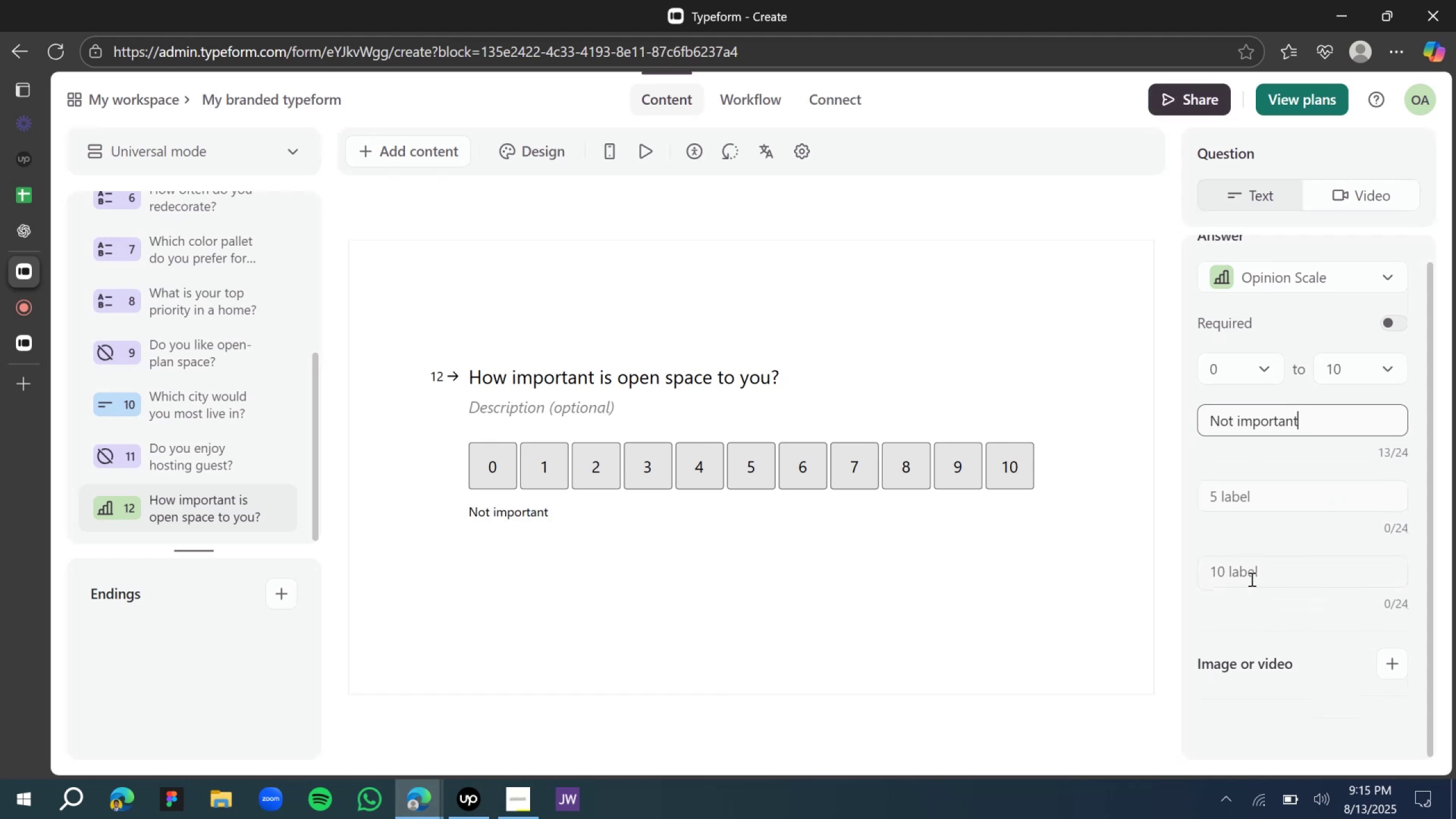 
left_click([1251, 579])
 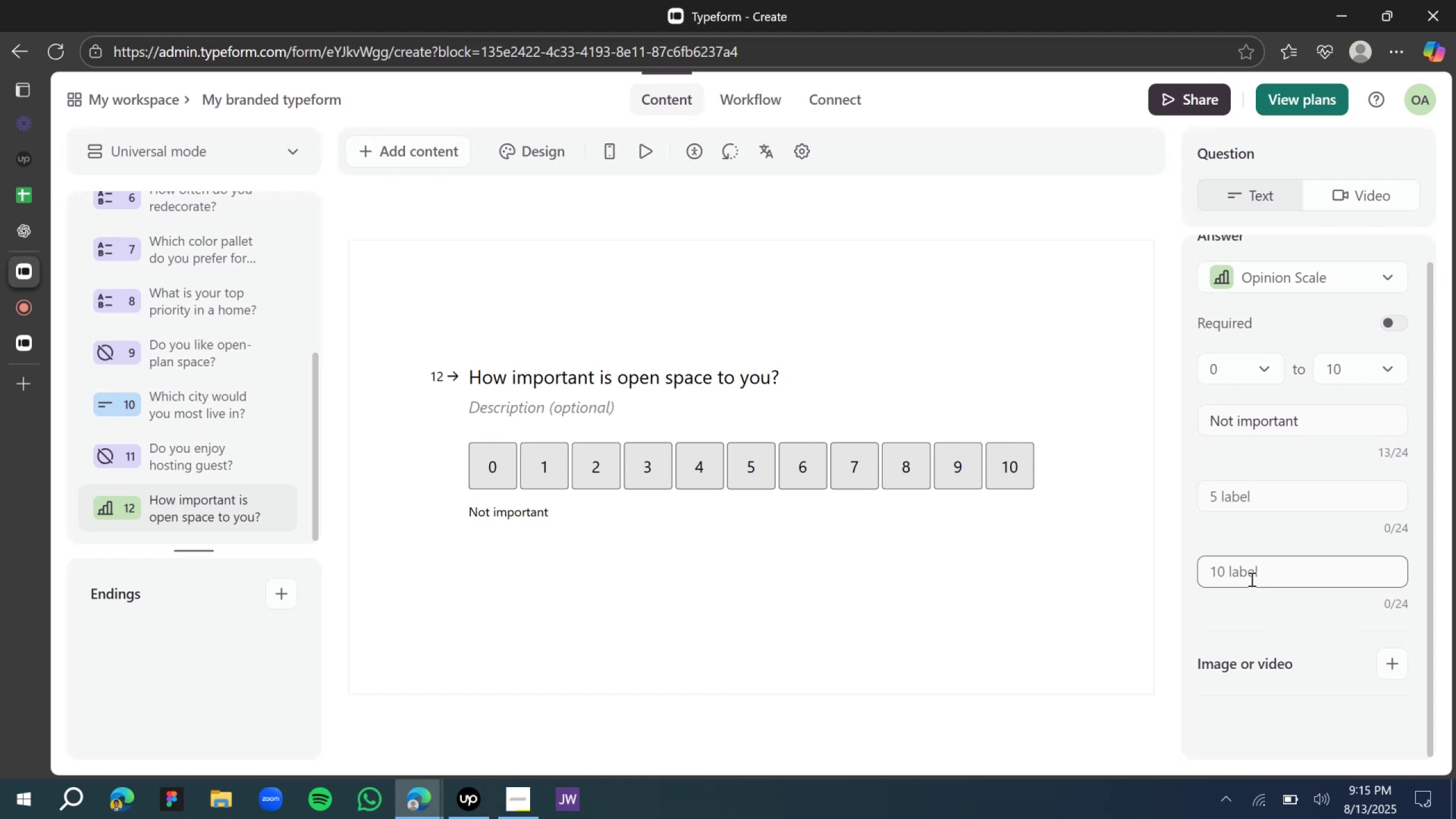 
type(Very important)
 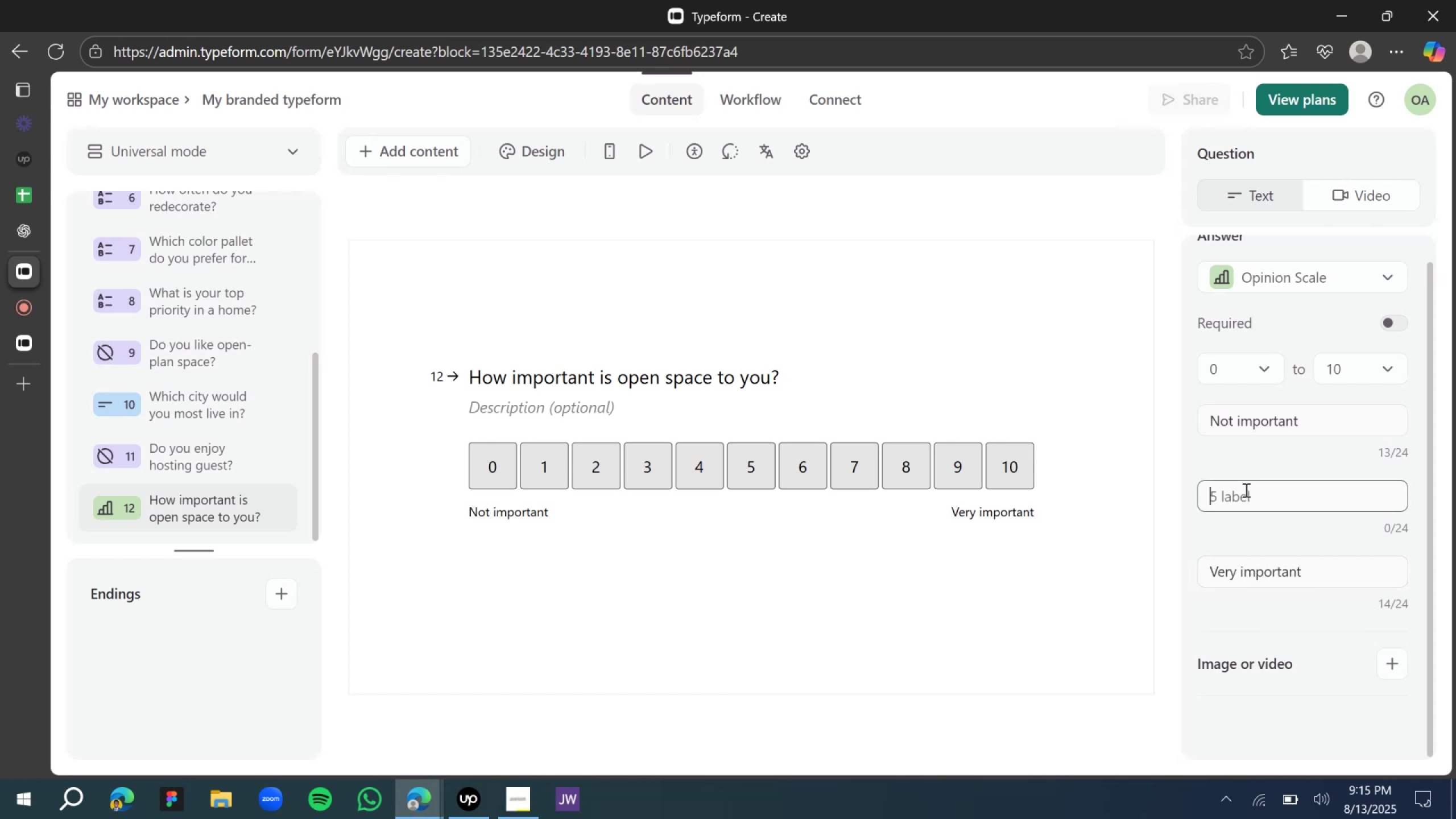 
double_click([1243, 574])
 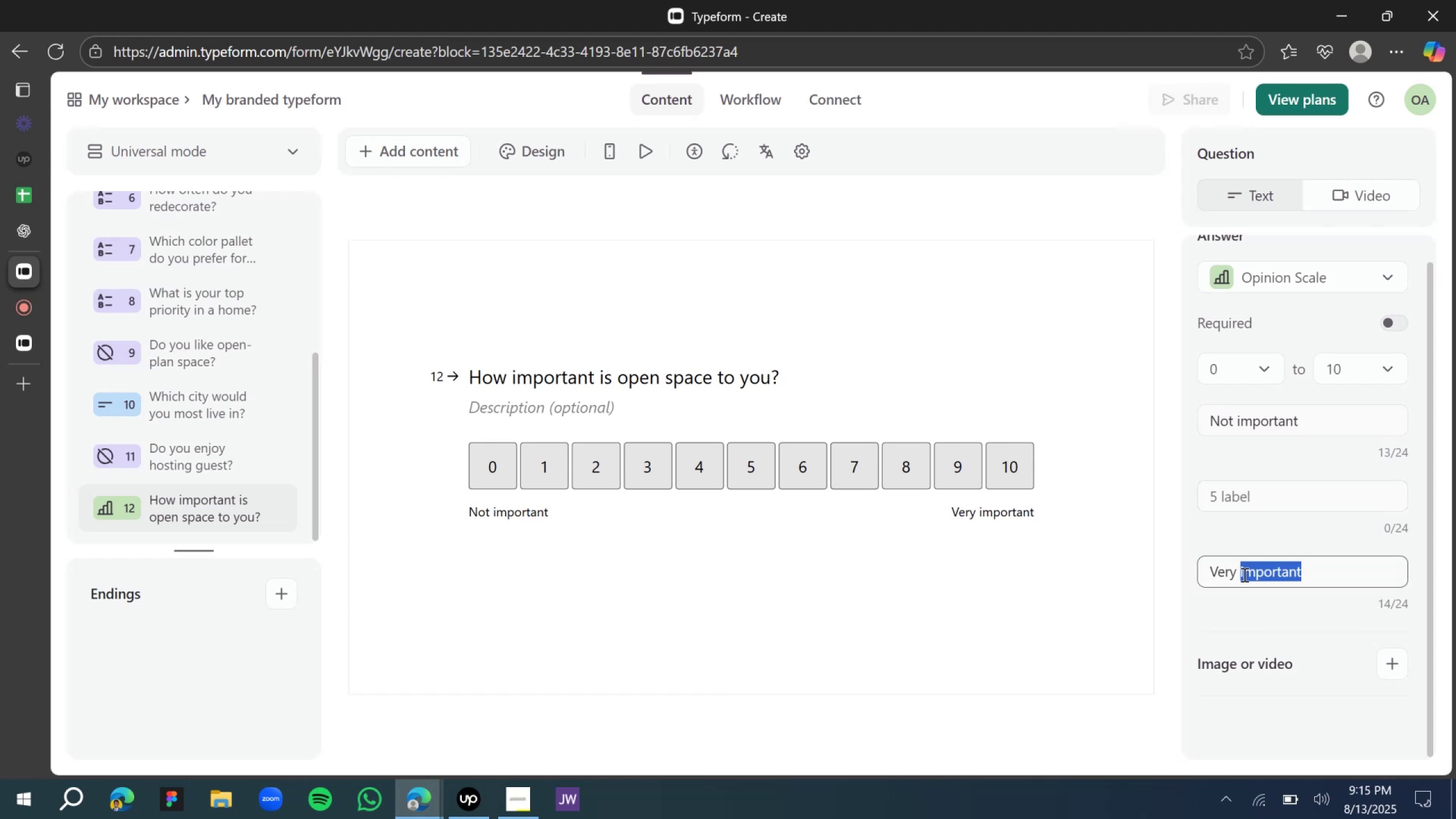 
triple_click([1243, 574])
 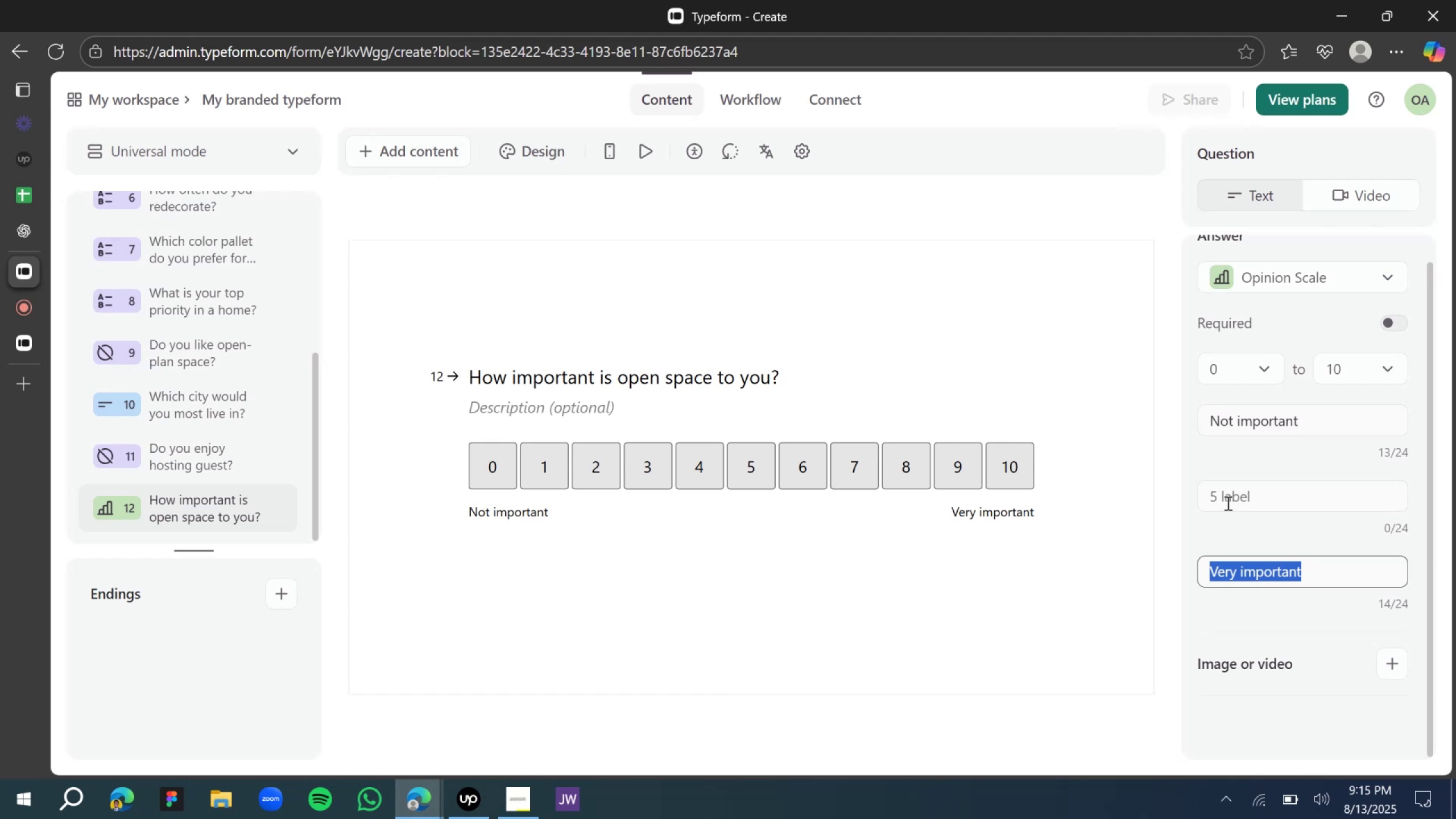 
left_click([1225, 491])
 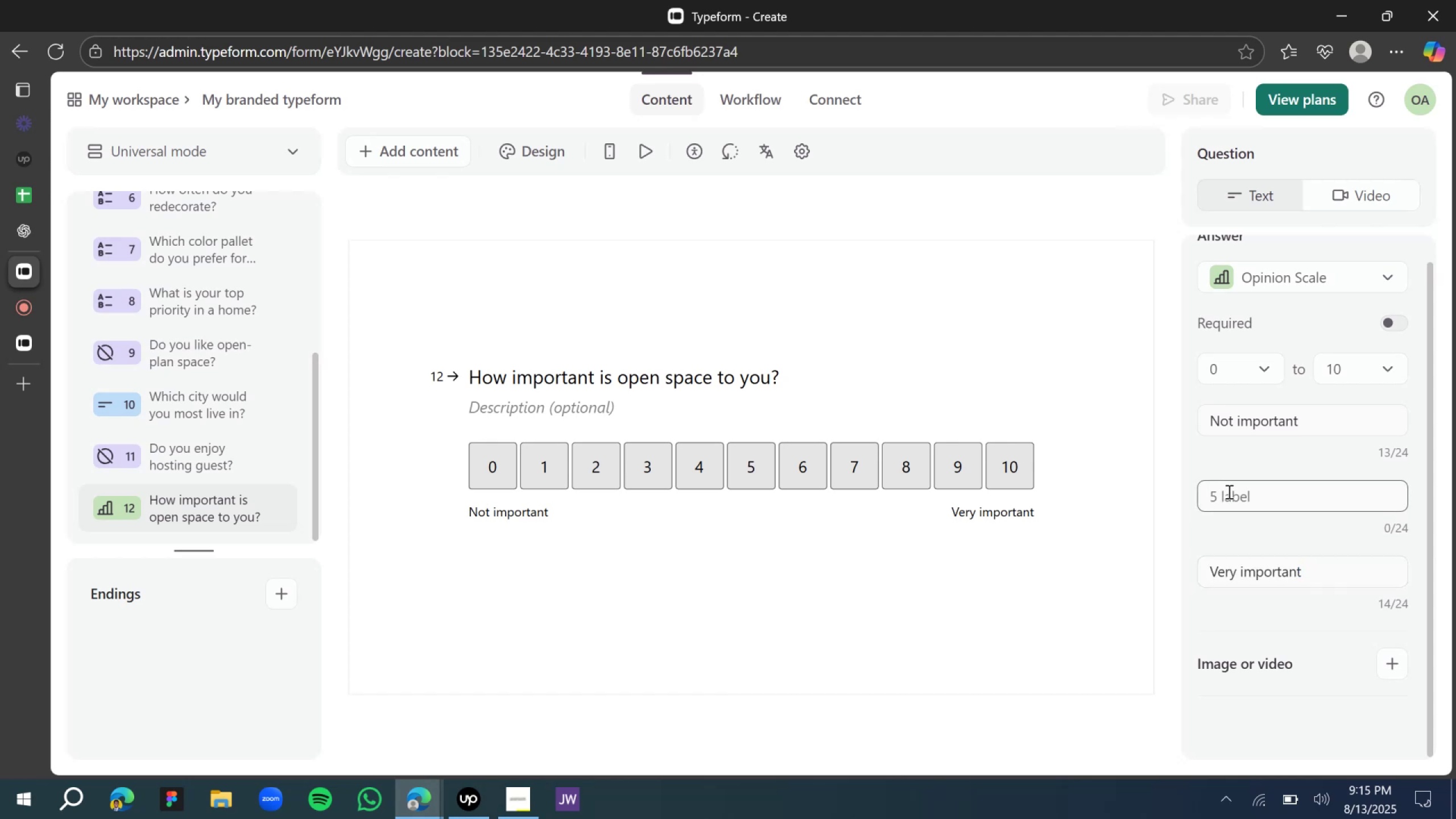 
type(Somewhat important)
 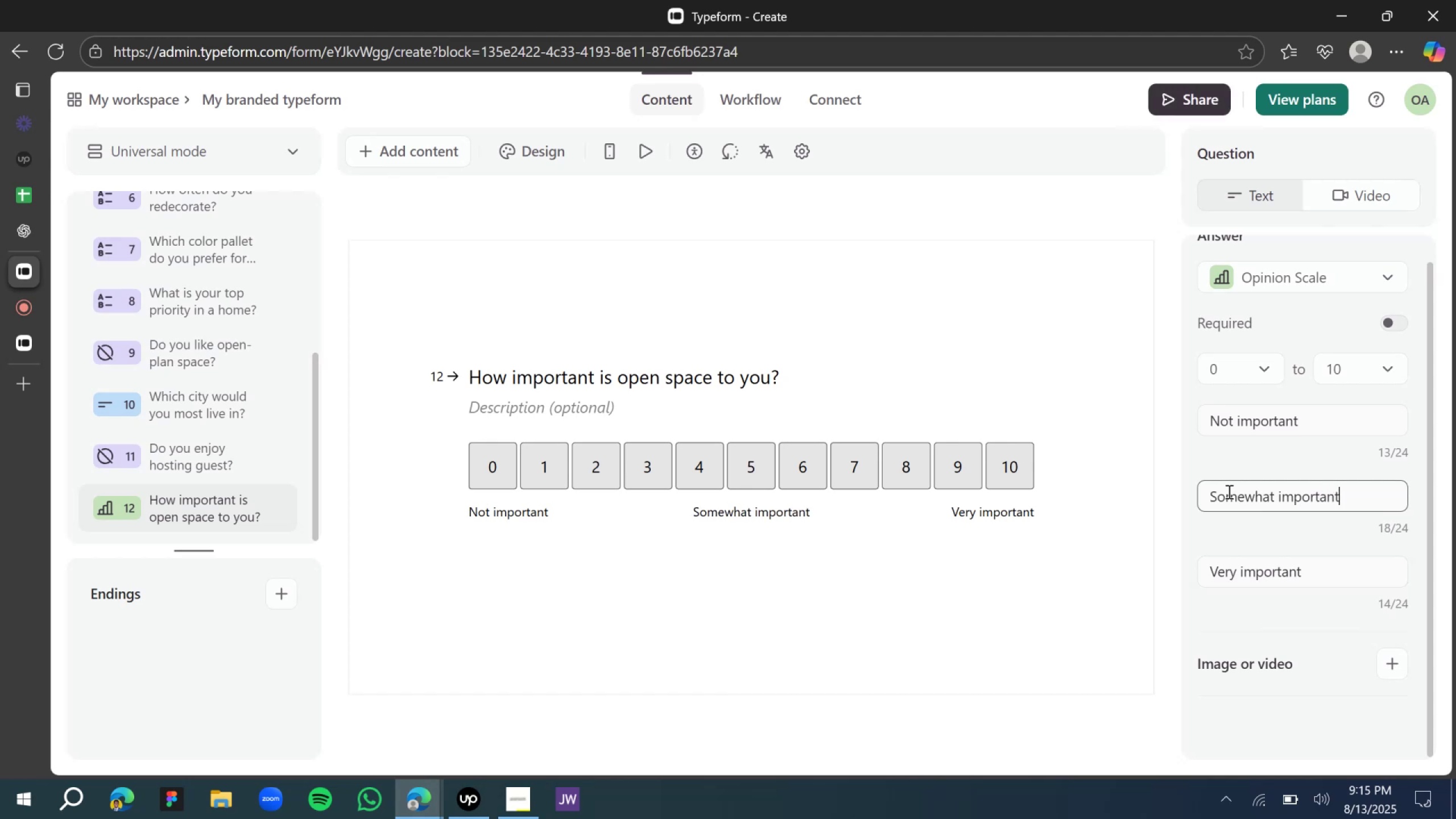 
left_click([722, 303])
 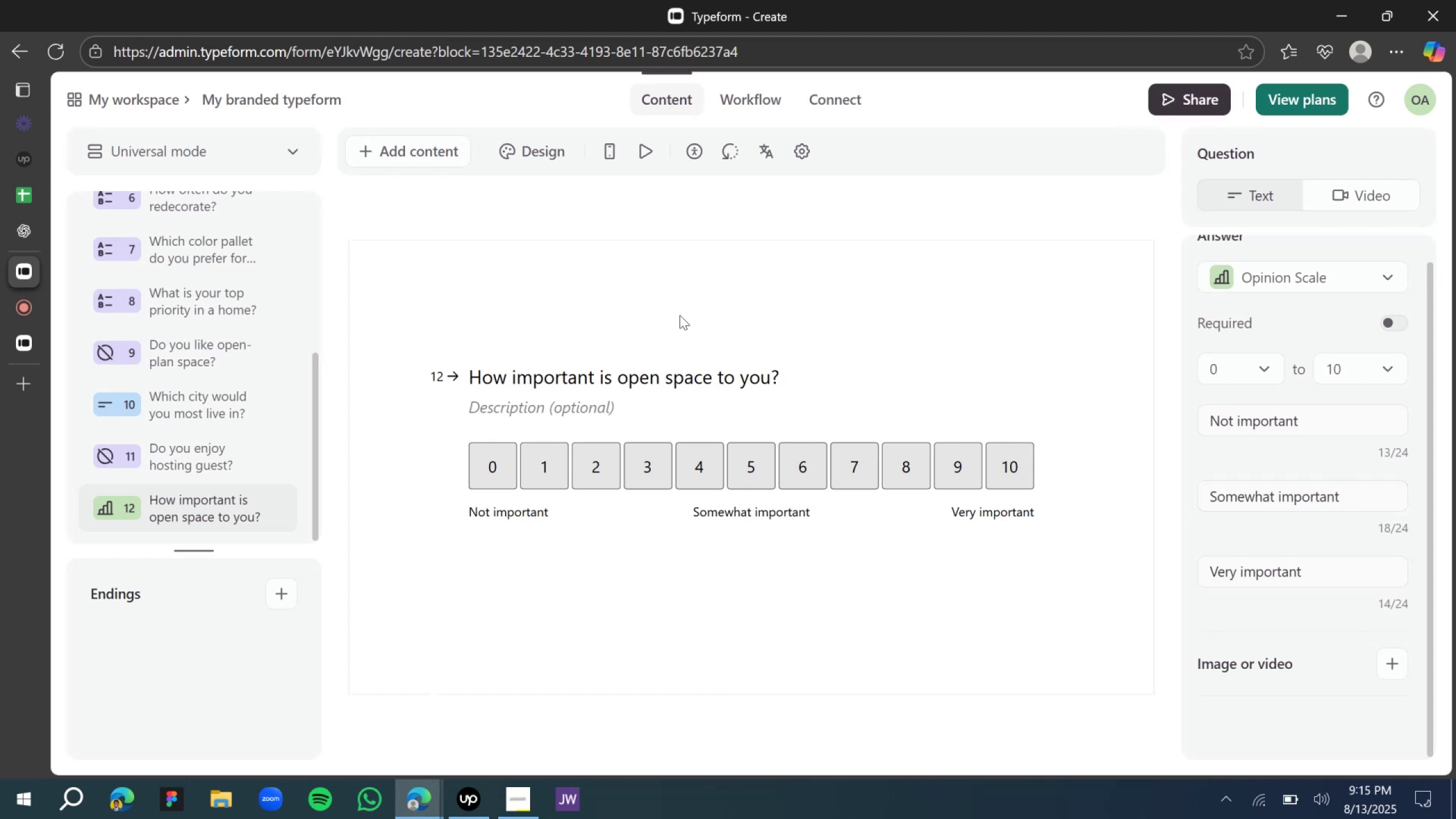 
scroll: coordinate [149, 468], scroll_direction: down, amount: 18.0
 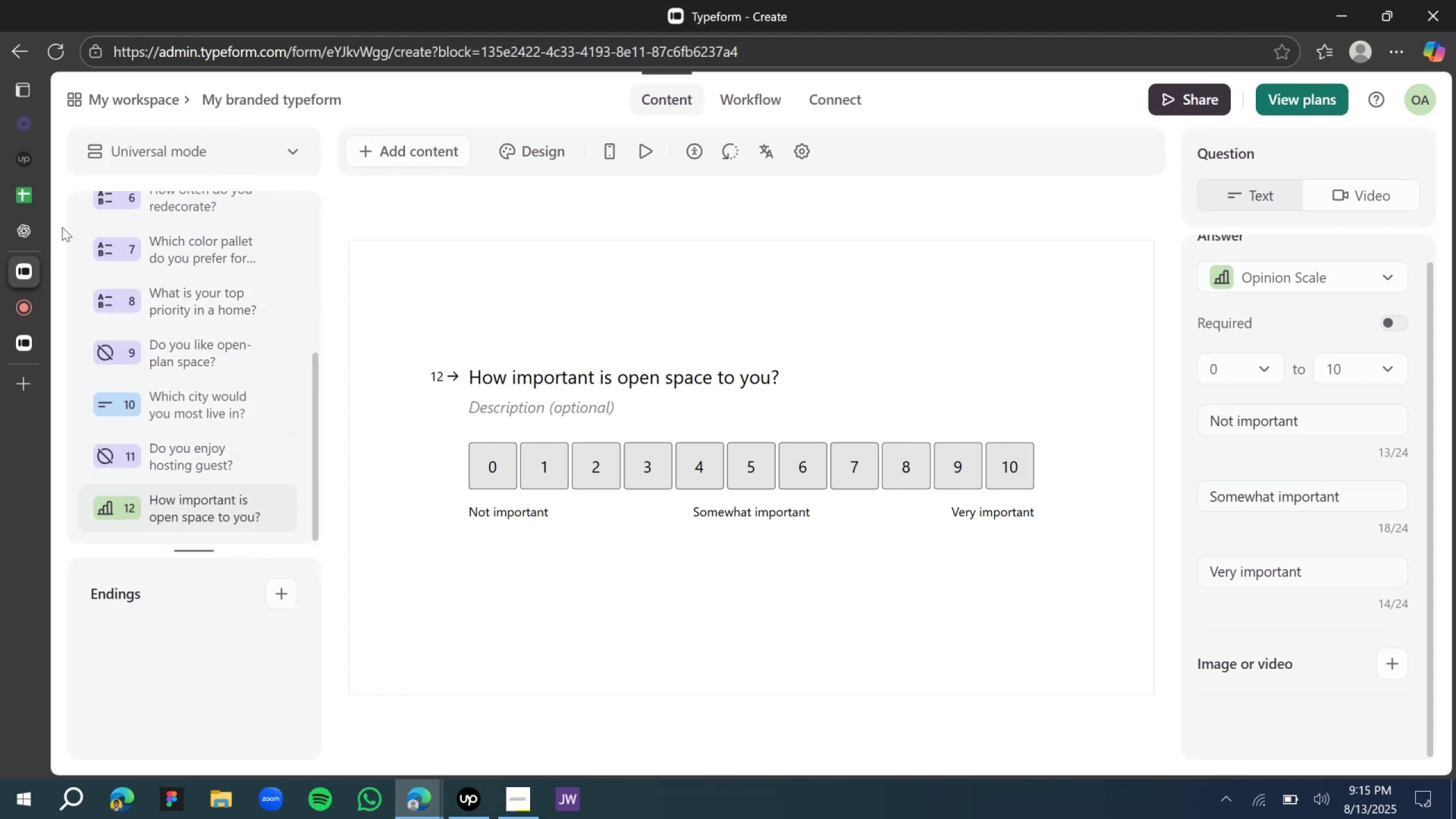 
left_click([27, 225])
 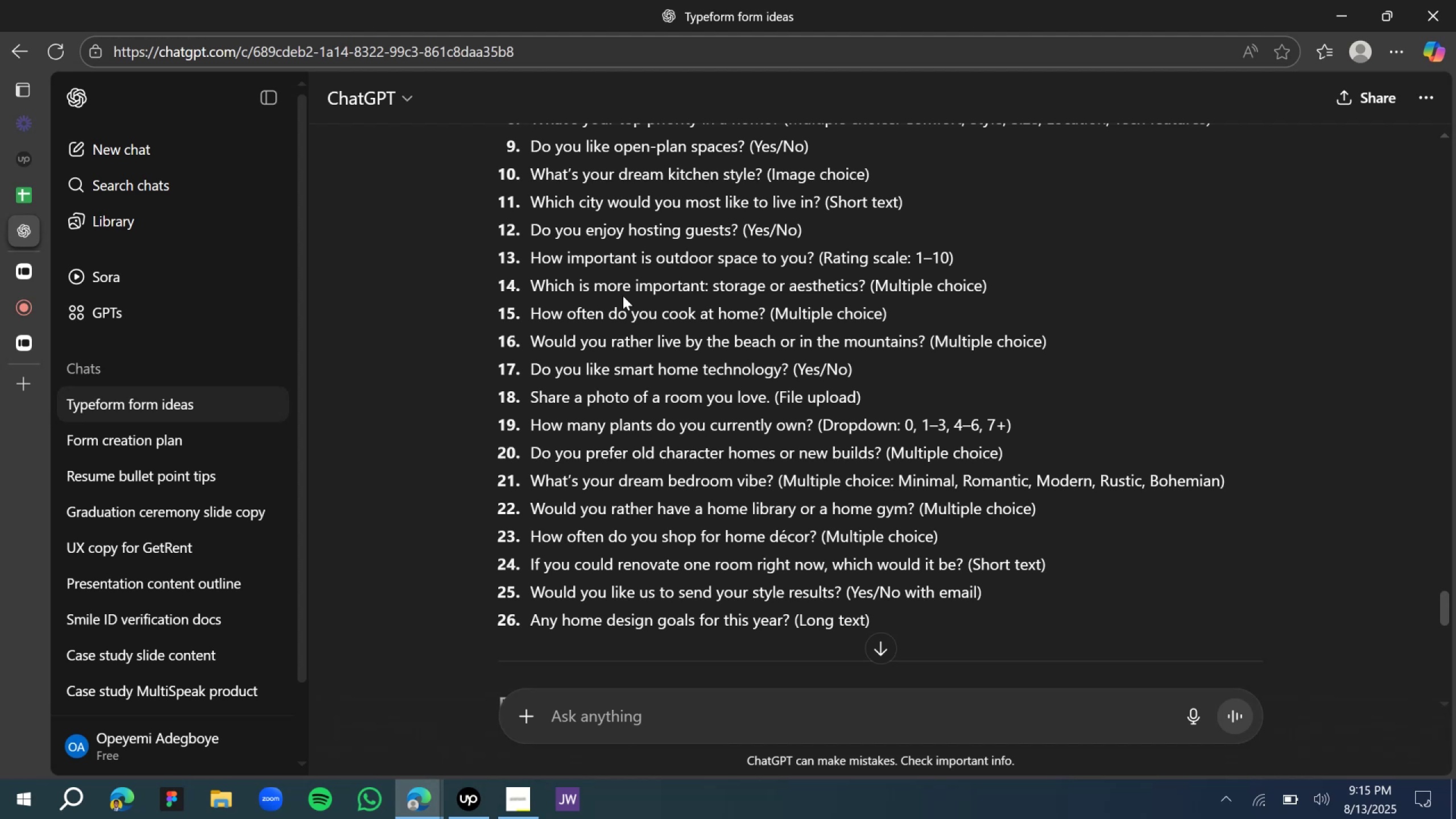 
wait(7.06)
 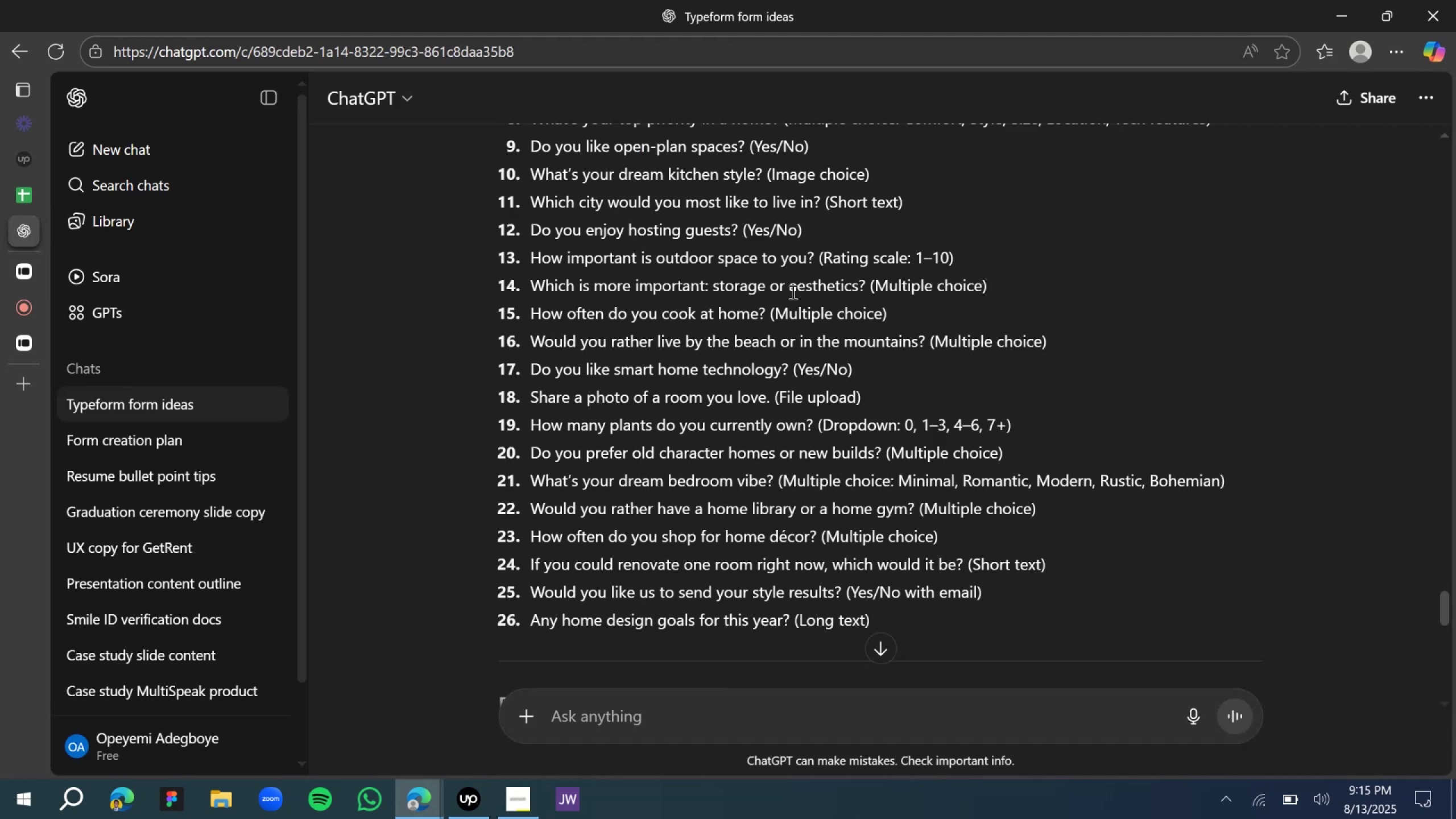 
left_click([20, 278])
 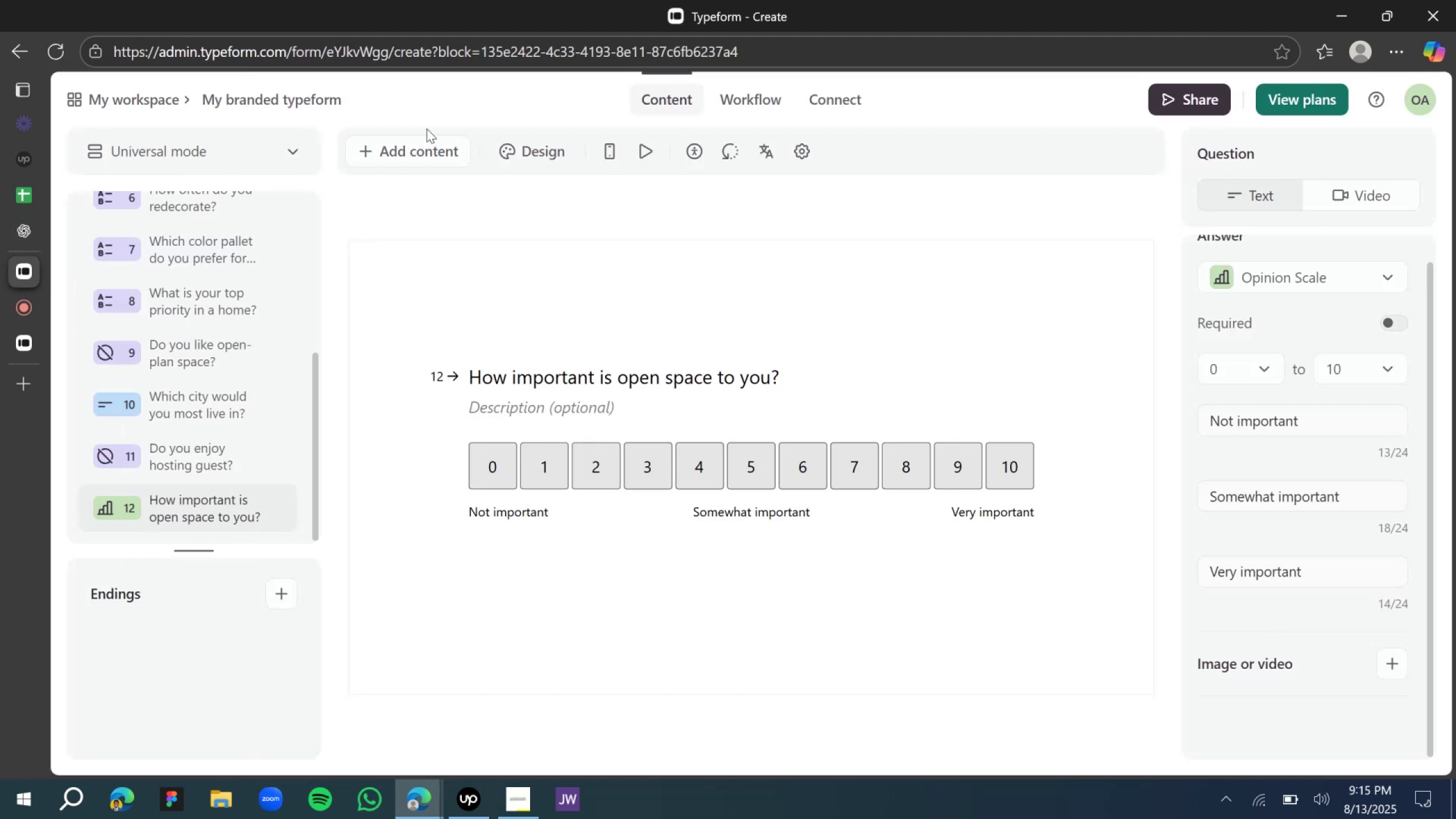 
left_click([427, 138])
 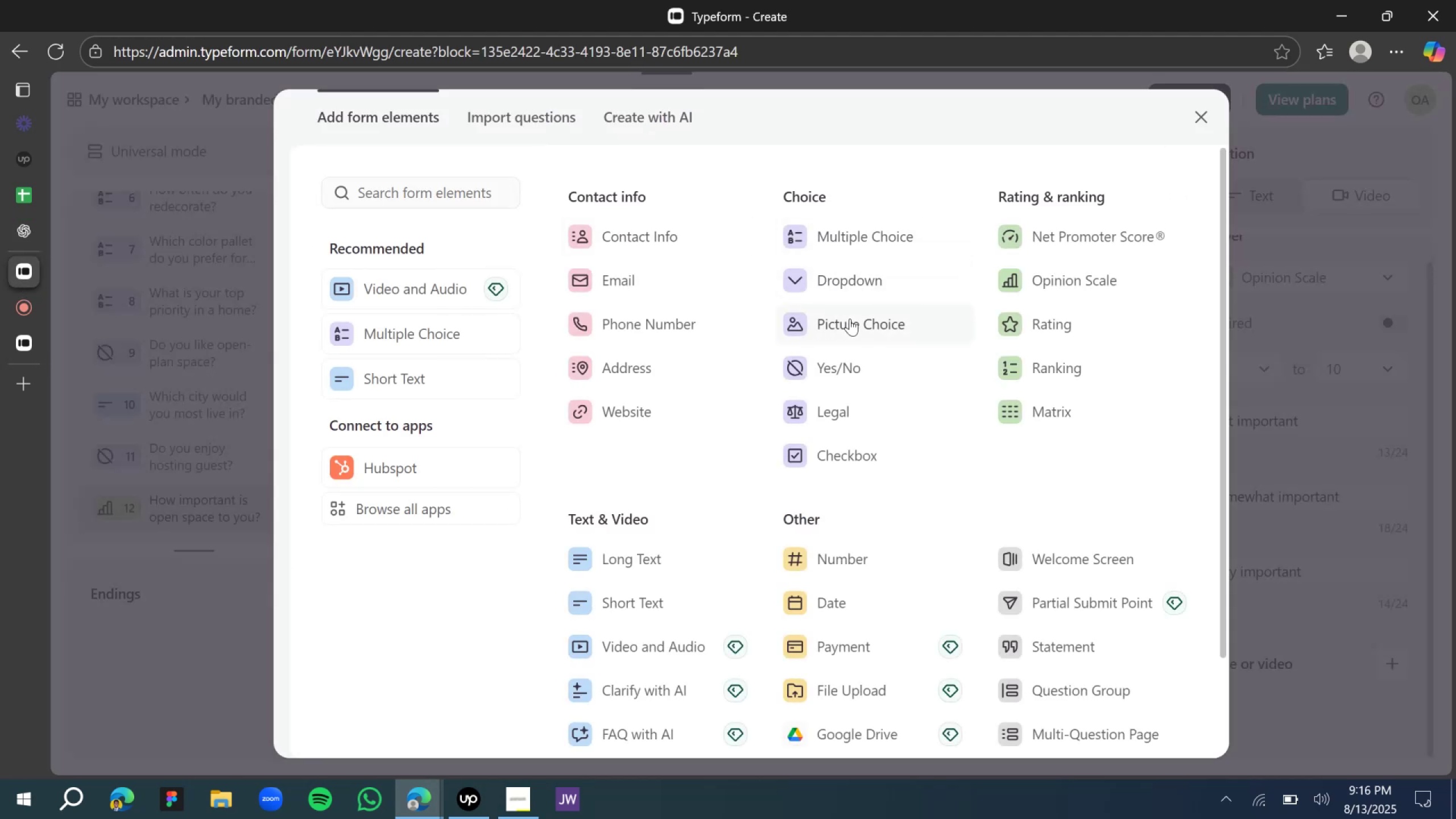 
left_click([843, 271])
 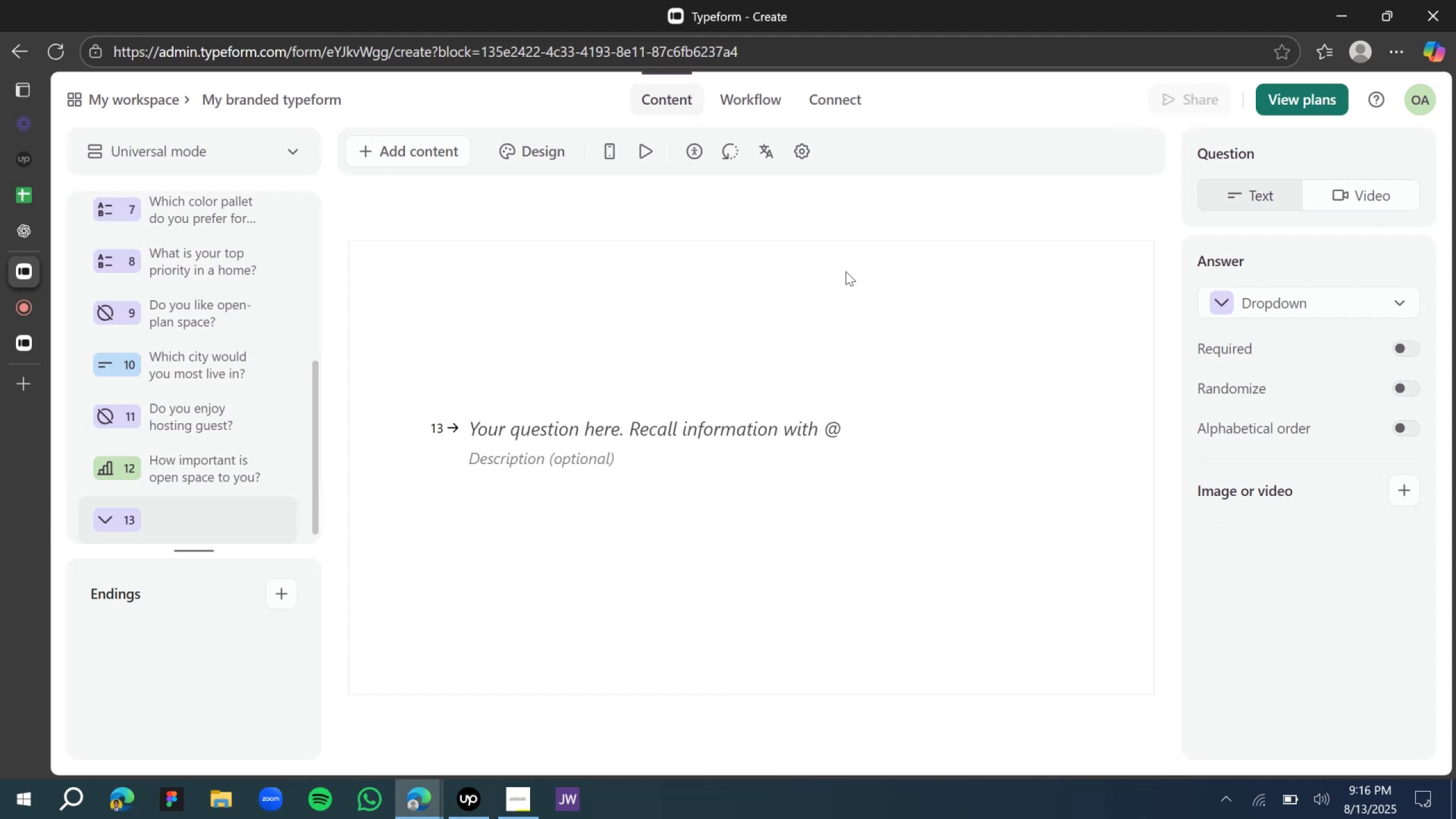 
wait(7.11)
 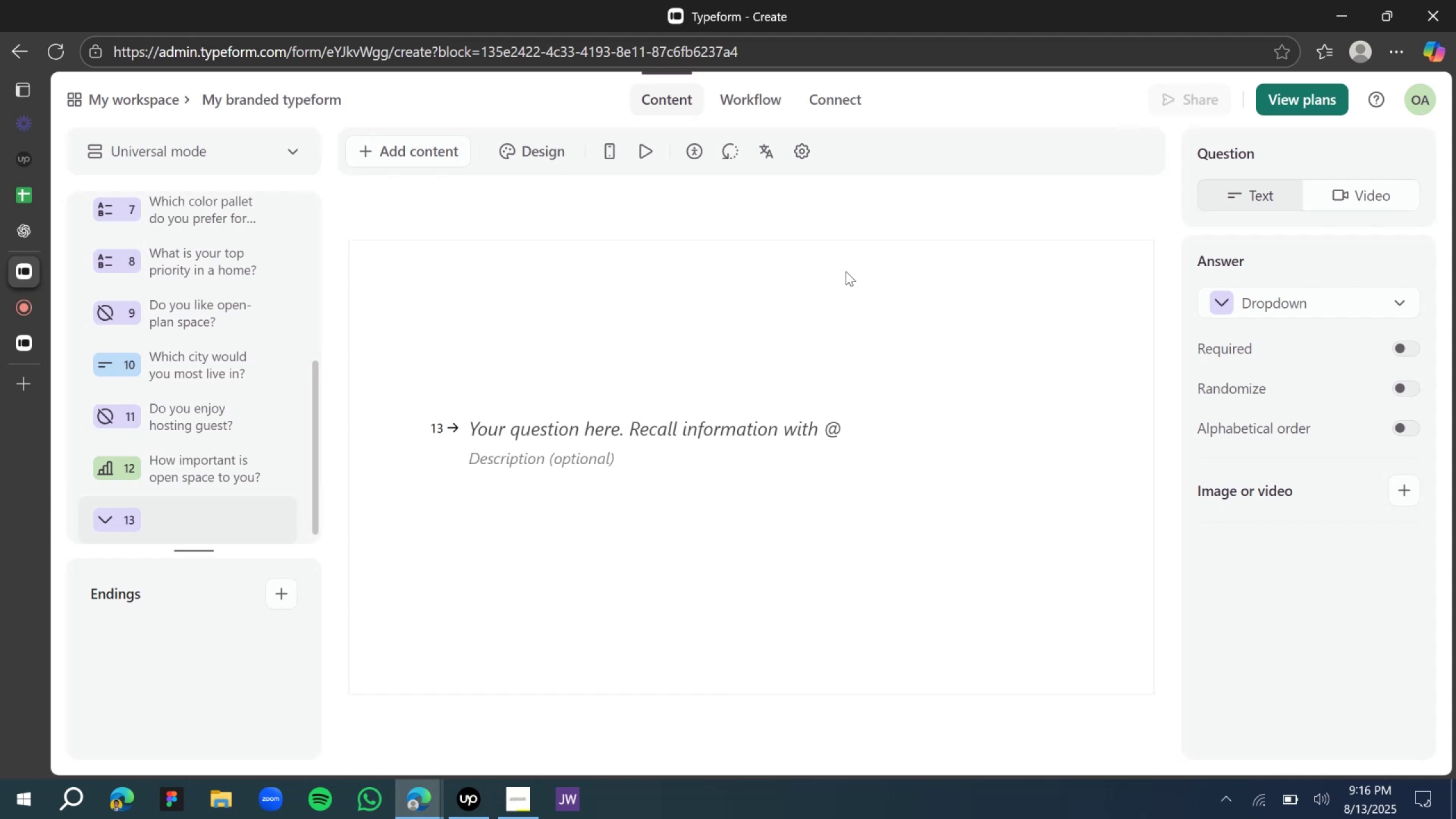 
left_click([739, 429])
 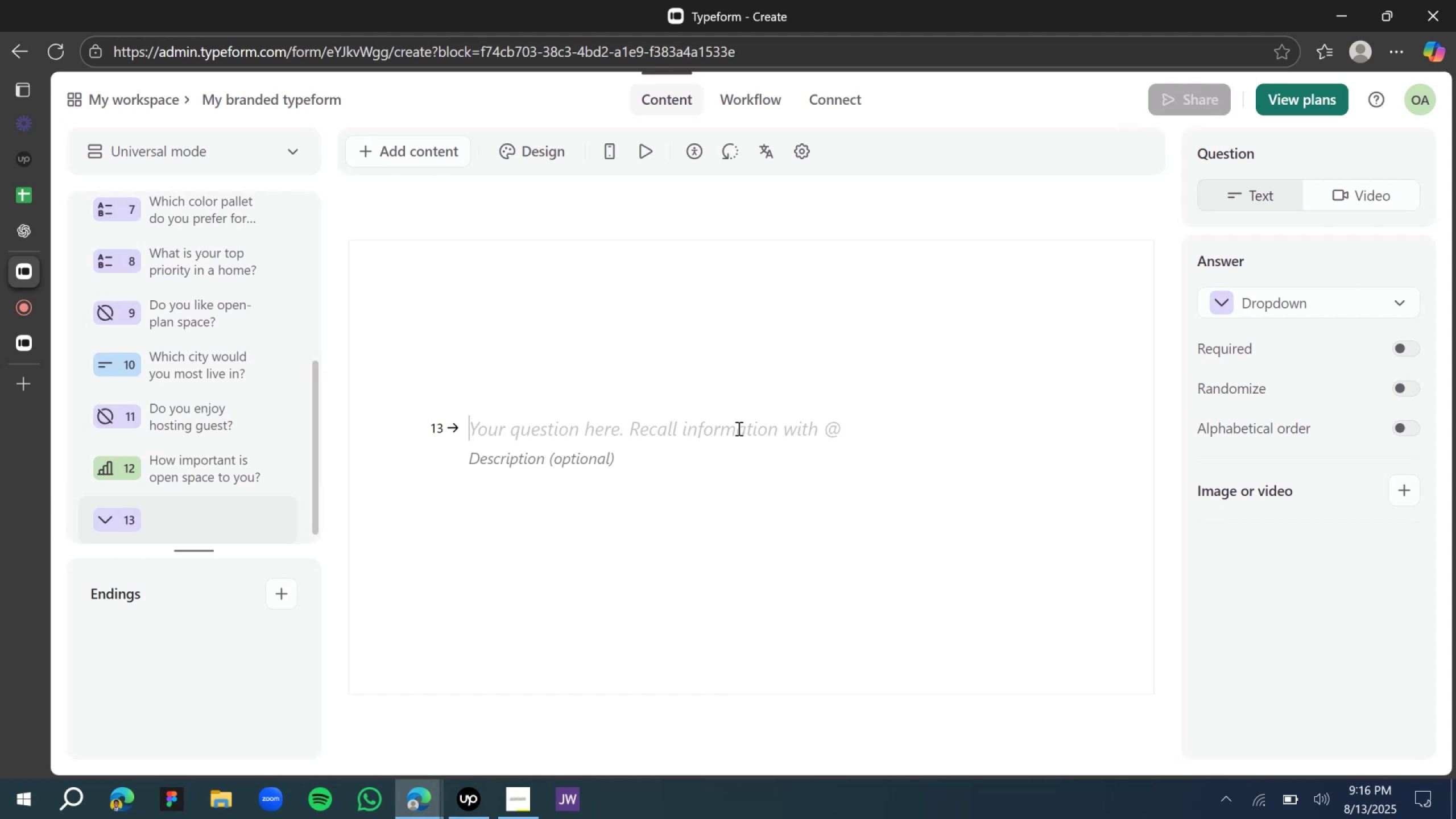 
type(Which is most important?)
 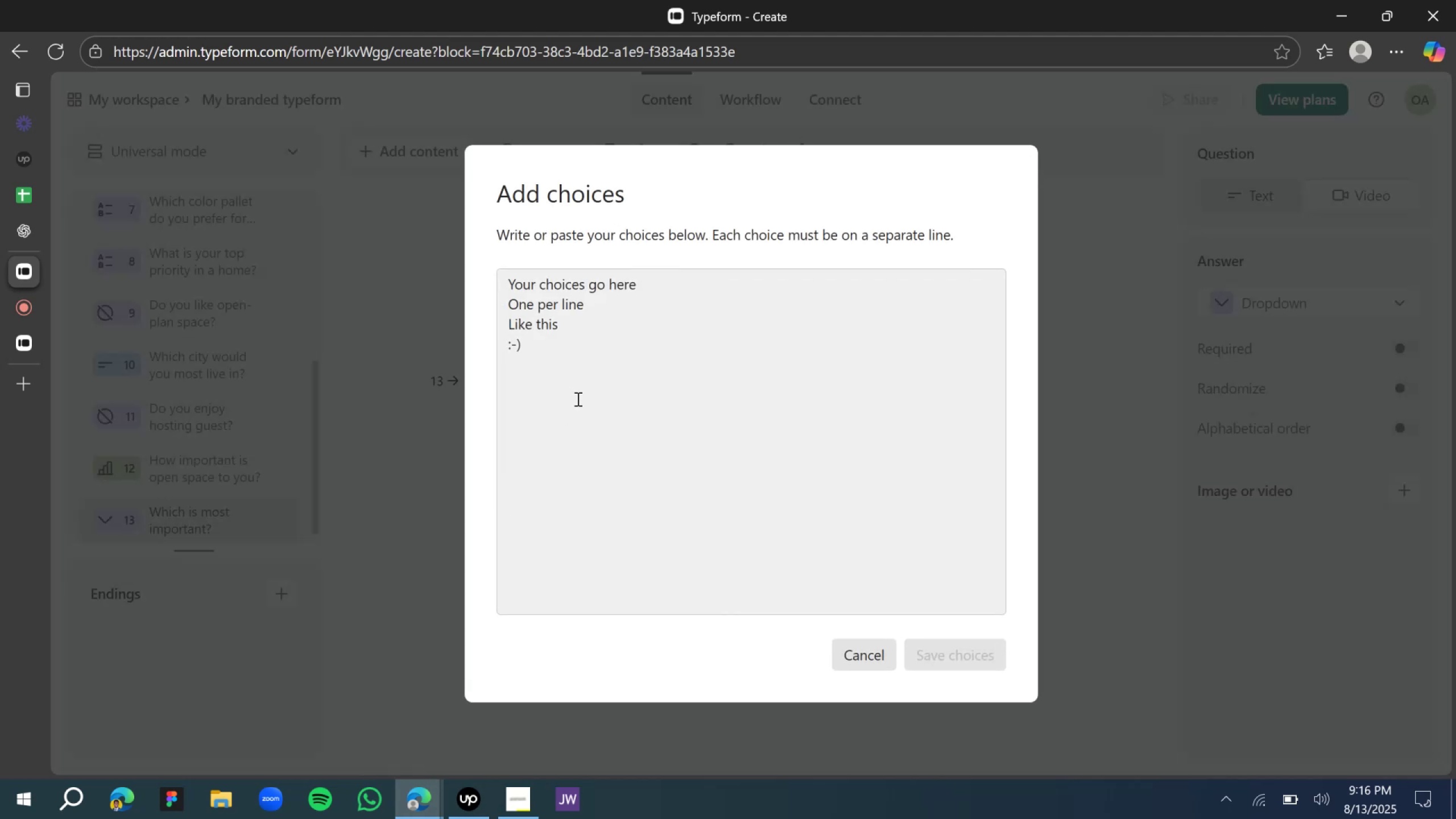 
type(Storage)
 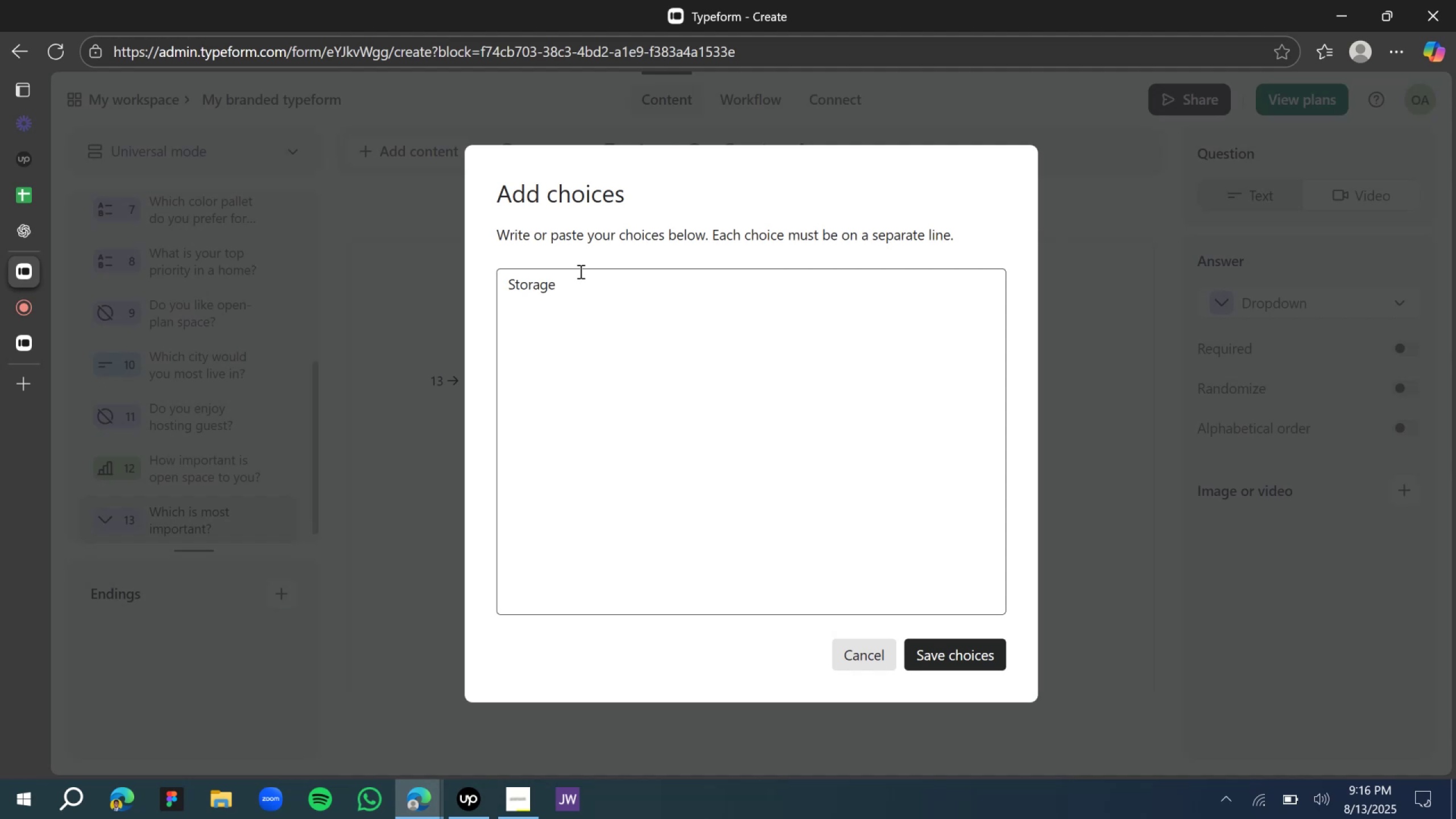 
key(Enter)
 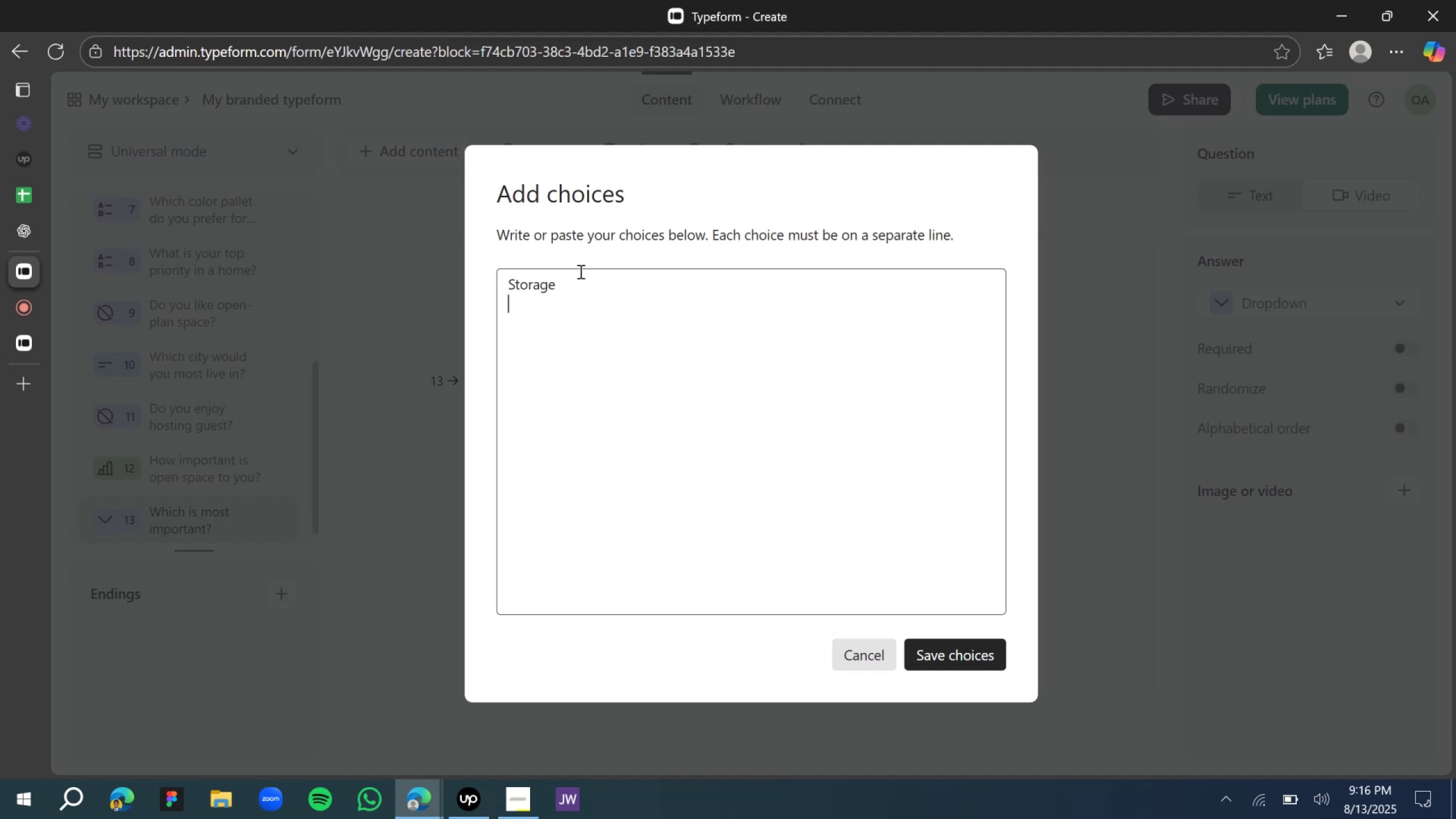 
hold_key(key=ShiftLeft, duration=0.43)
 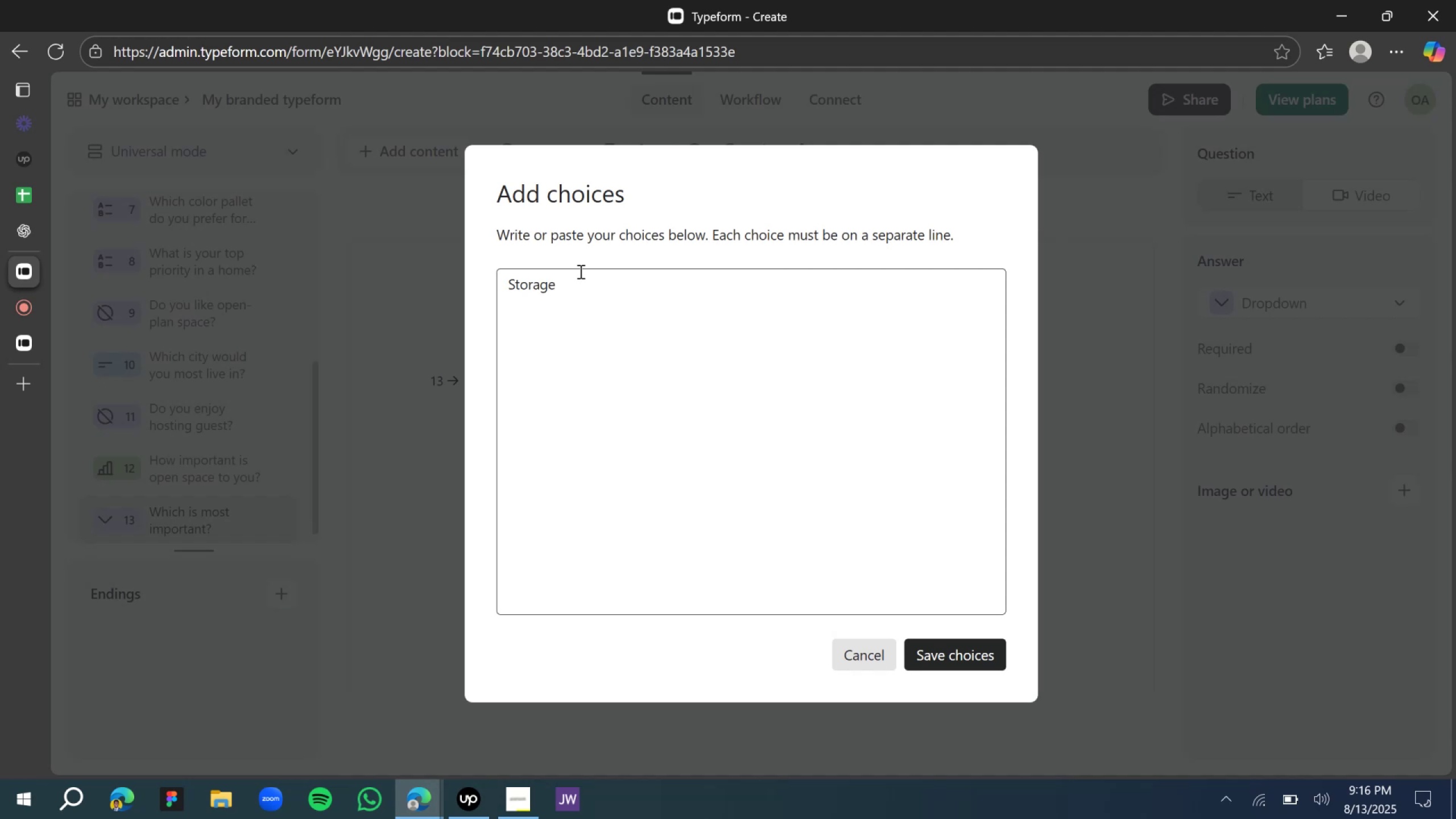 
type(Aethestics)
 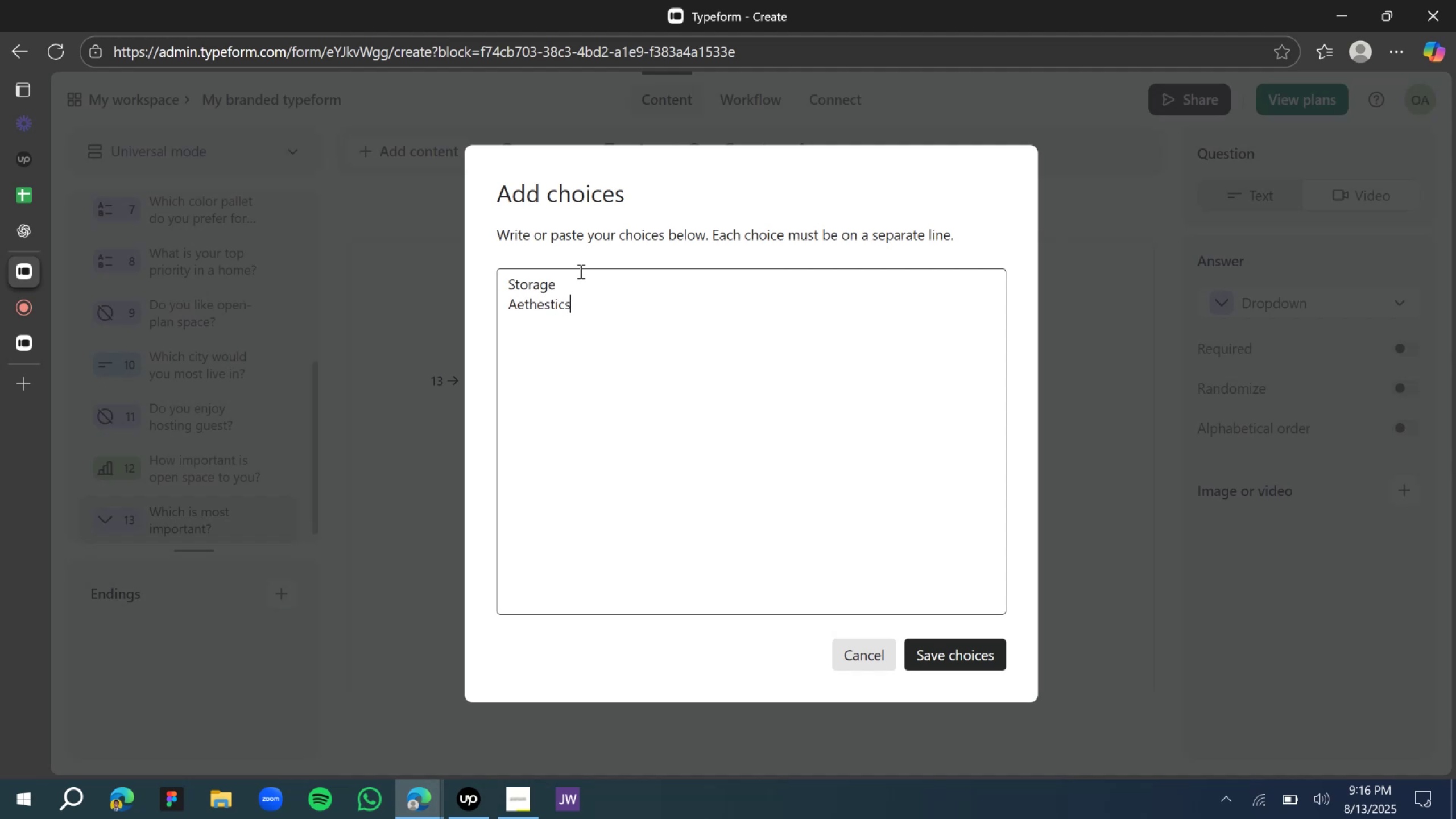 
left_click([624, 345])
 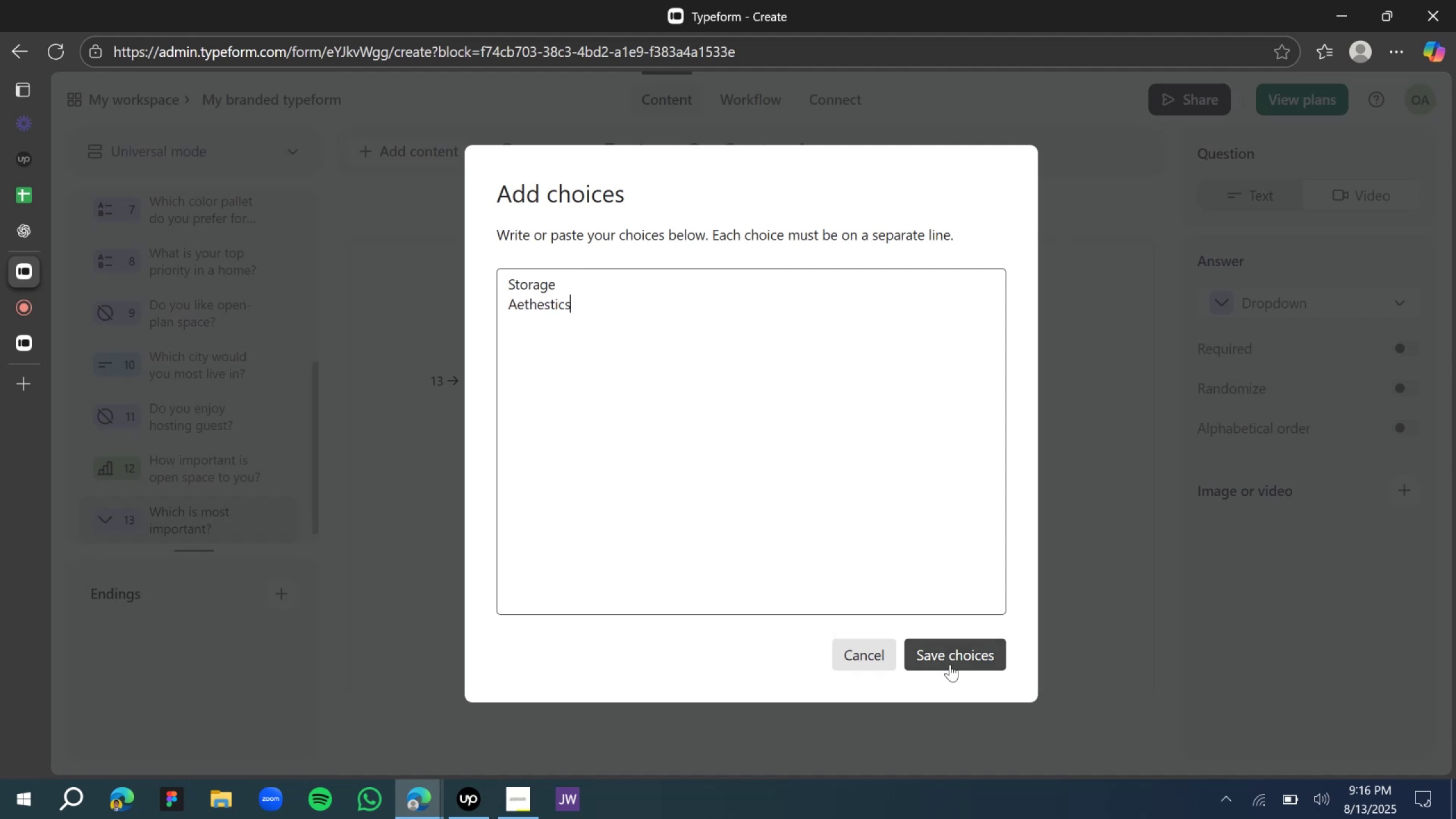 
left_click([946, 662])
 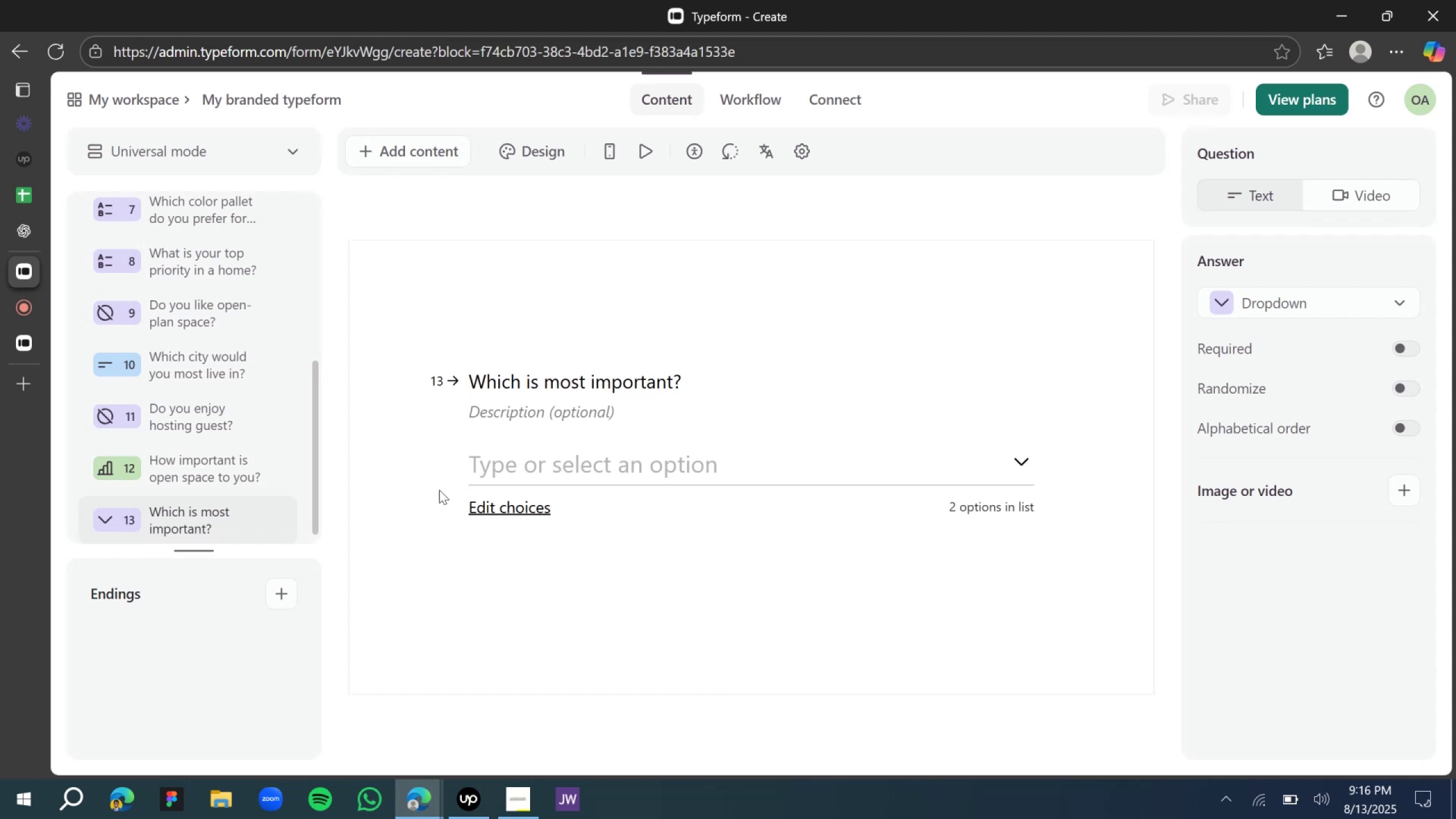 
scroll: coordinate [189, 371], scroll_direction: down, amount: 9.0
 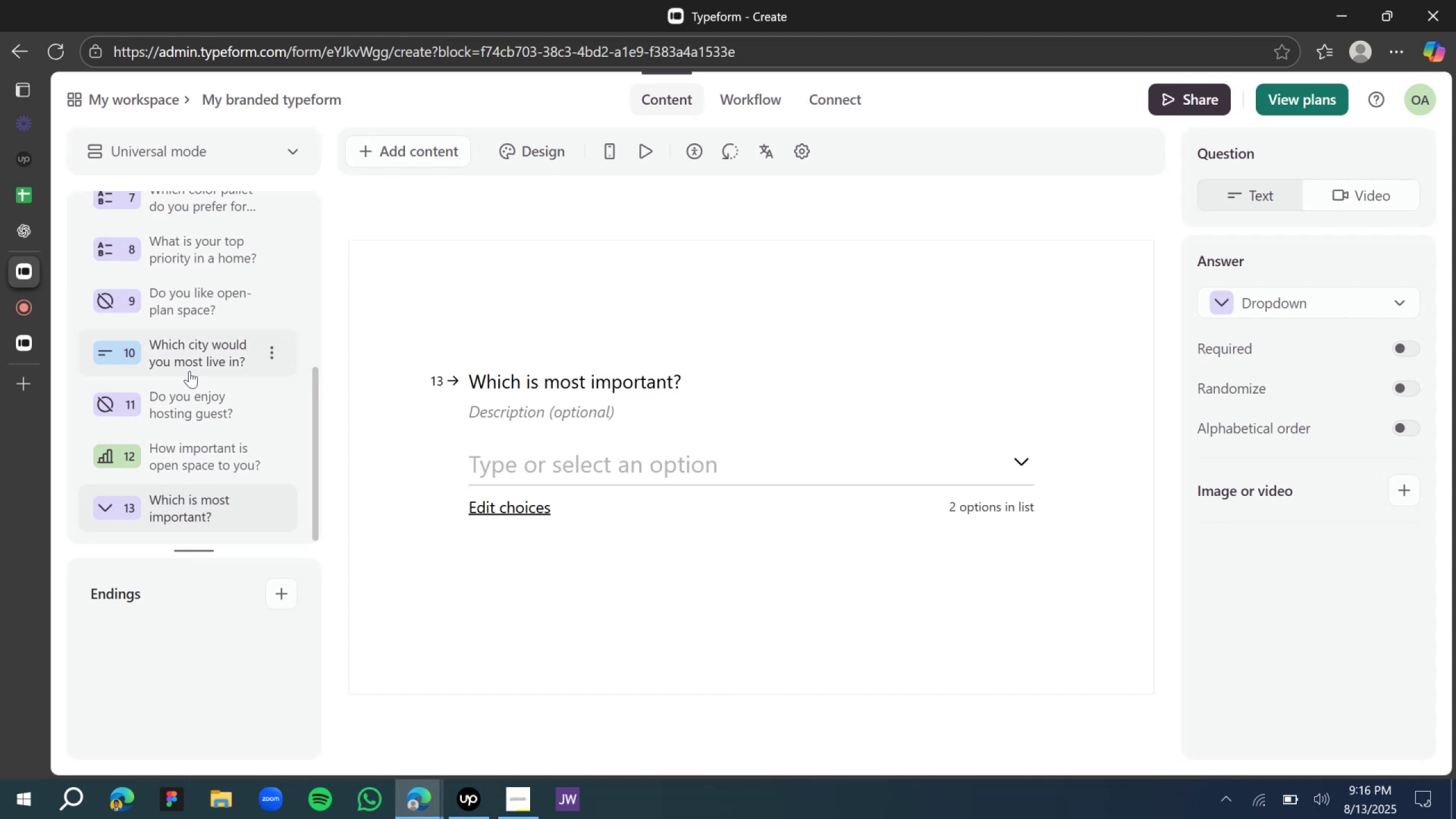 
wait(17.88)
 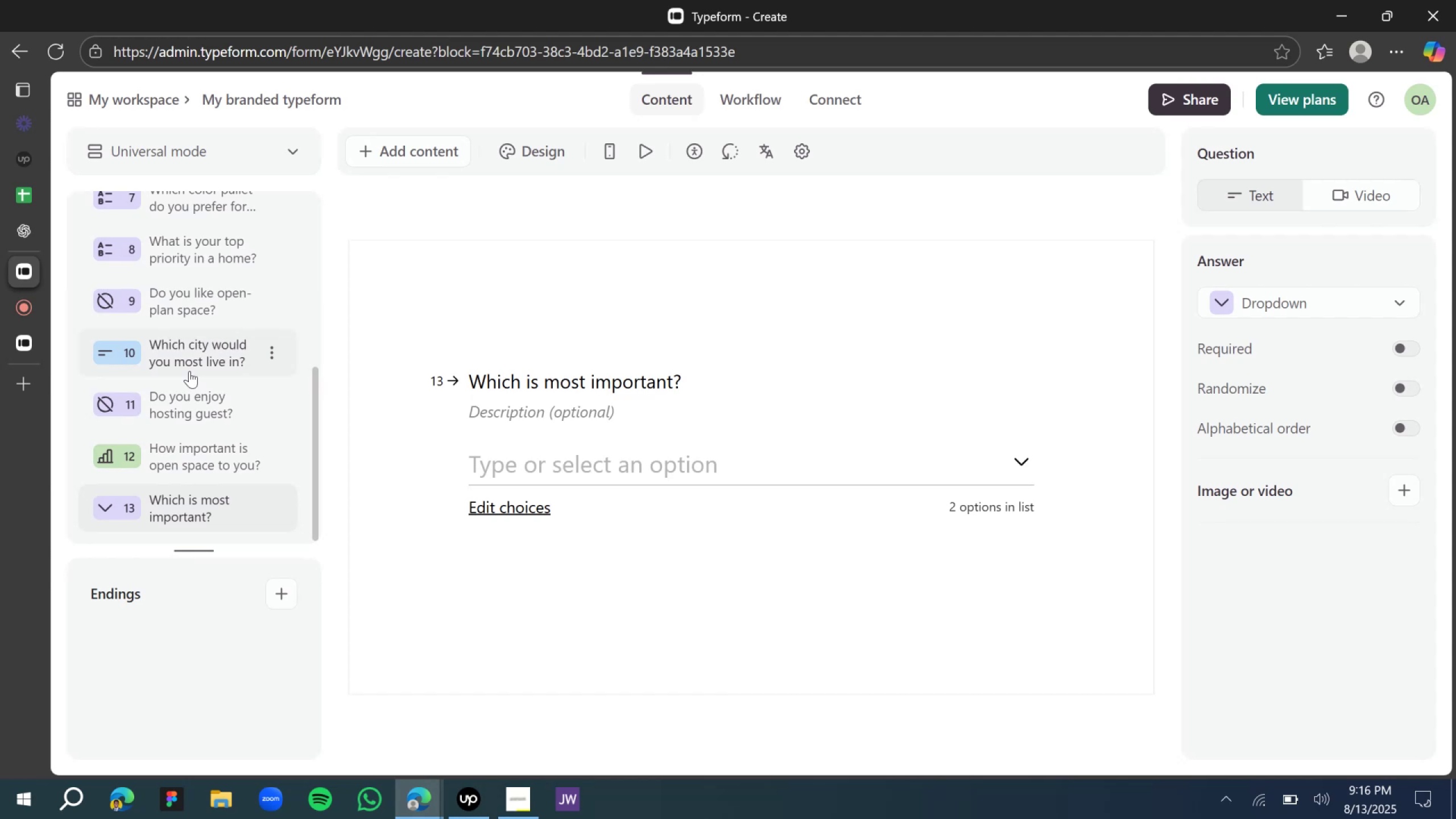 
left_click([575, 293])
 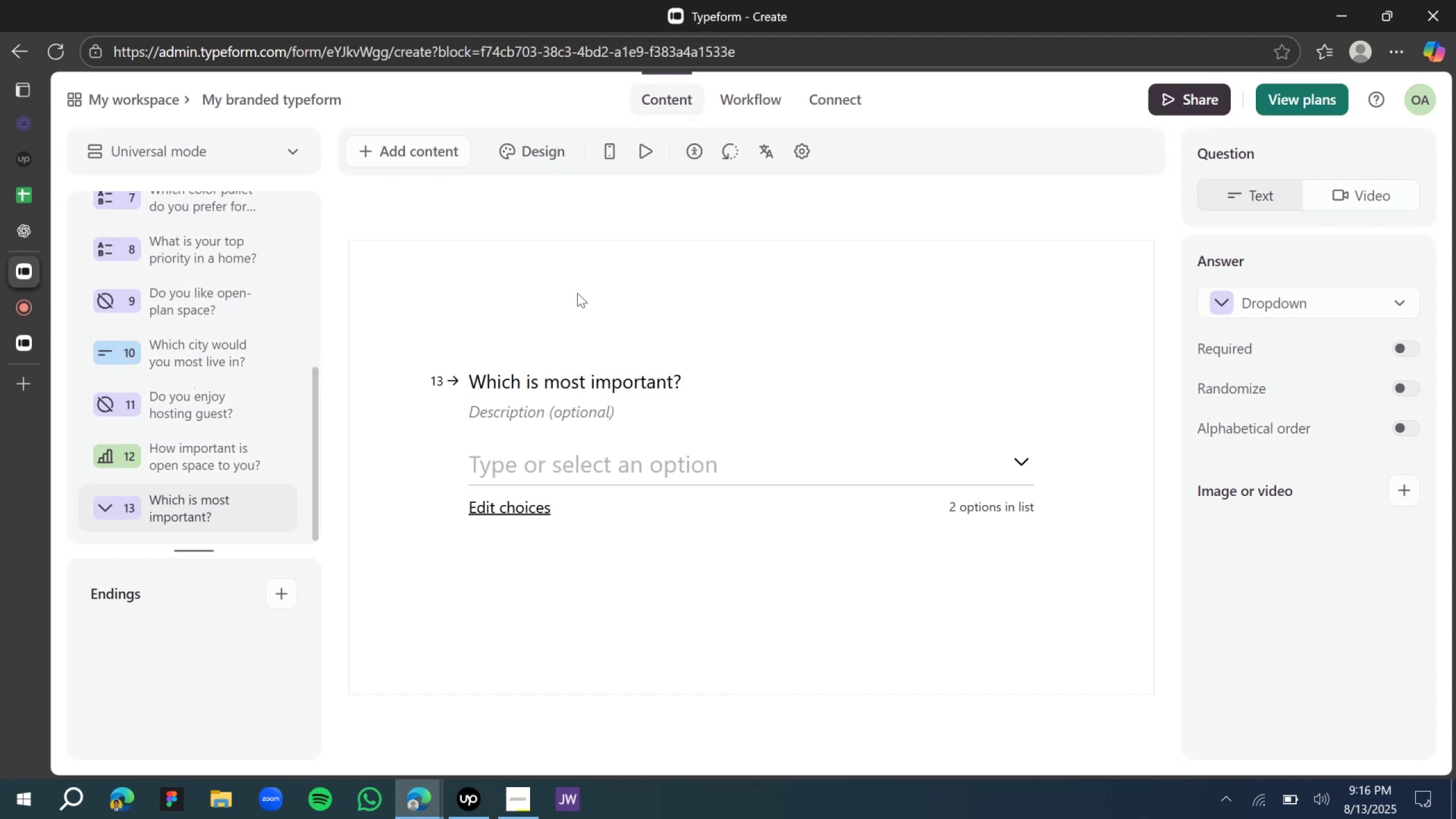 
left_click([669, 387])
 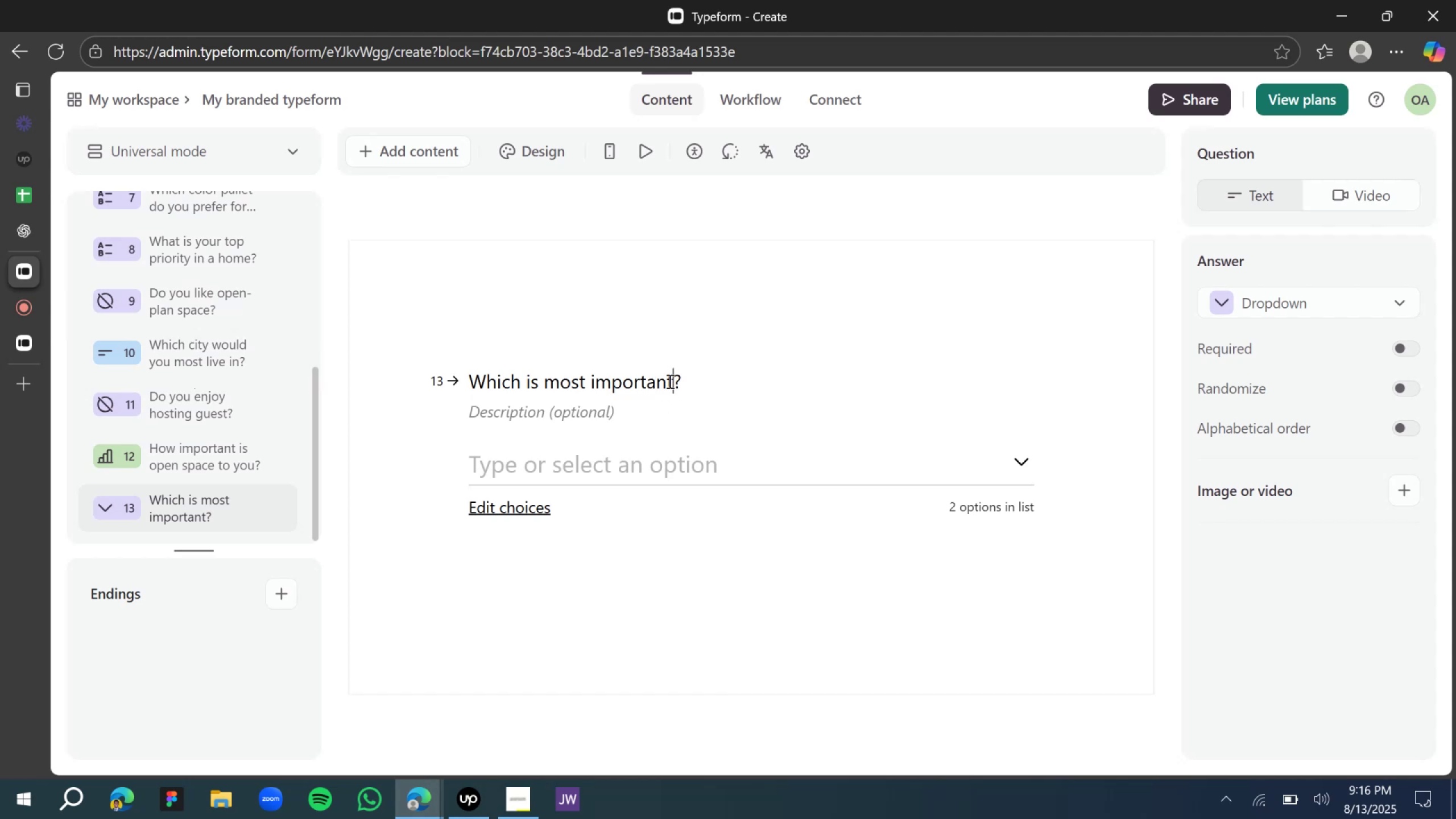 
type( to you)
 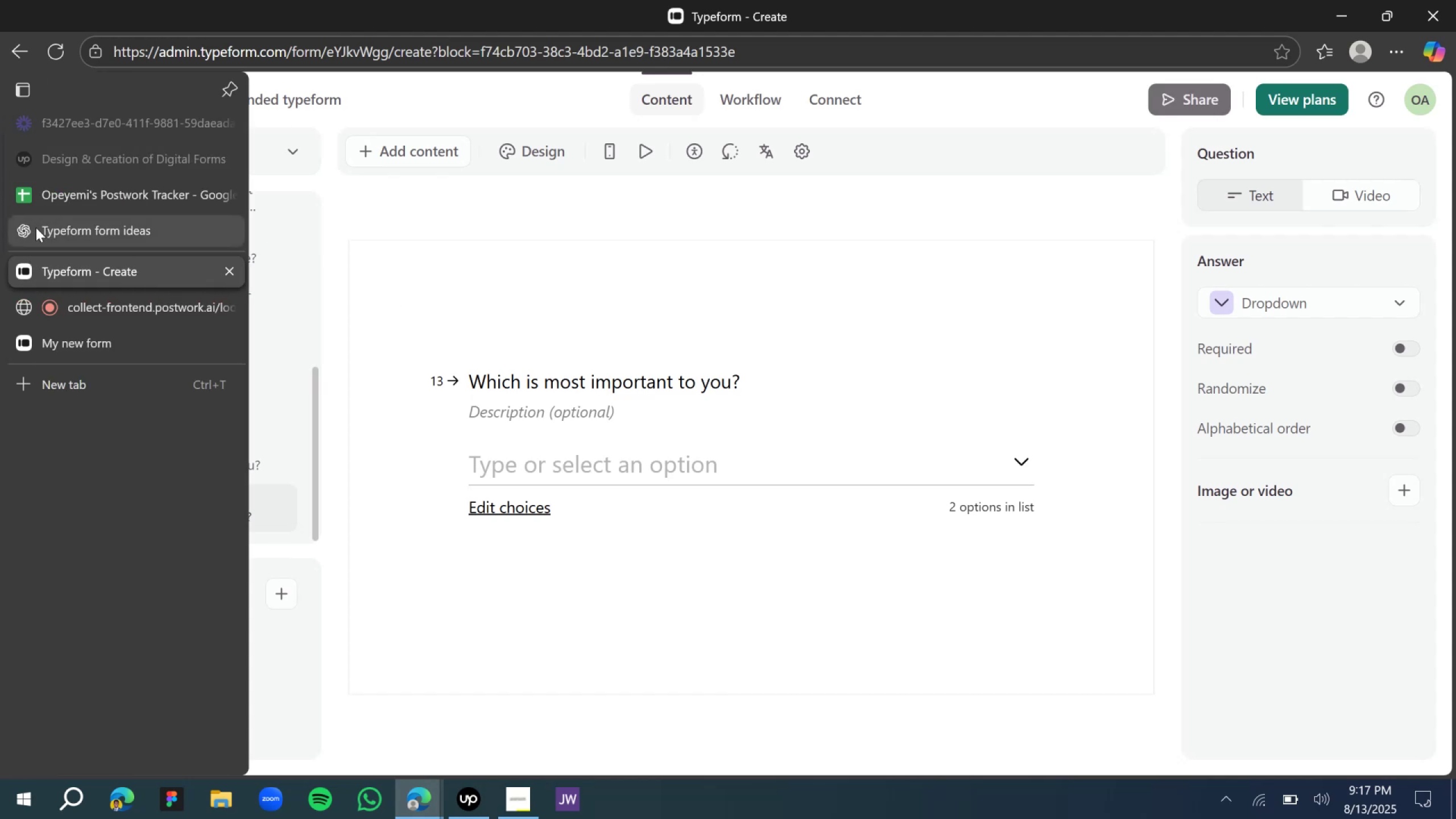 
wait(5.82)
 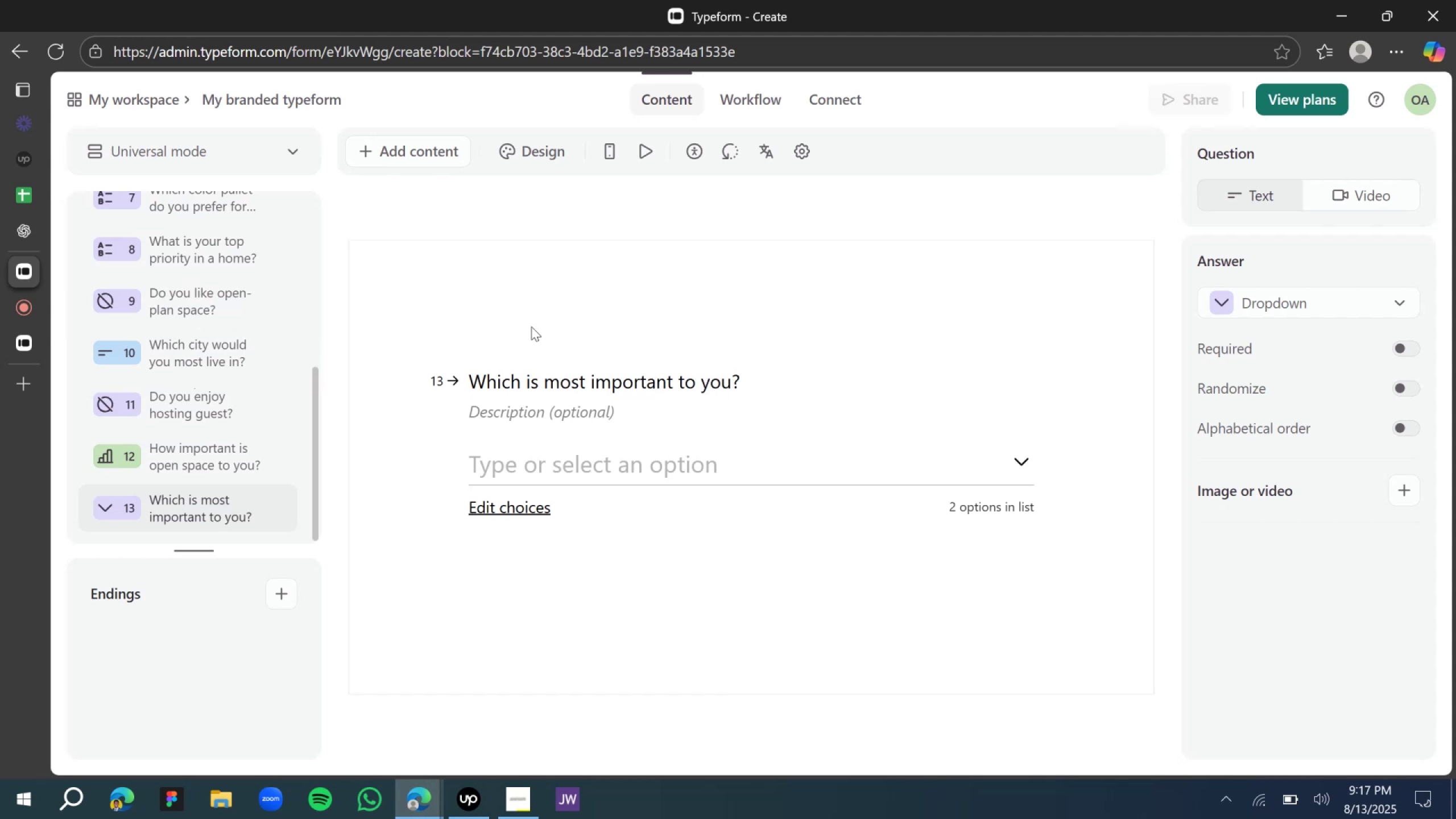 
left_click([38, 228])
 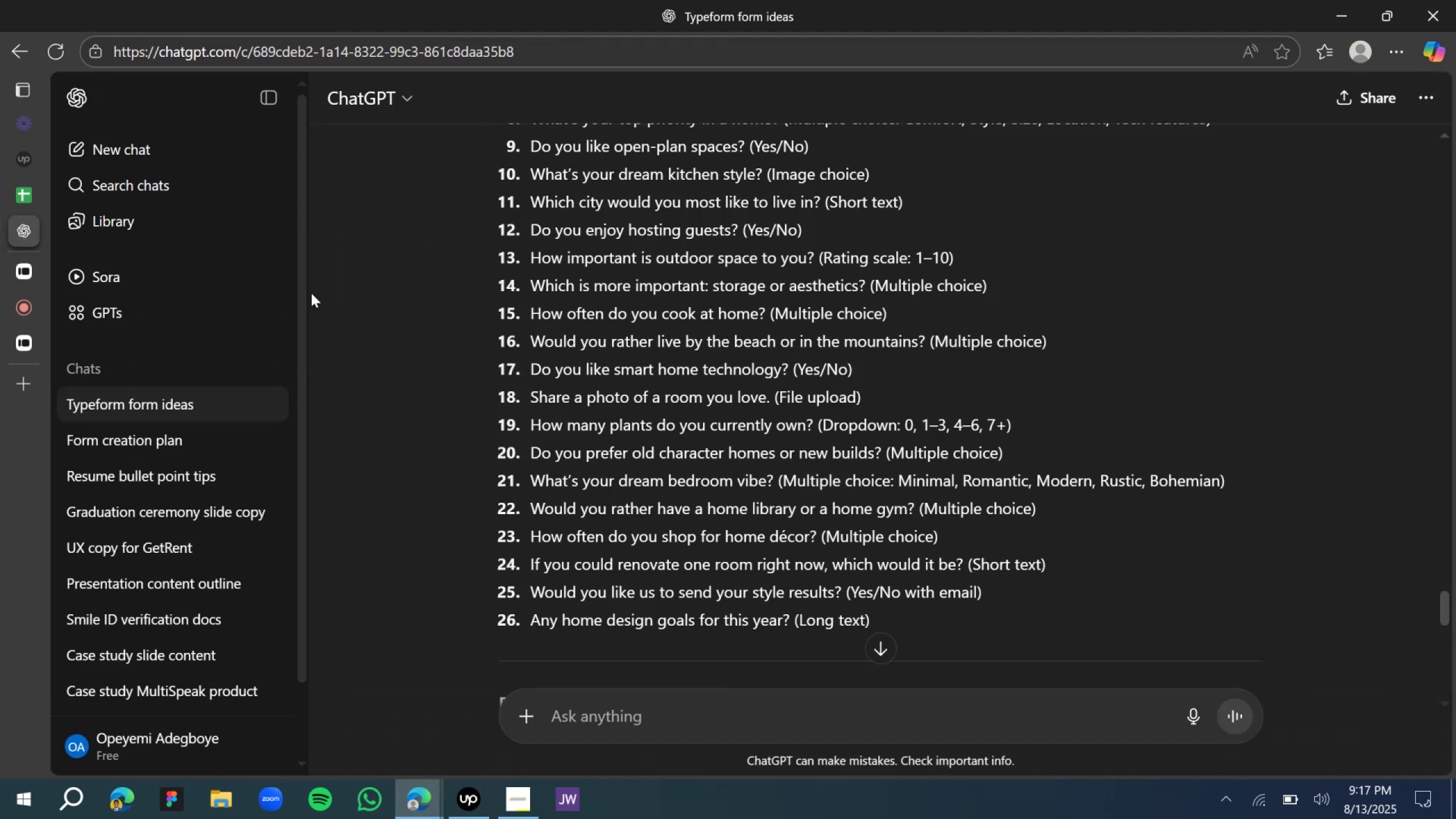 
wait(6.14)
 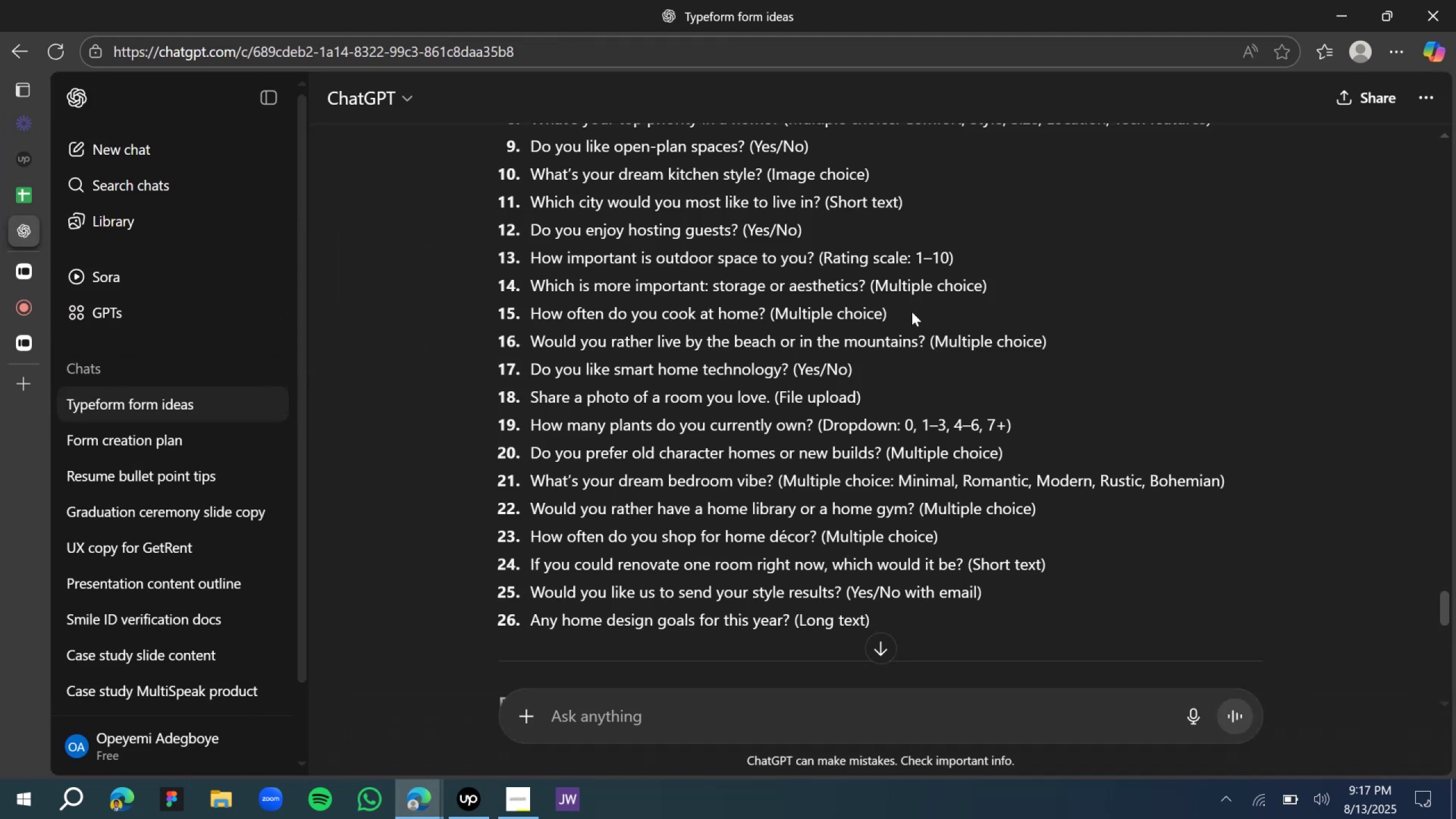 
left_click([12, 279])
 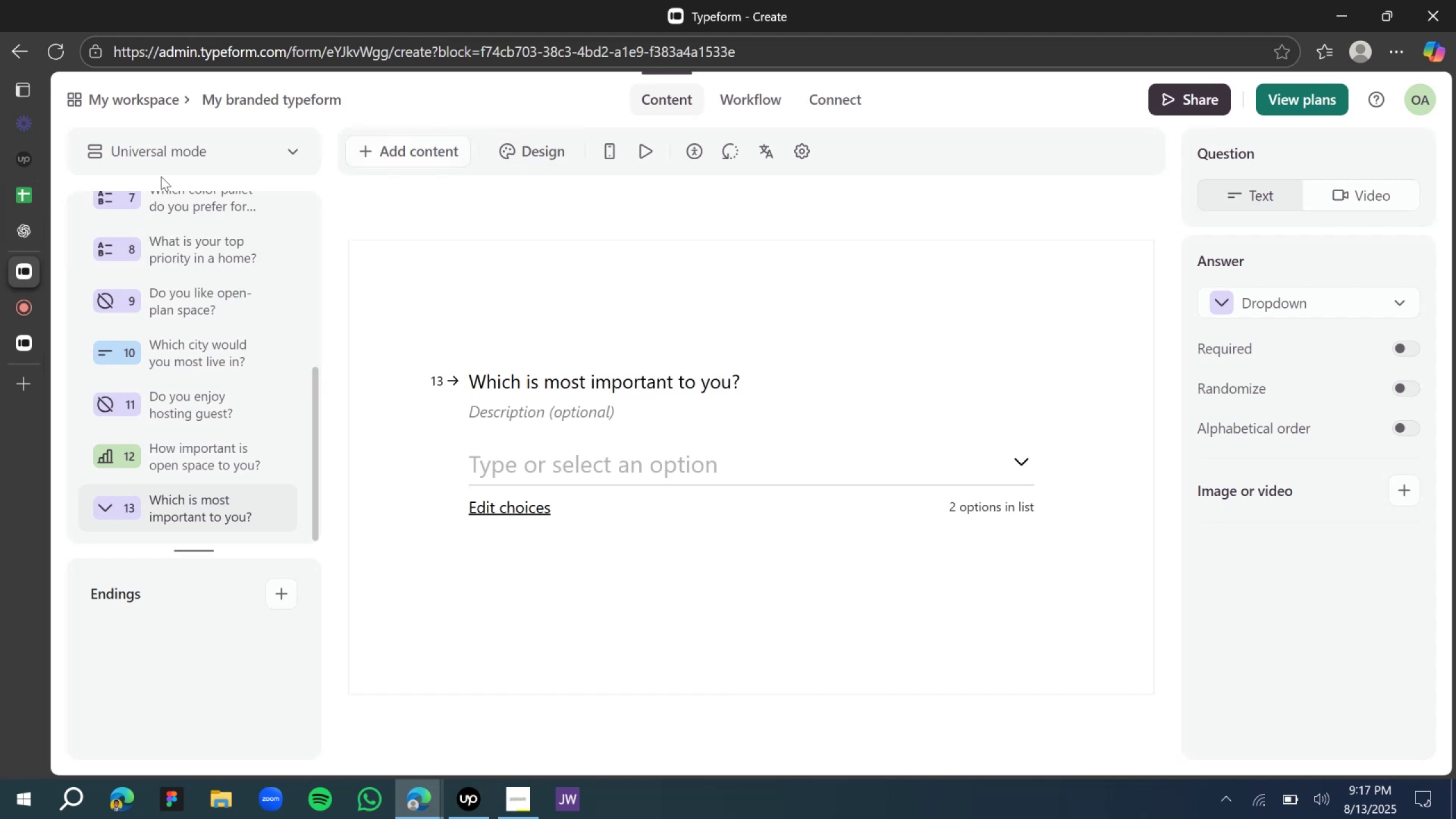 
wait(8.25)
 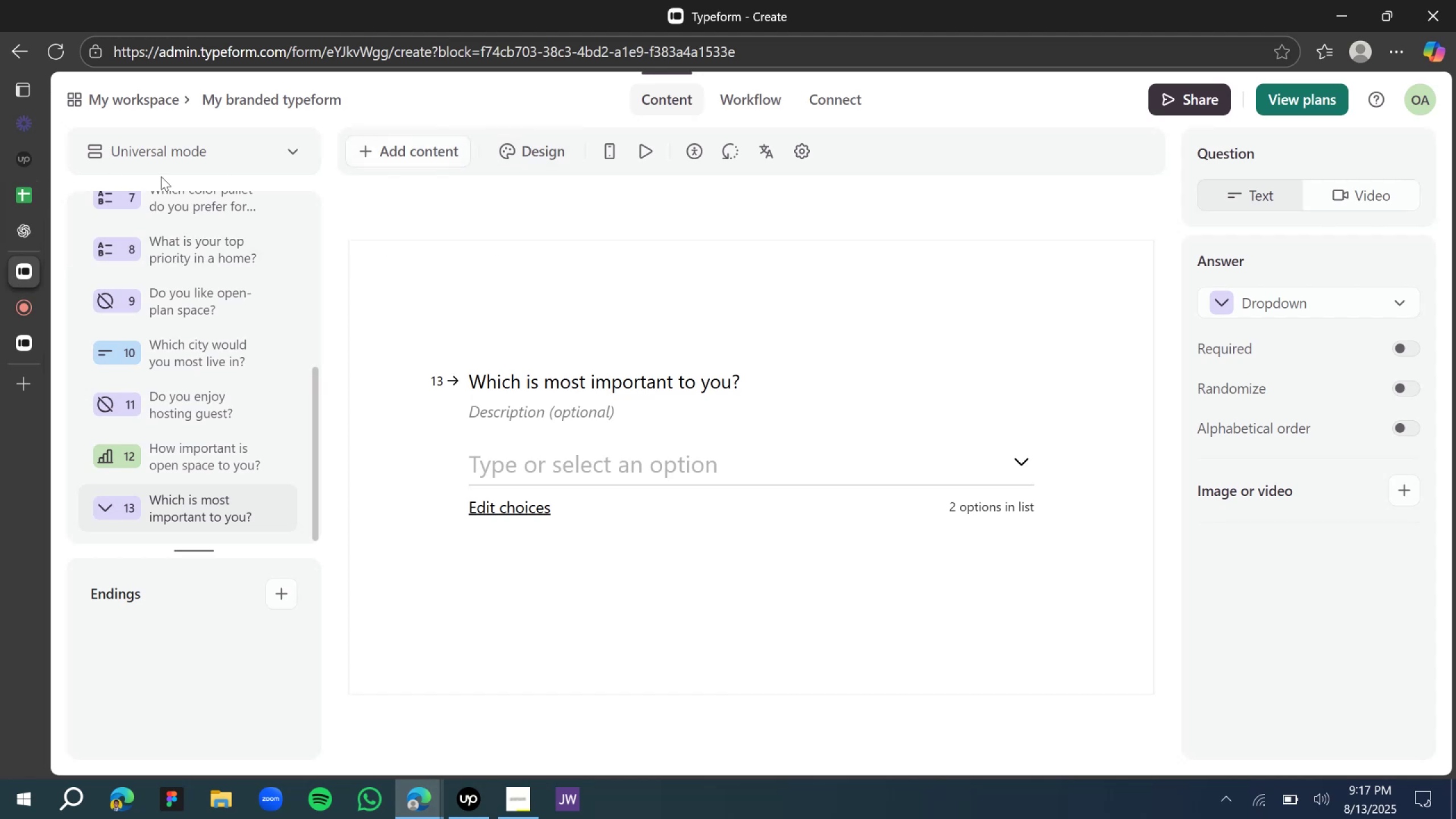 
left_click([27, 230])
 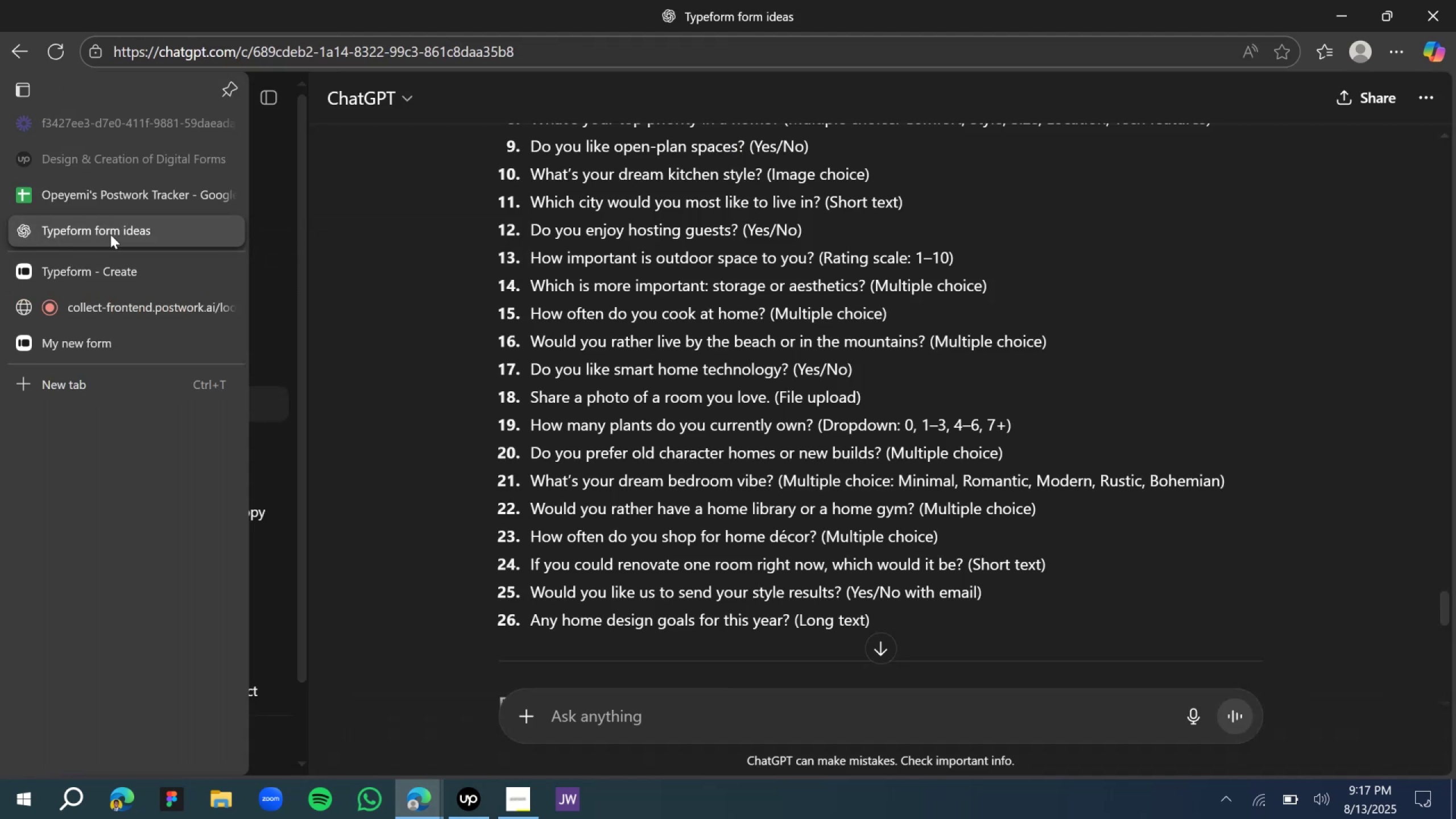 
left_click([106, 233])
 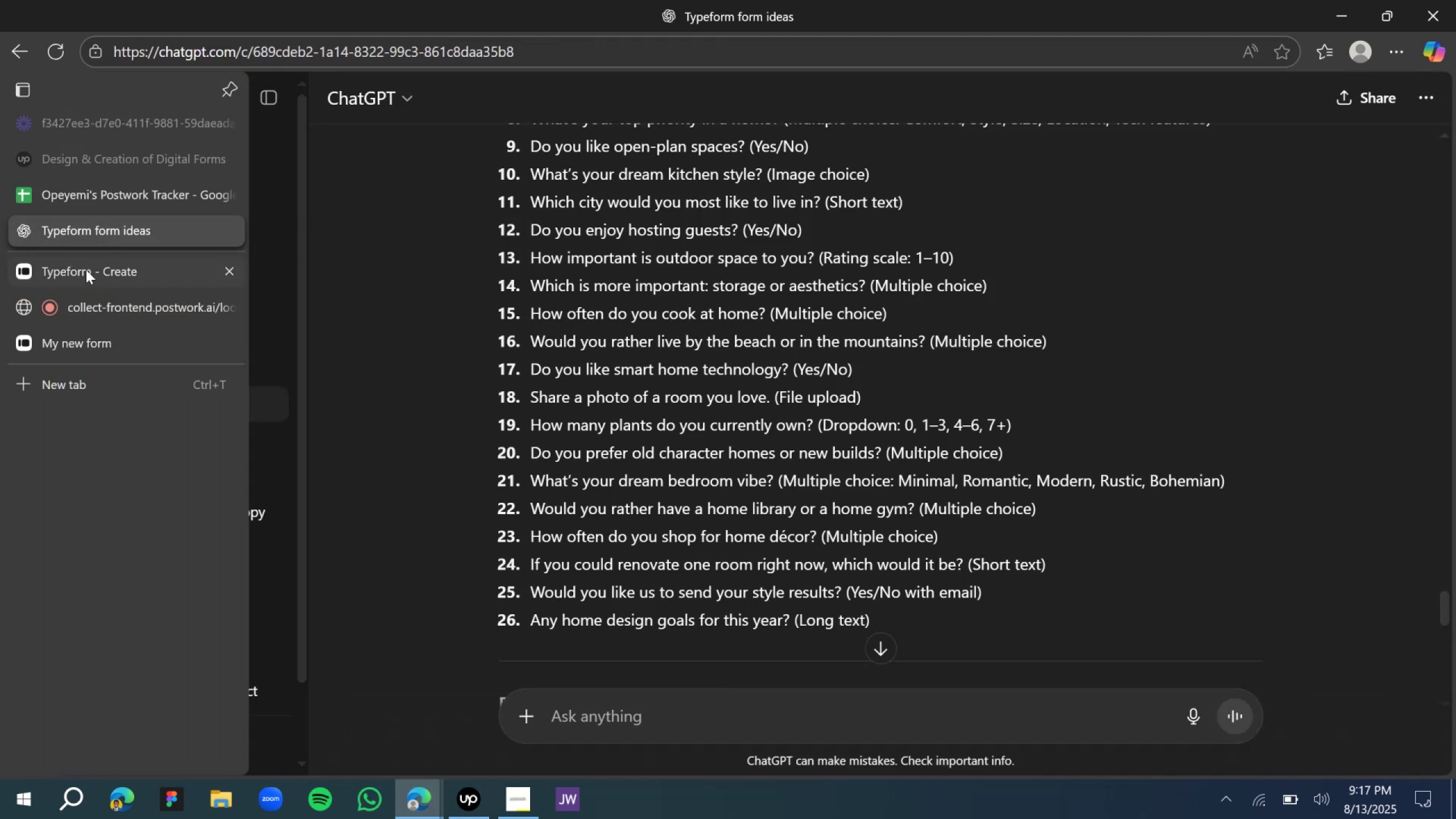 
left_click([85, 271])
 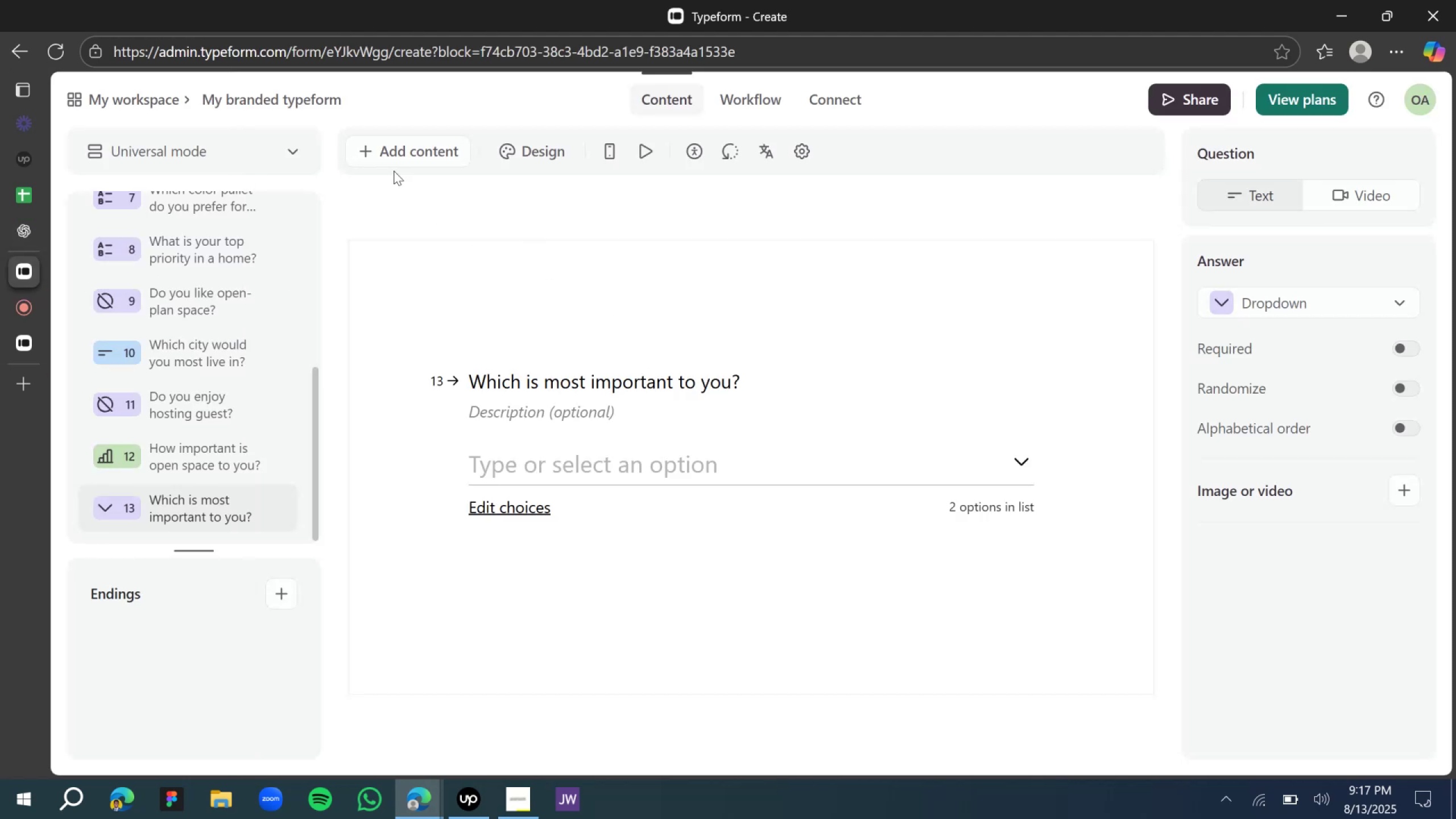 
left_click([385, 154])
 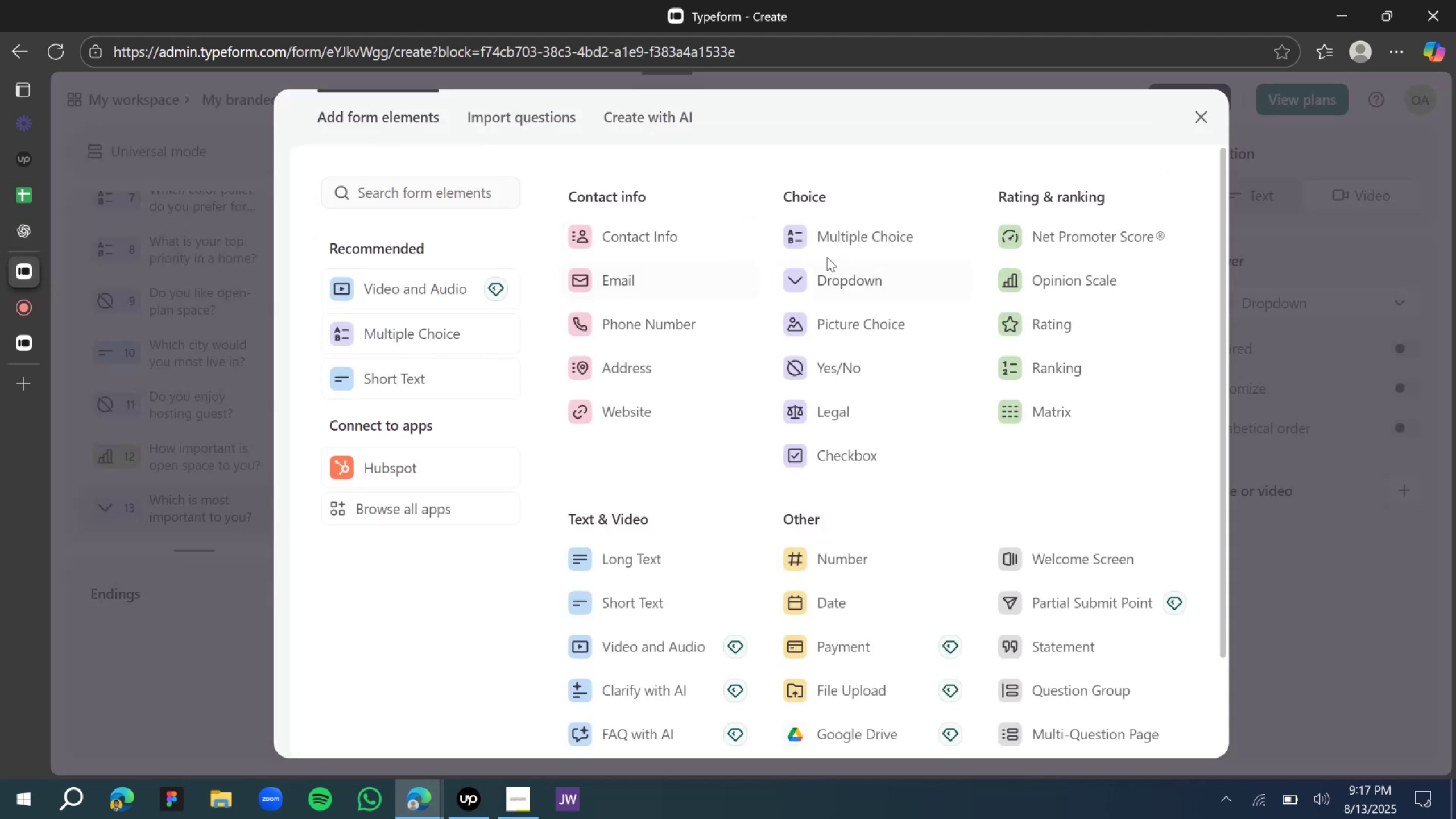 
left_click([870, 236])
 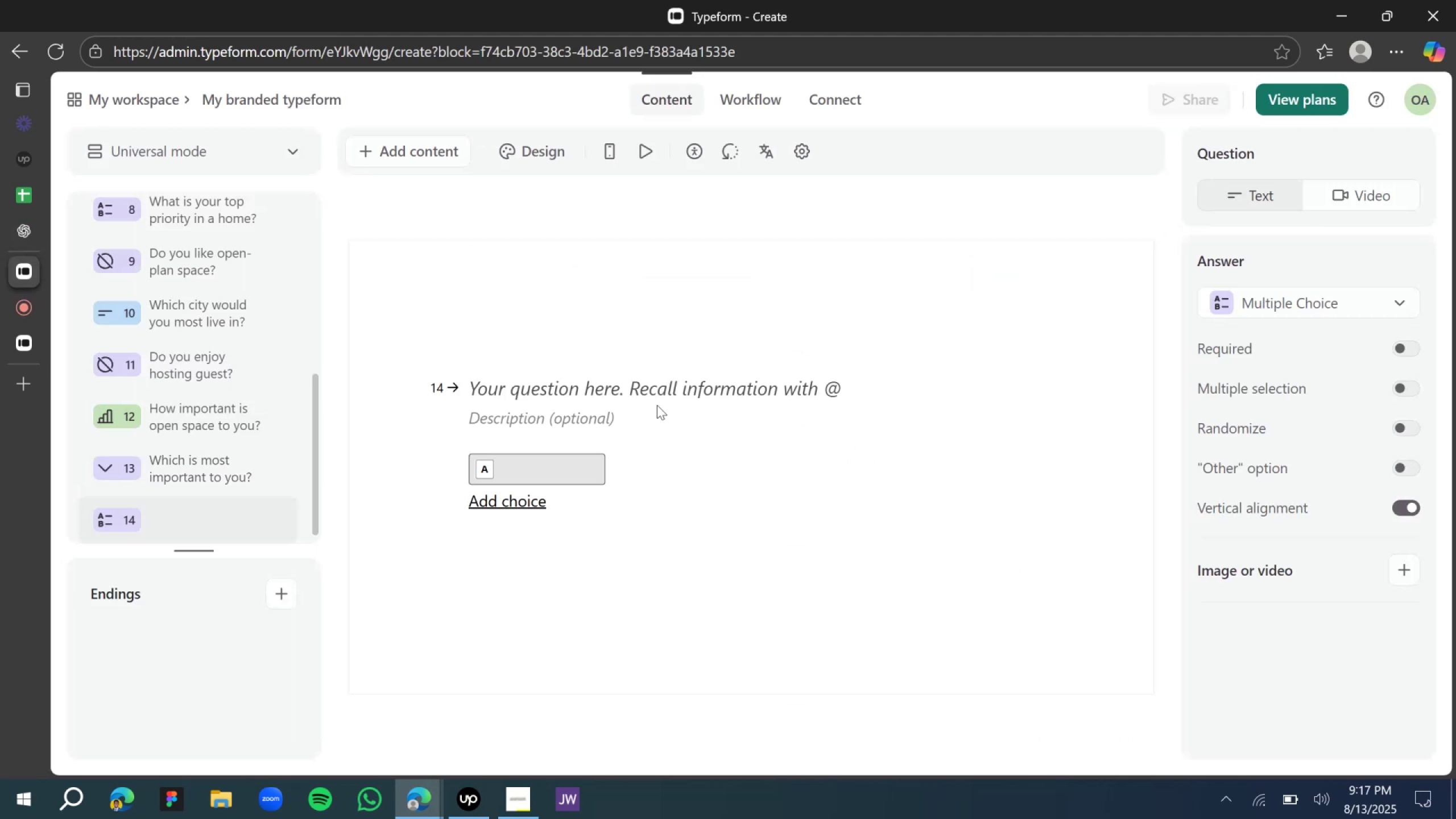 
left_click([585, 391])
 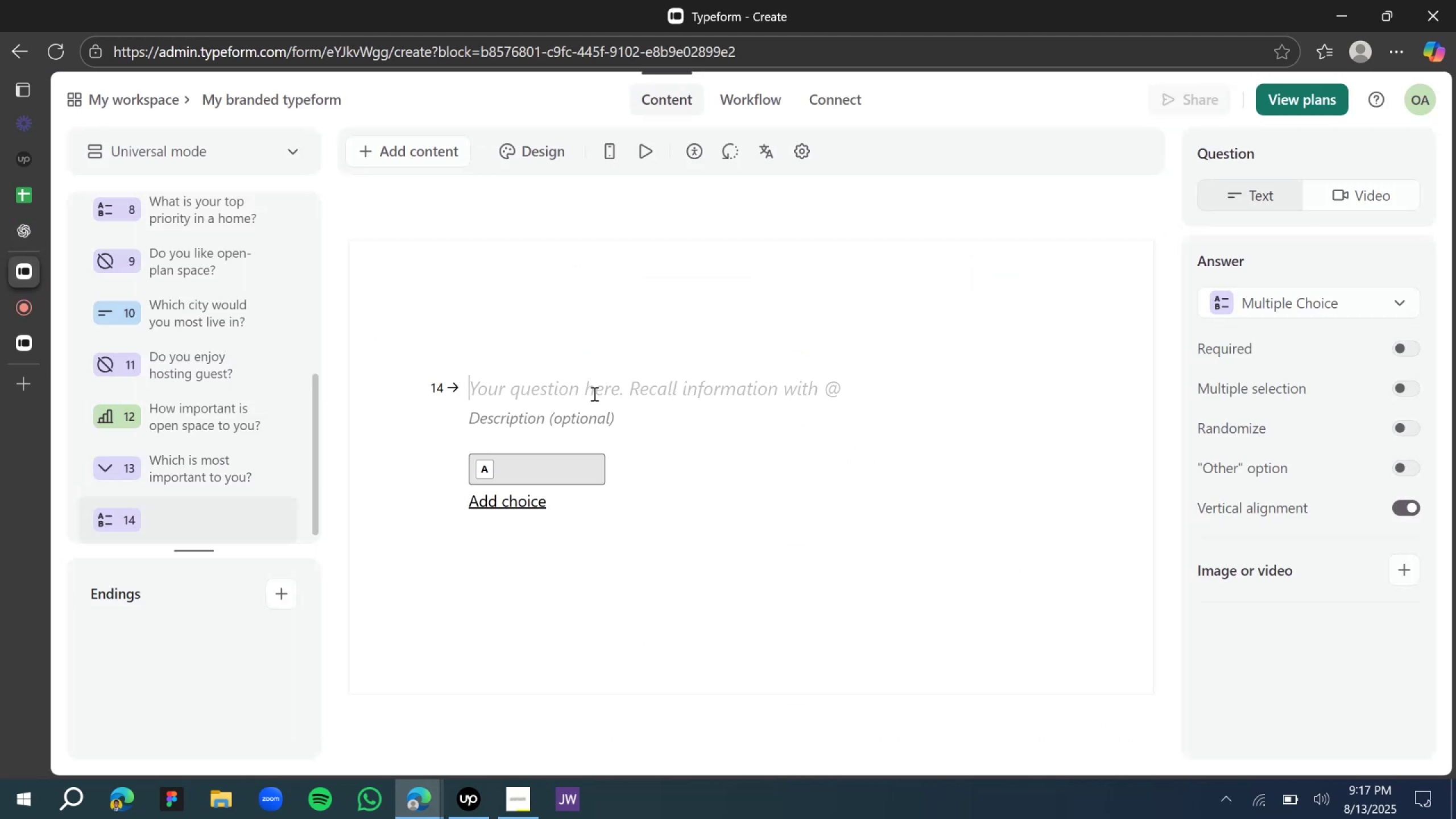 
type(How often do you cook at home?)
 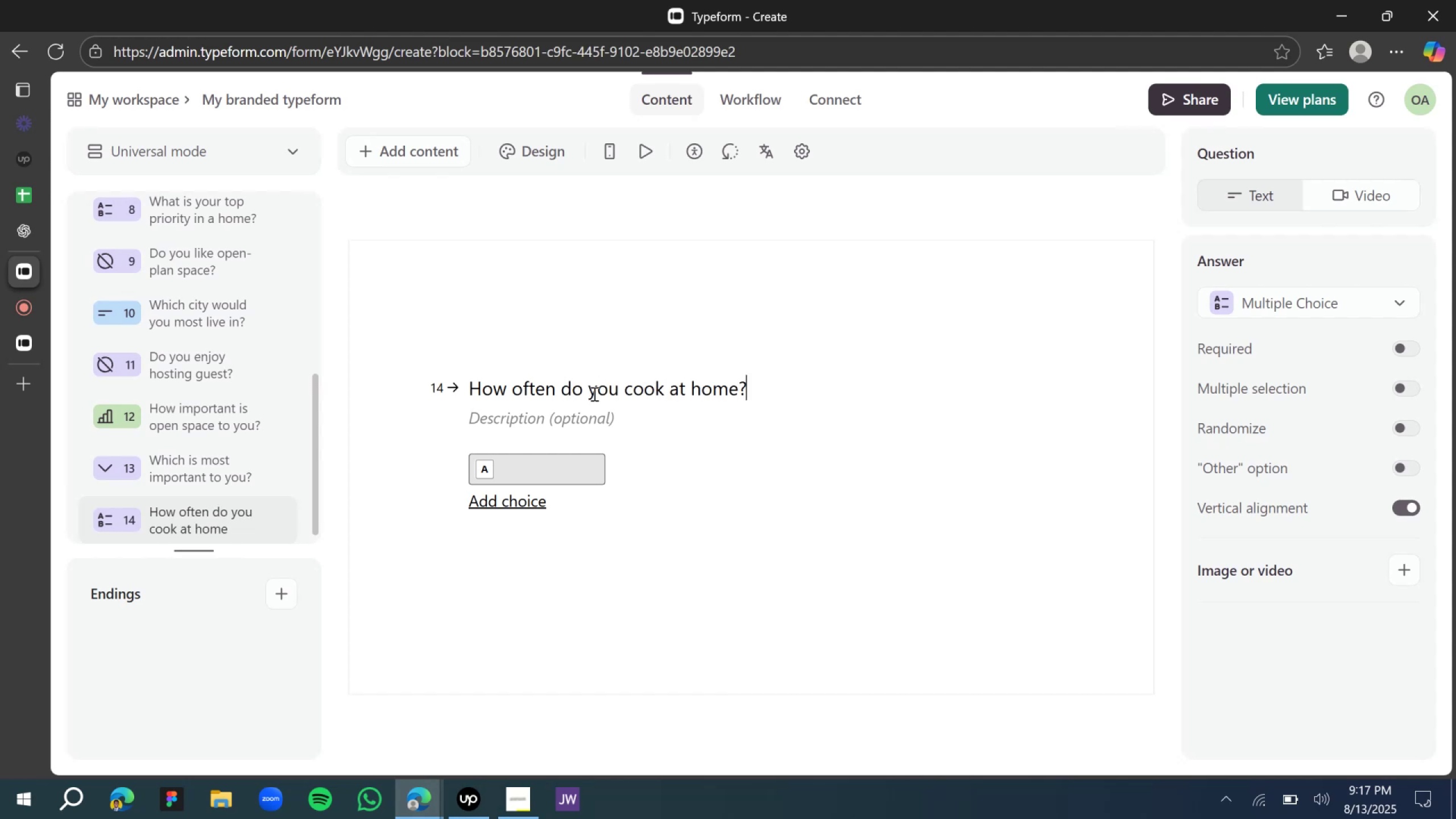 
left_click([570, 464])
 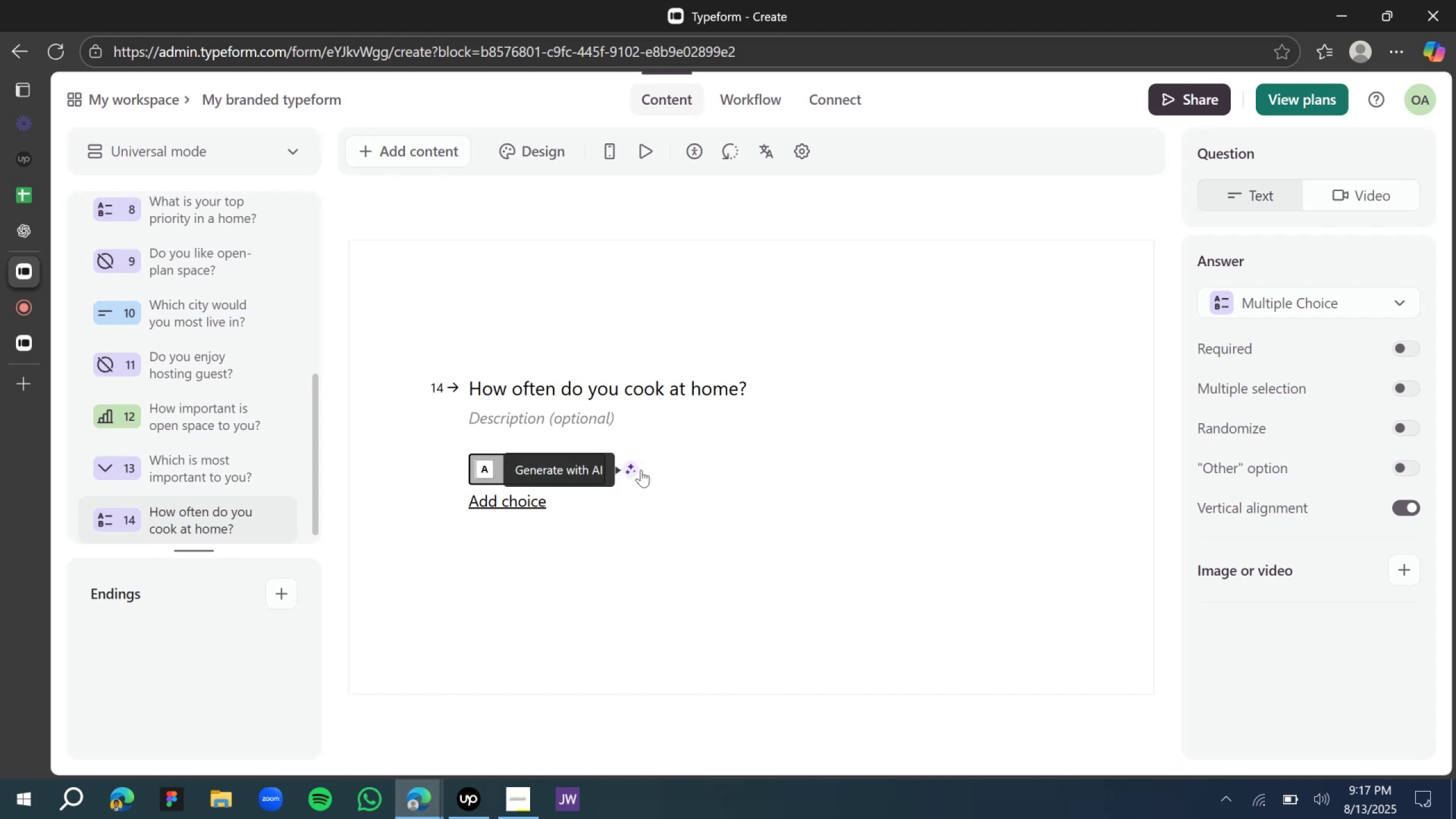 
left_click([635, 470])
 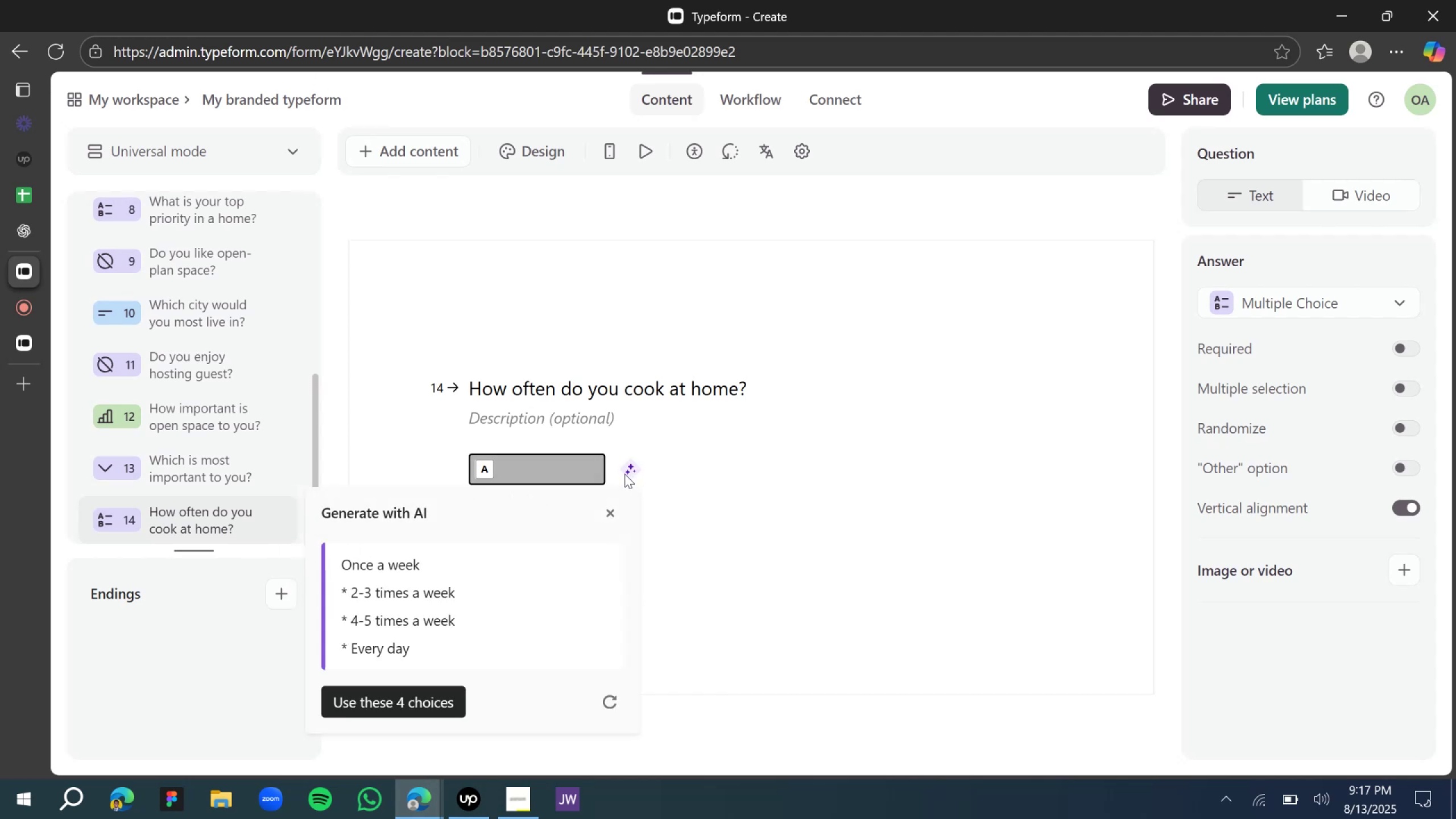 
wait(8.1)
 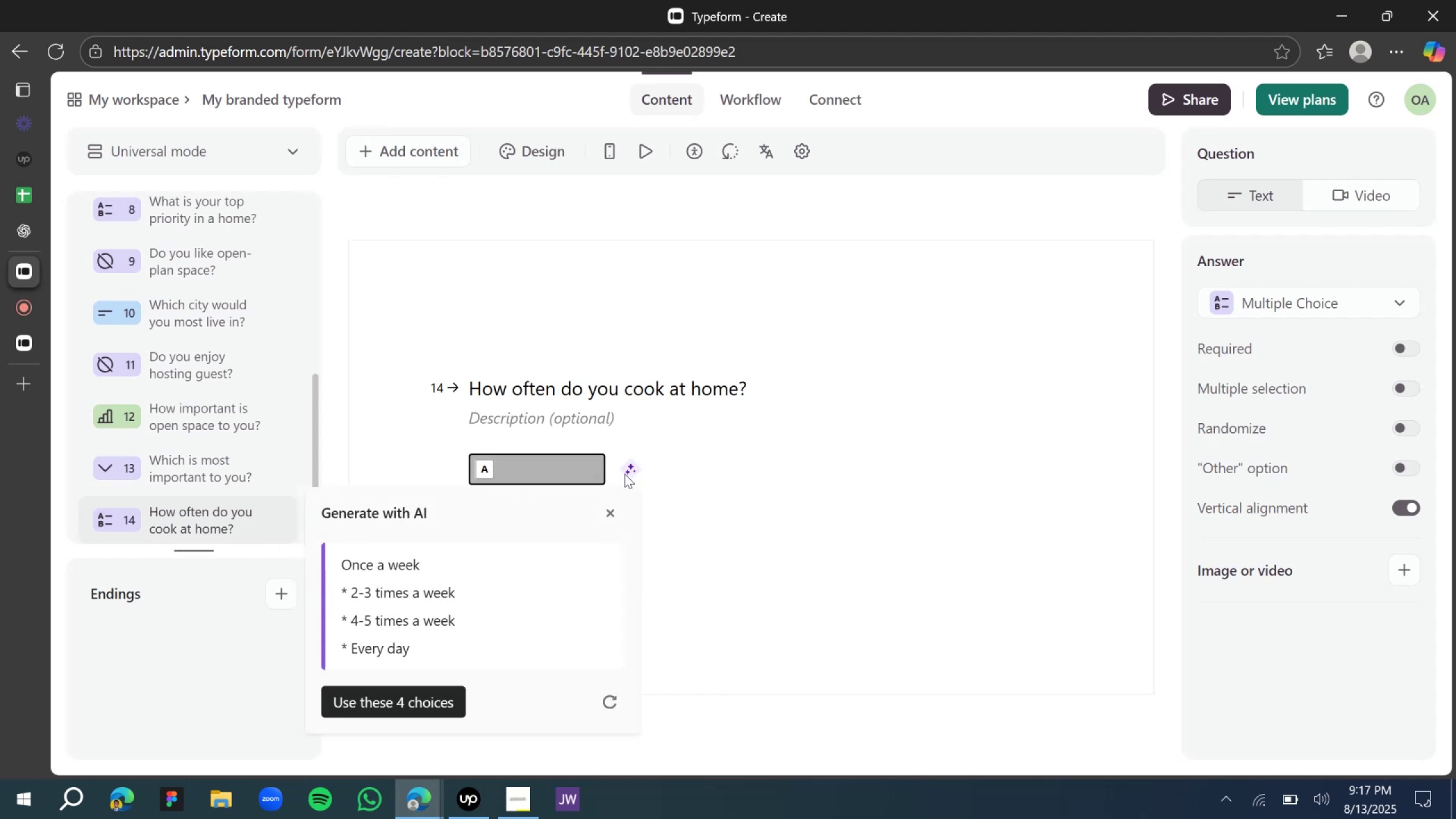 
left_click([437, 700])
 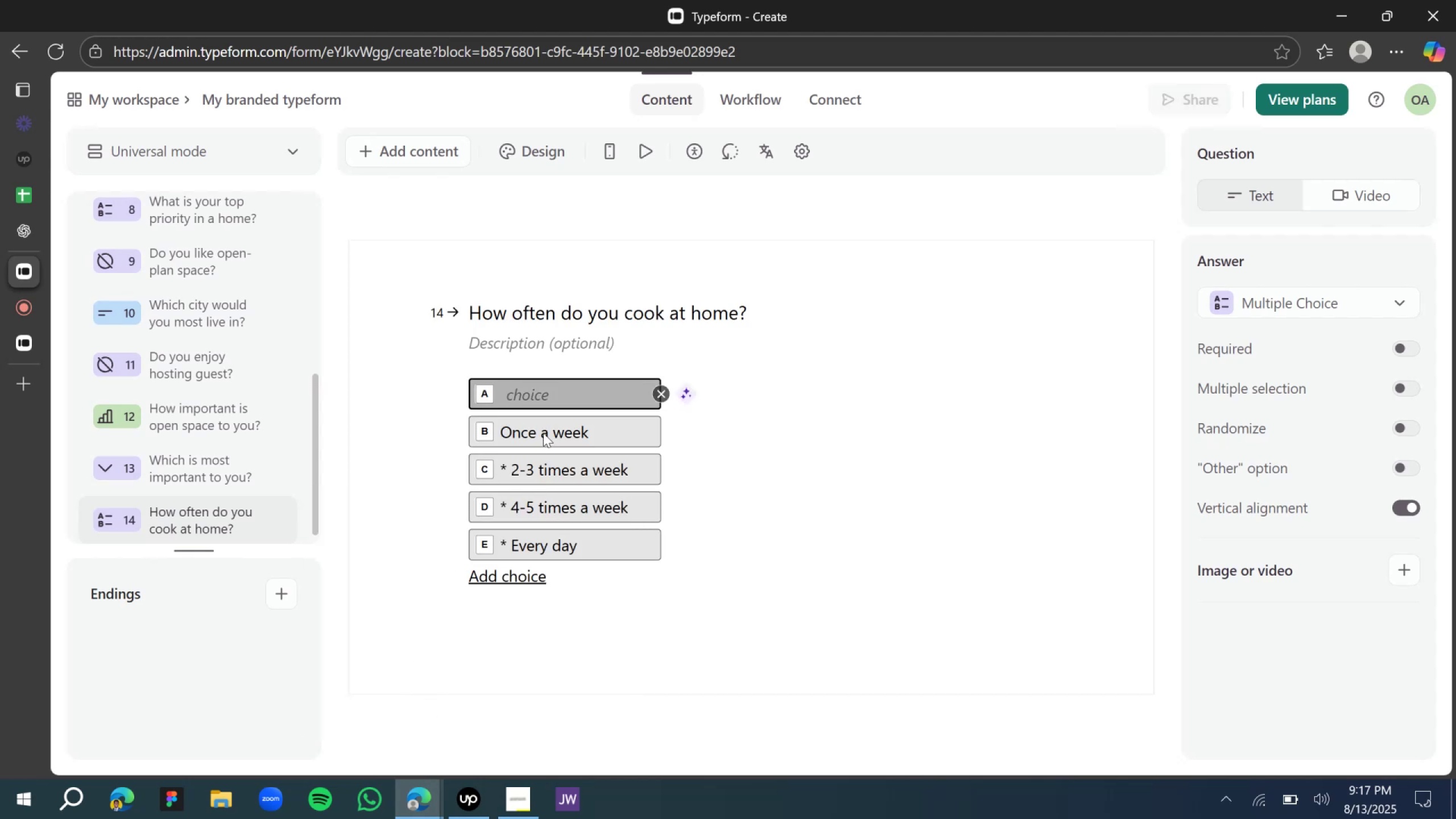 
left_click([513, 464])
 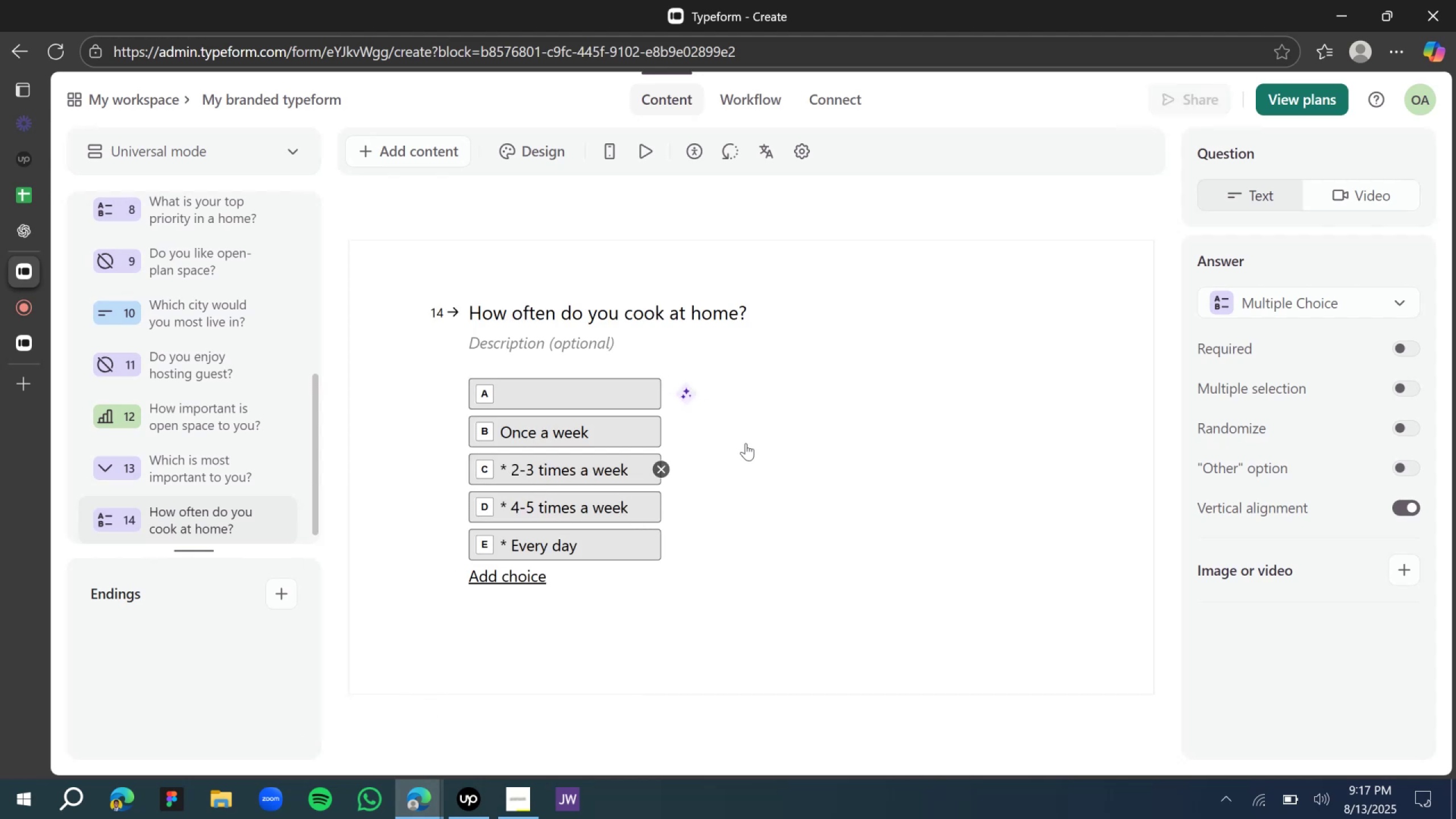 
left_click([810, 437])
 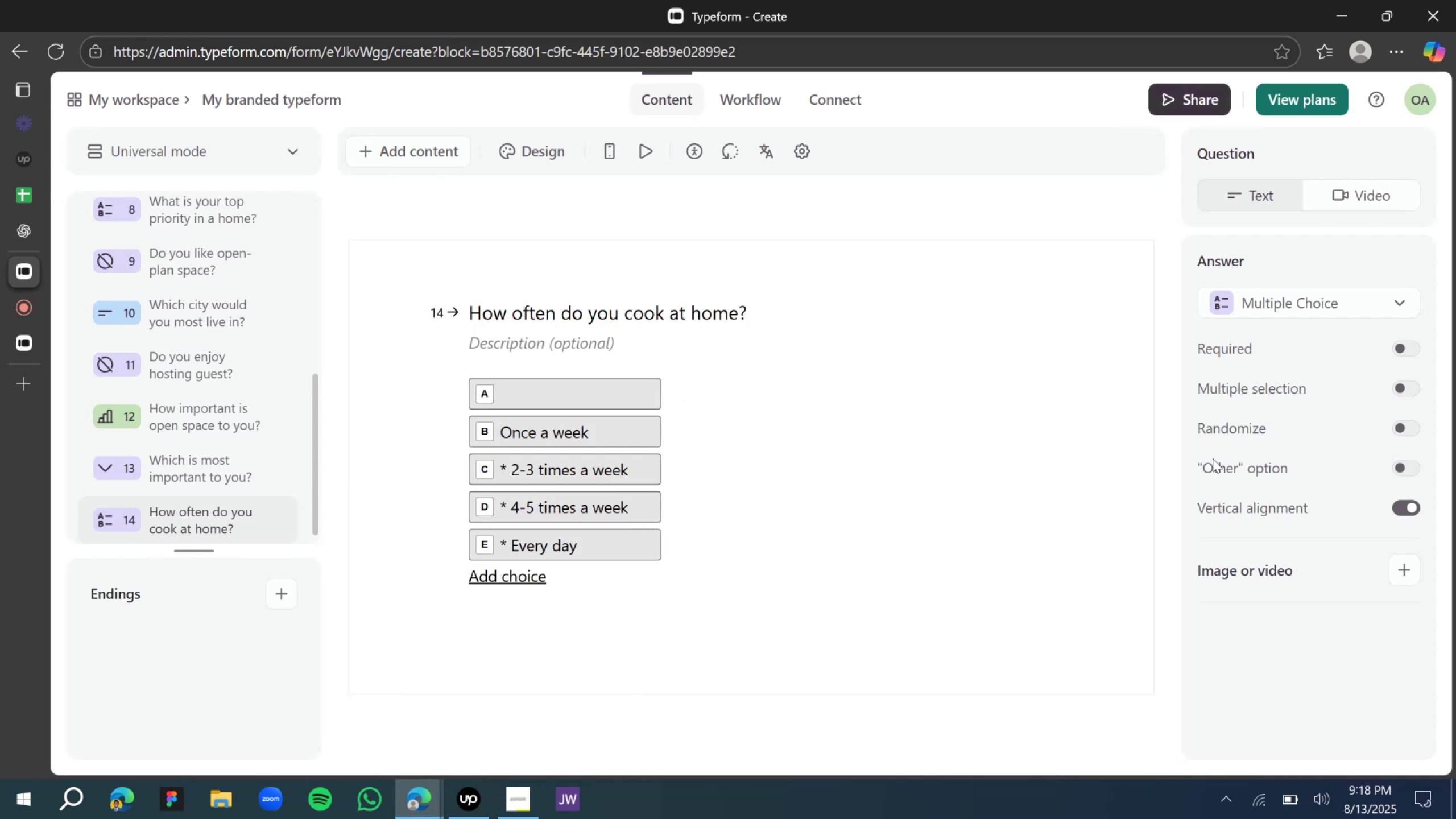 
wait(5.14)
 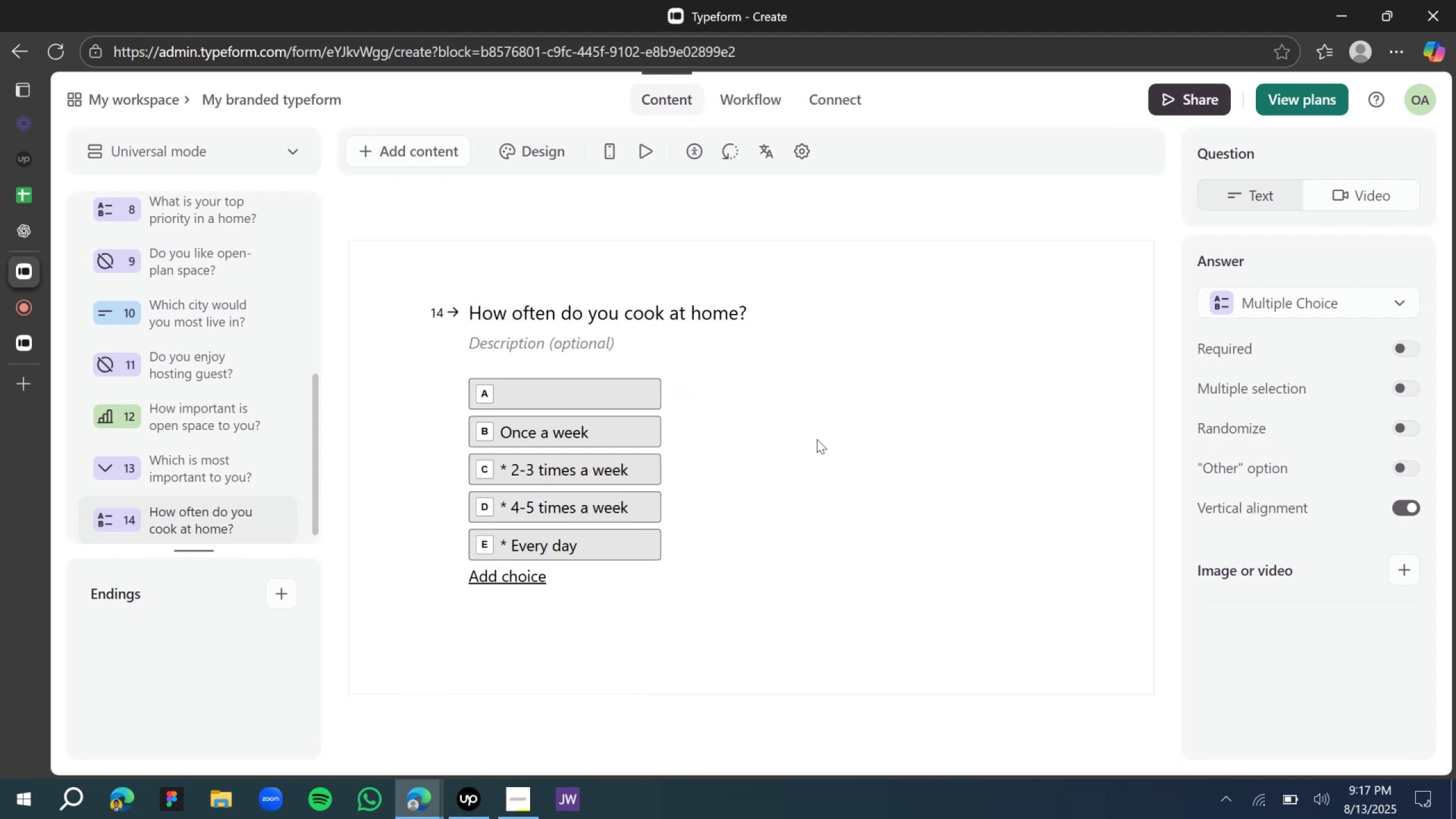 
left_click([1405, 515])
 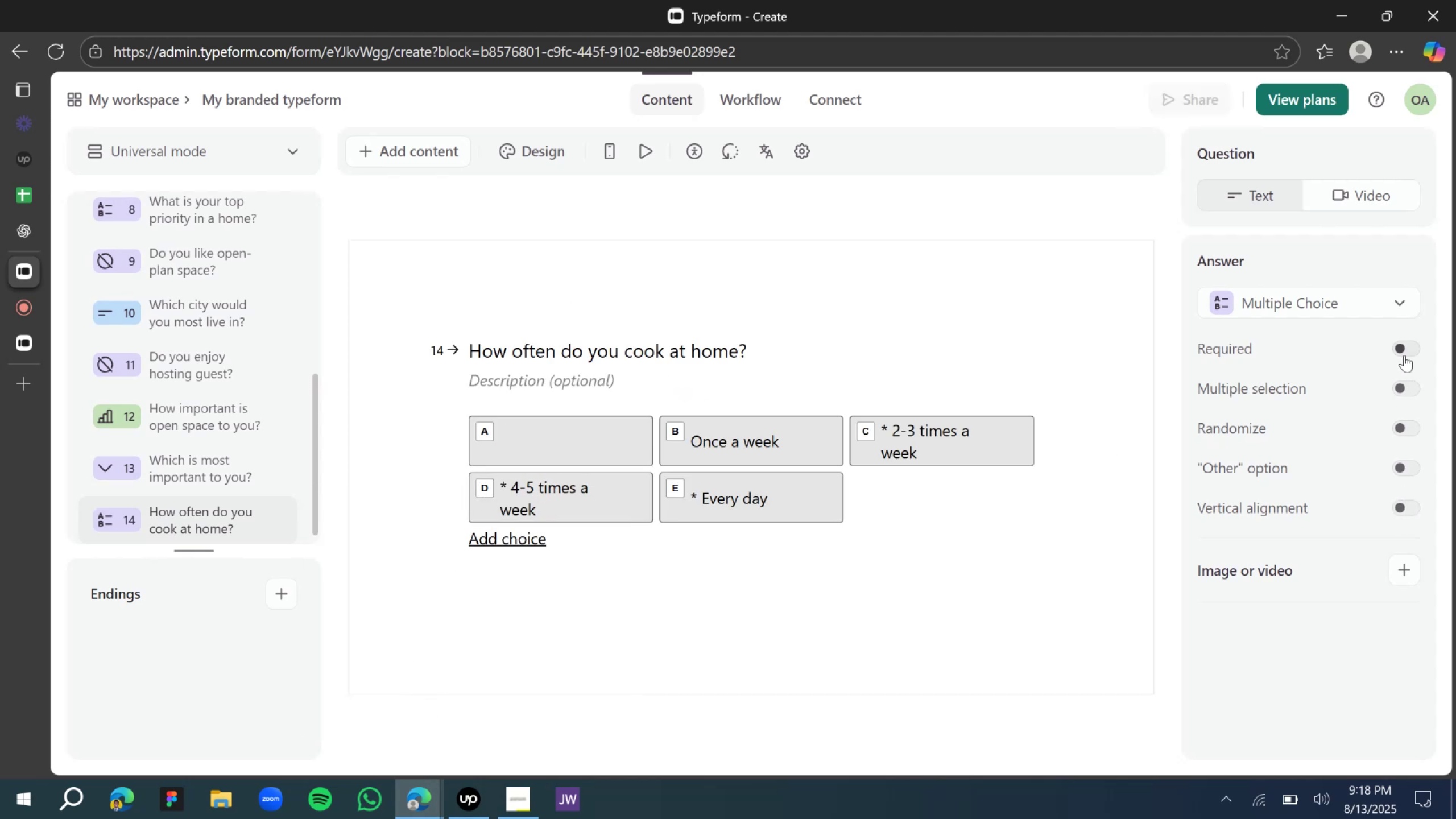 
left_click([1404, 355])
 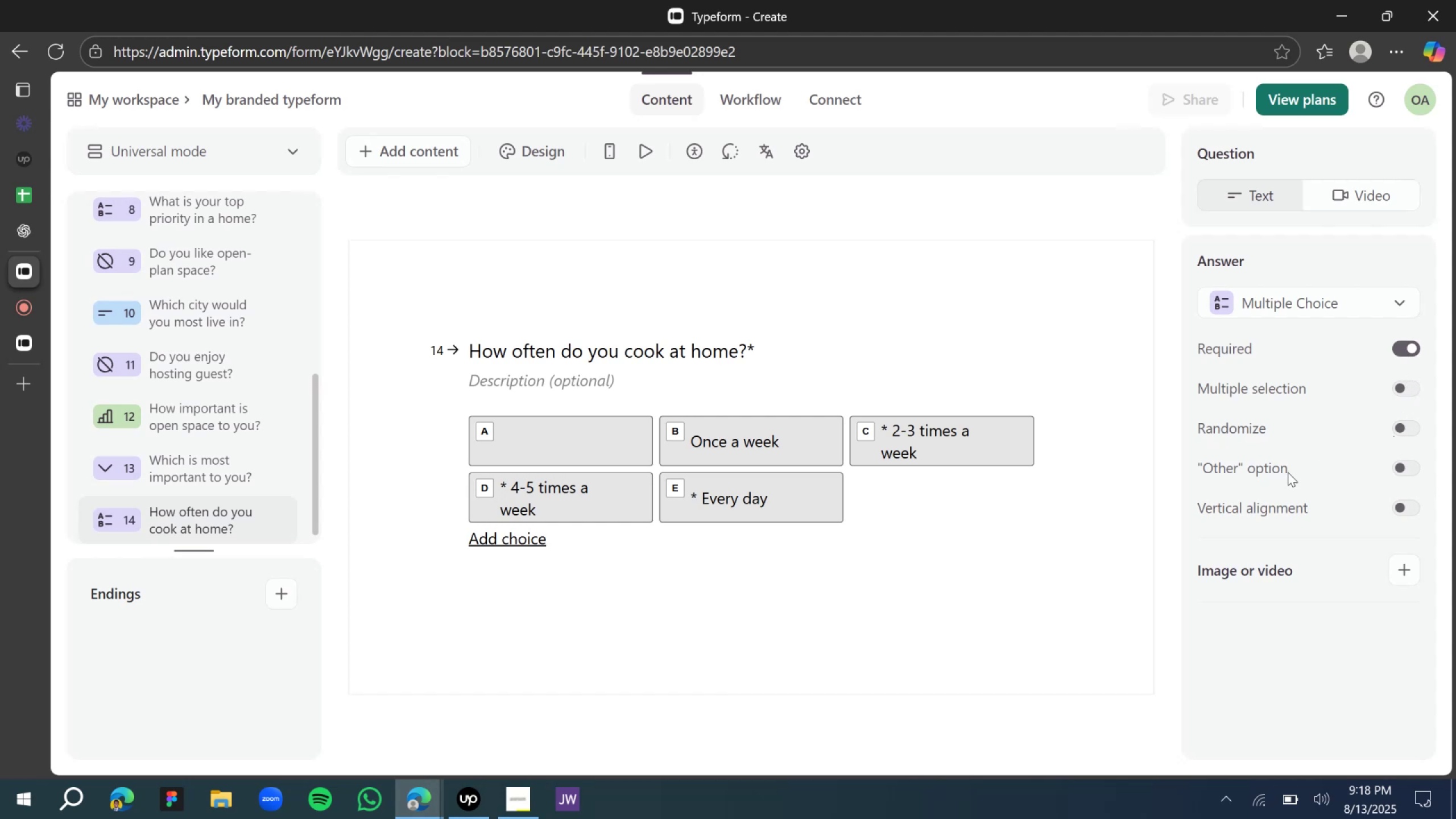 
left_click([854, 442])
 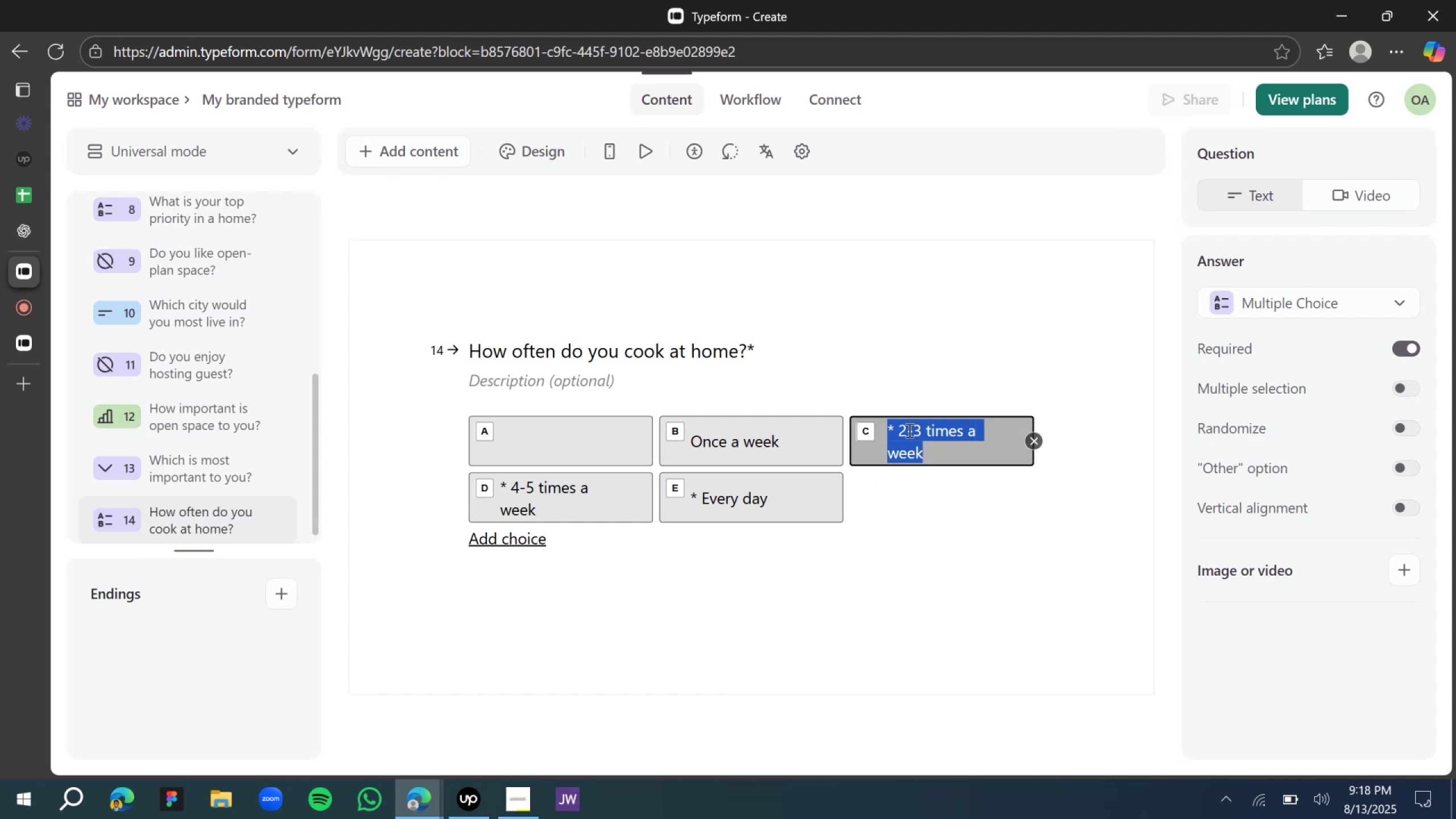 
left_click([904, 430])
 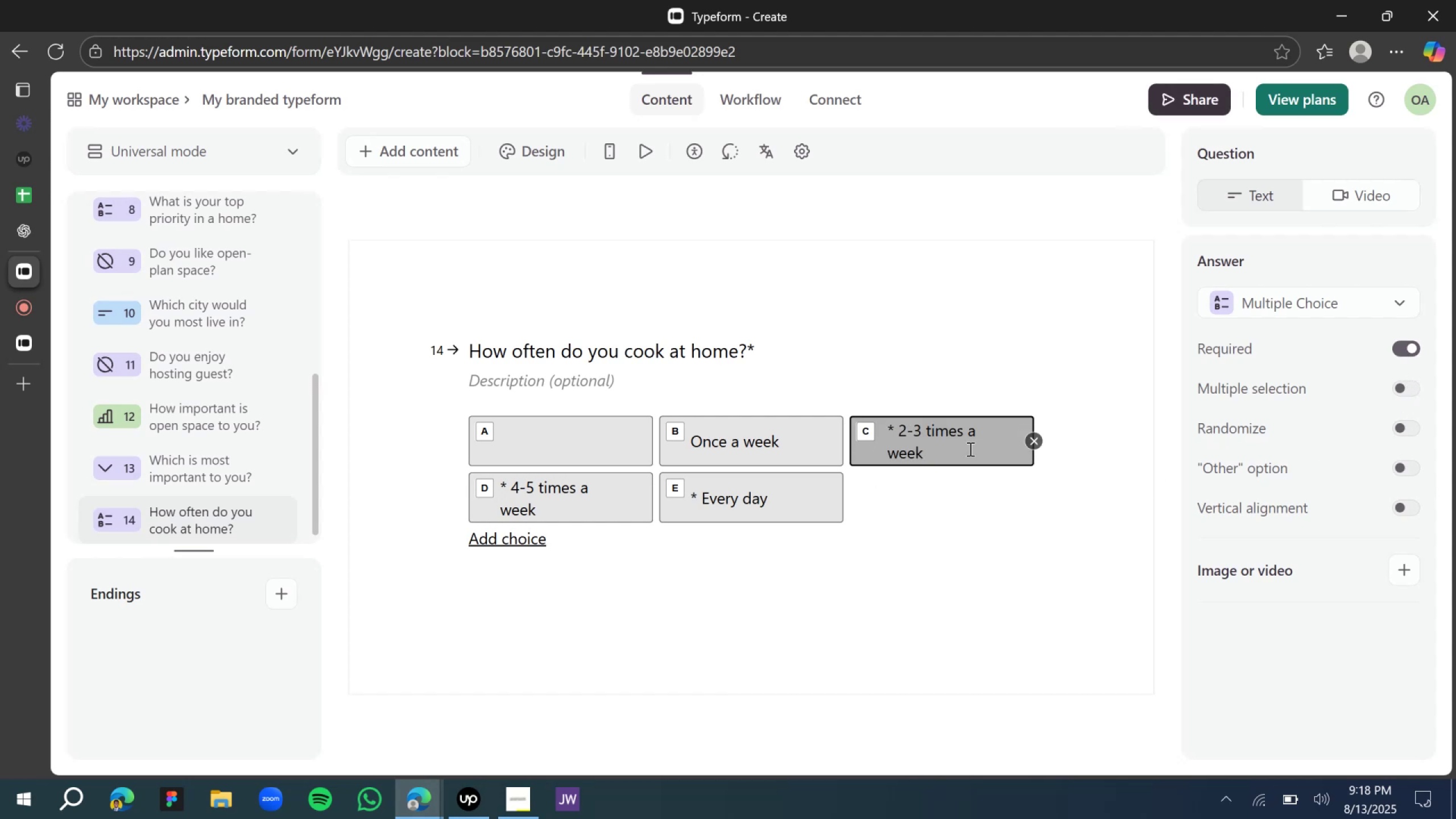 
key(Backspace)
 